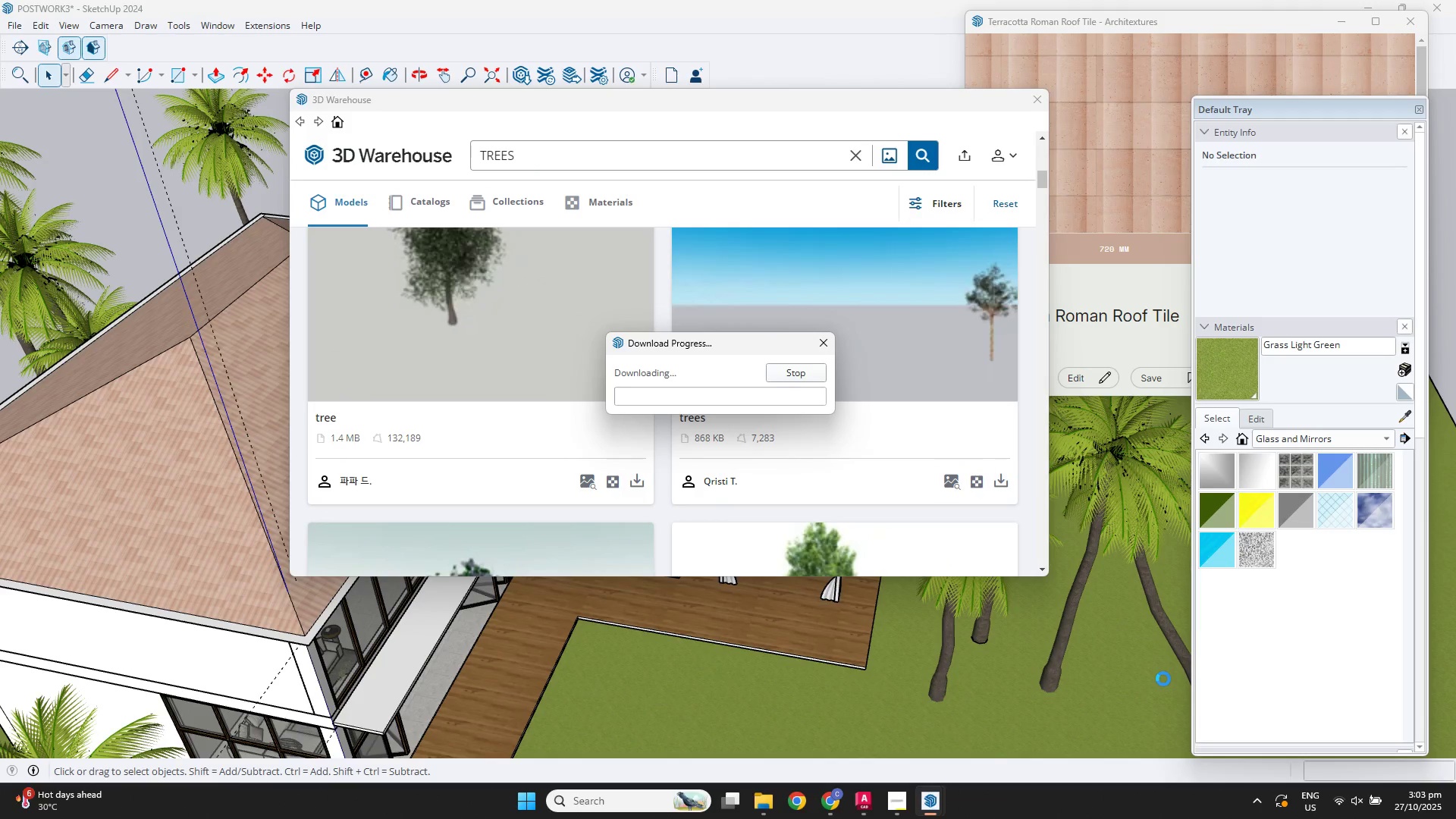 
scroll: coordinate [1111, 634], scroll_direction: down, amount: 3.0
 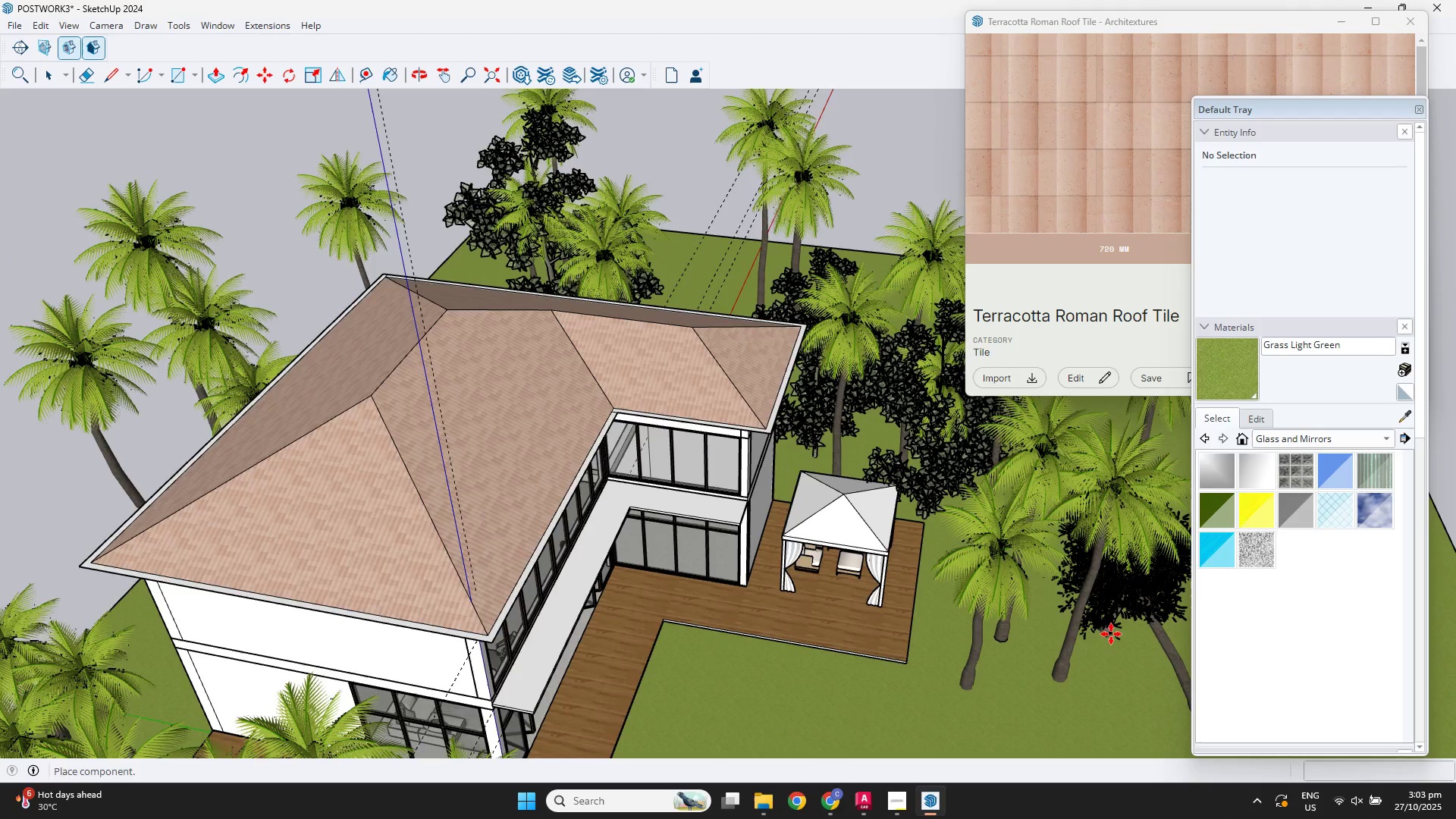 
hold_key(key=ShiftLeft, duration=0.38)
 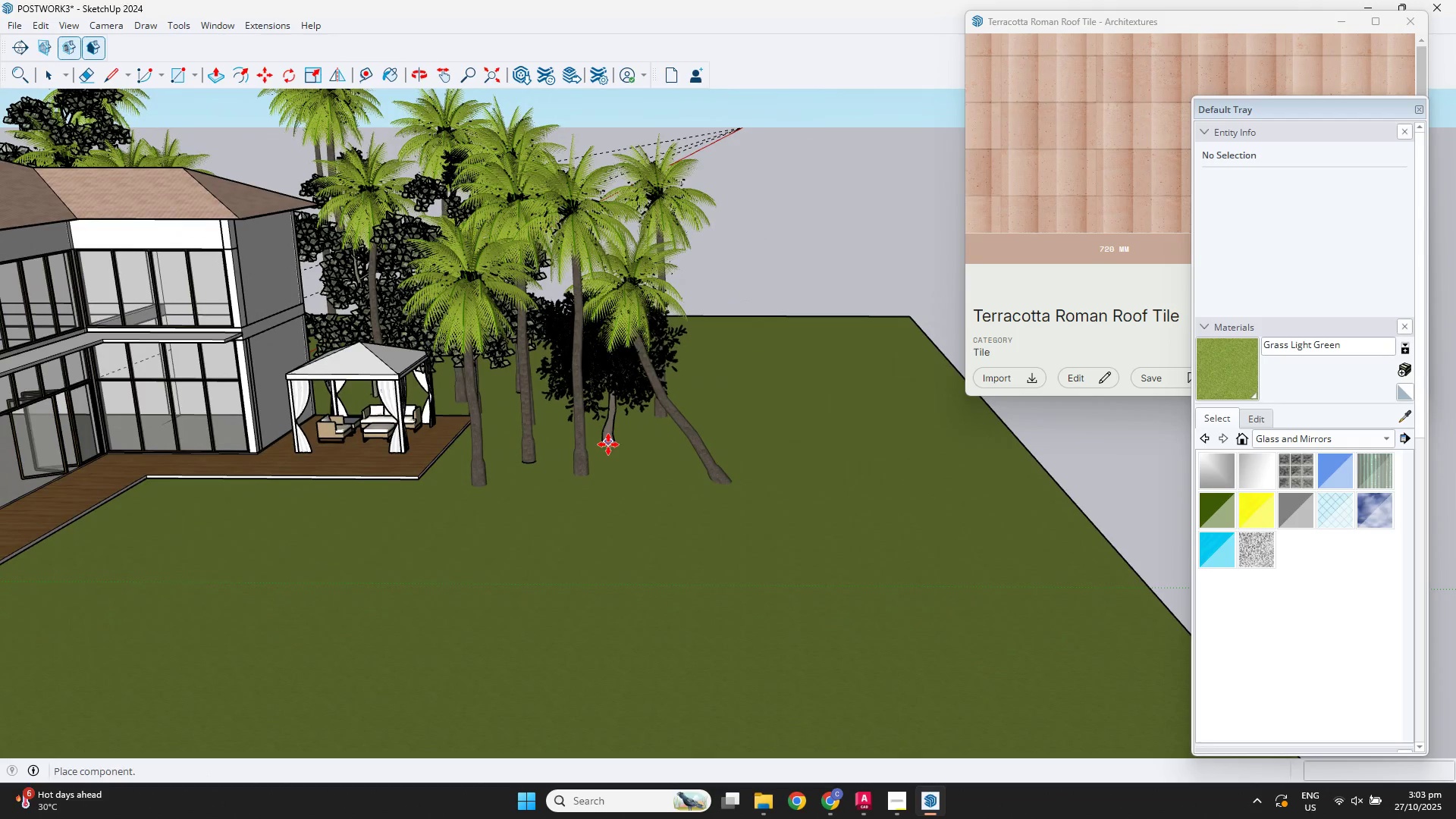 
left_click([613, 450])
 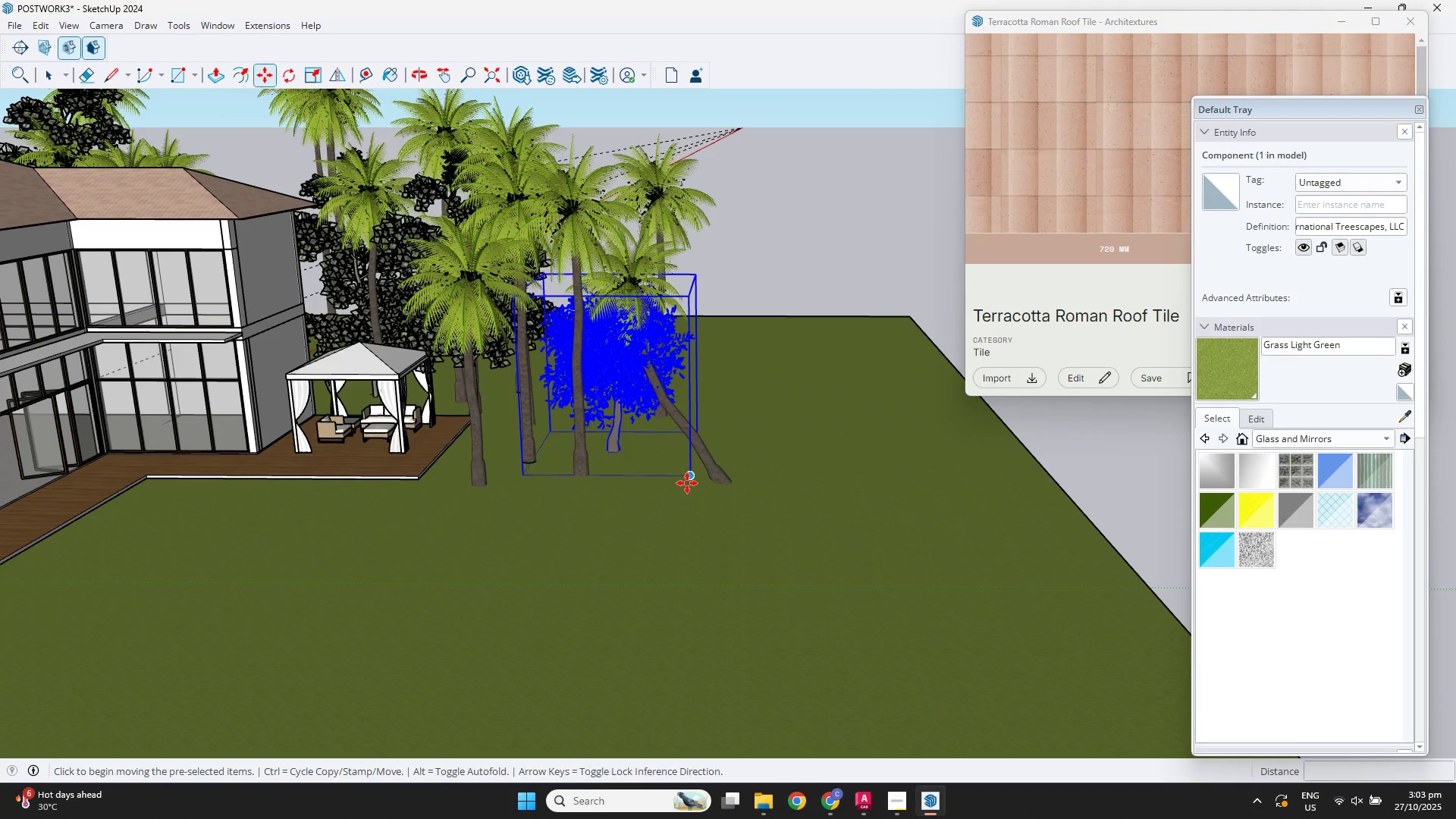 
key(M)
 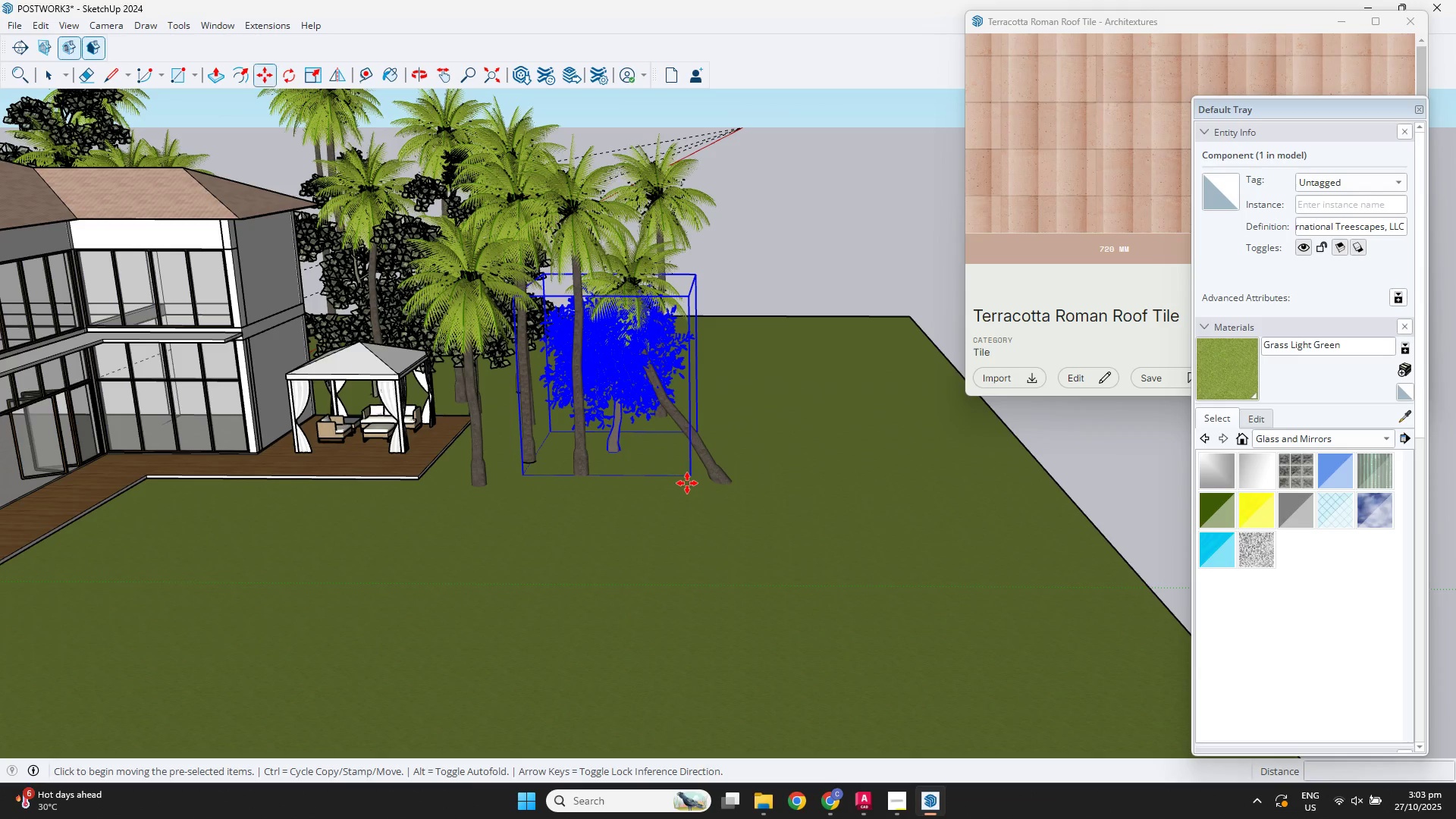 
left_click([687, 483])
 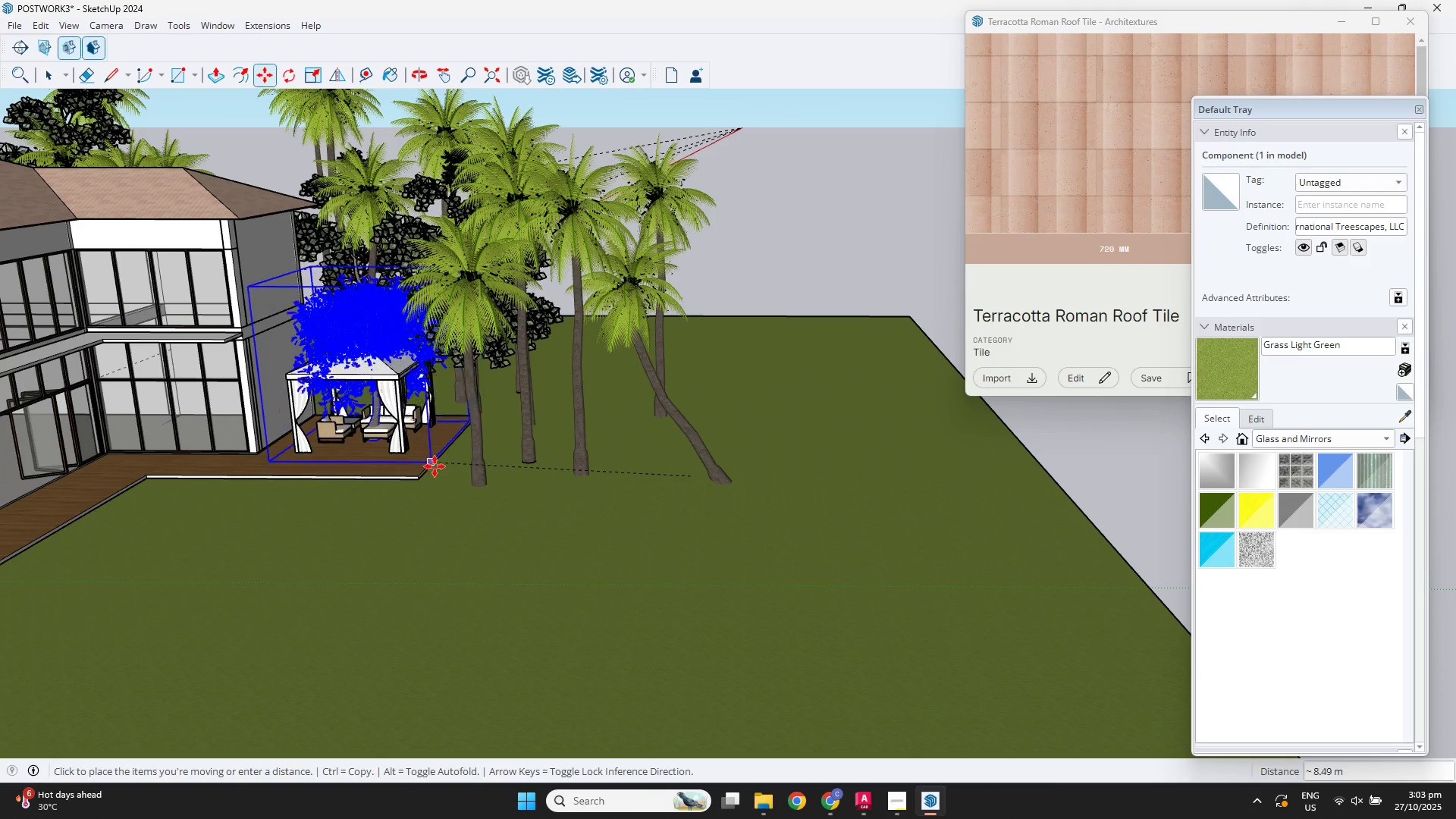 
key(Control+ControlLeft)
 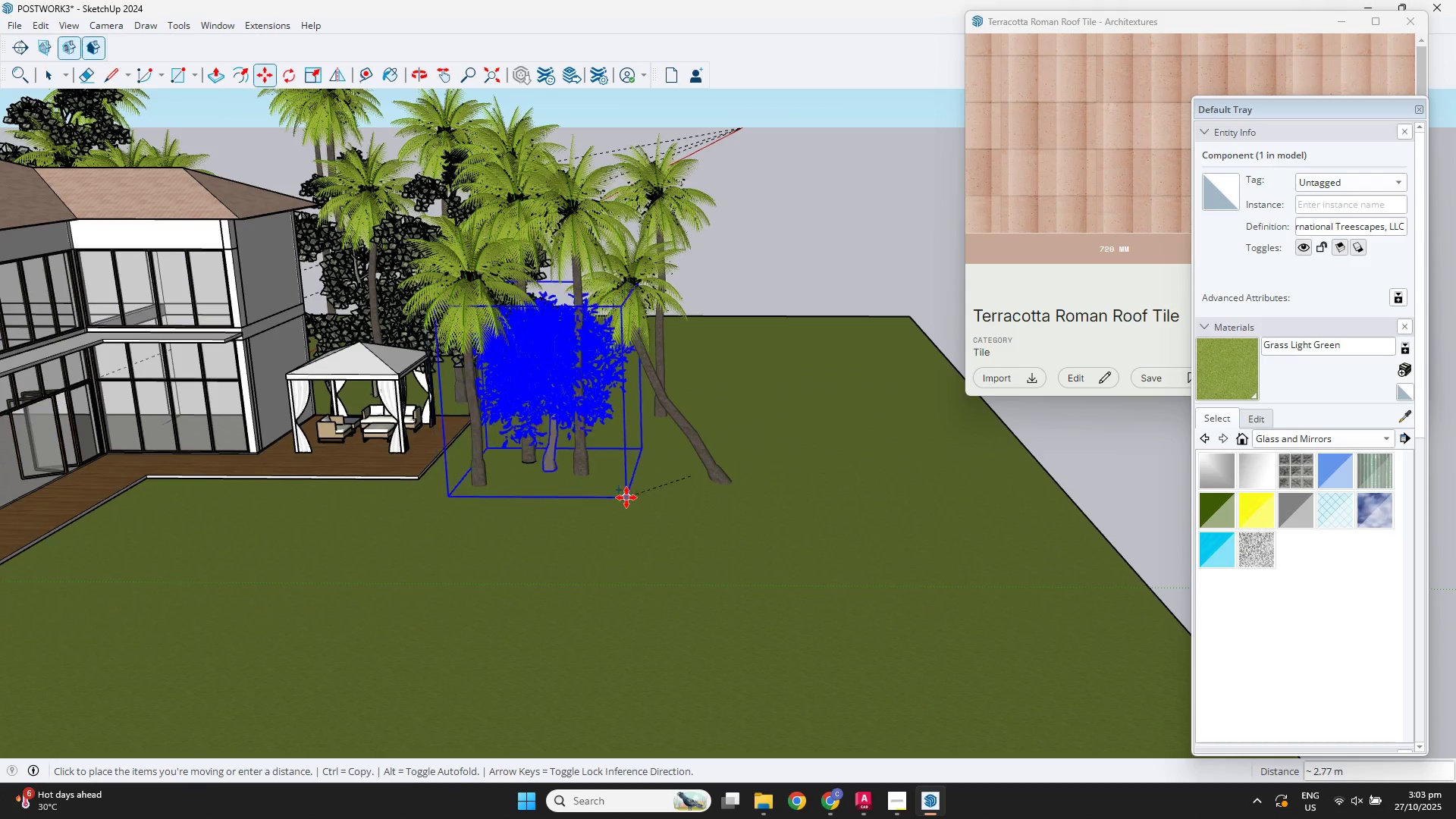 
scroll: coordinate [595, 503], scroll_direction: down, amount: 4.0
 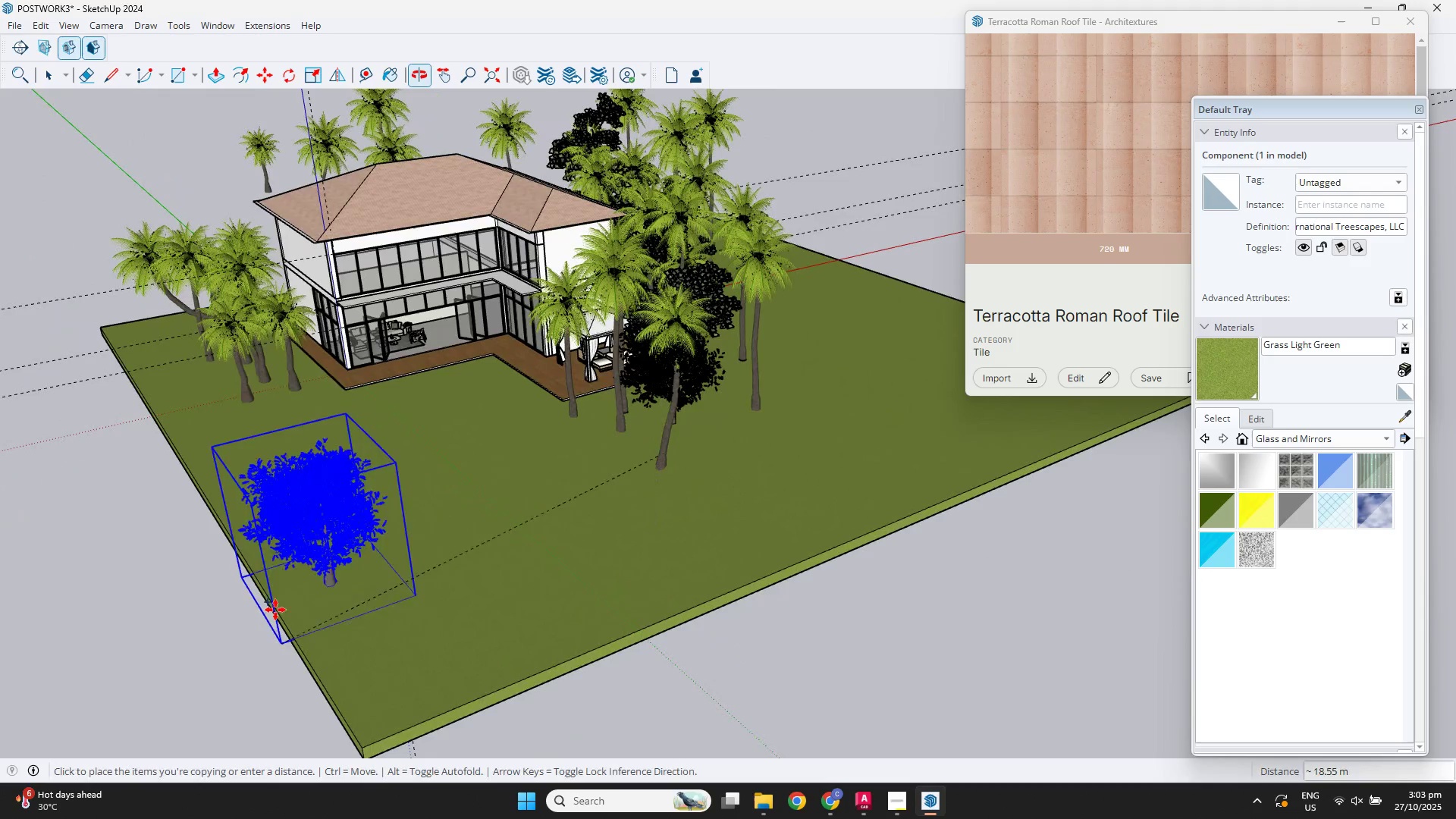 
scroll: coordinate [192, 406], scroll_direction: up, amount: 6.0
 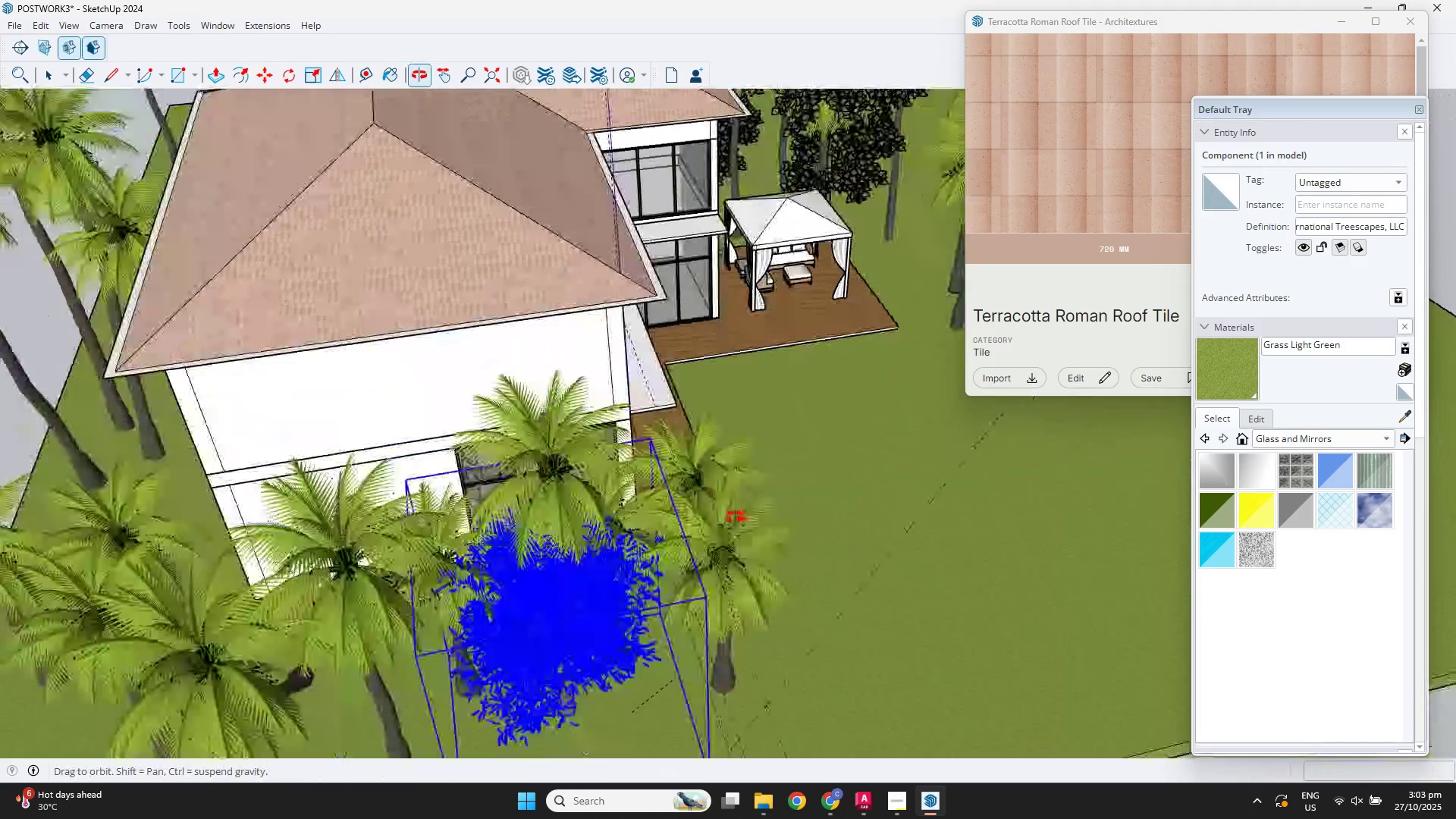 
hold_key(key=ShiftLeft, duration=0.41)
 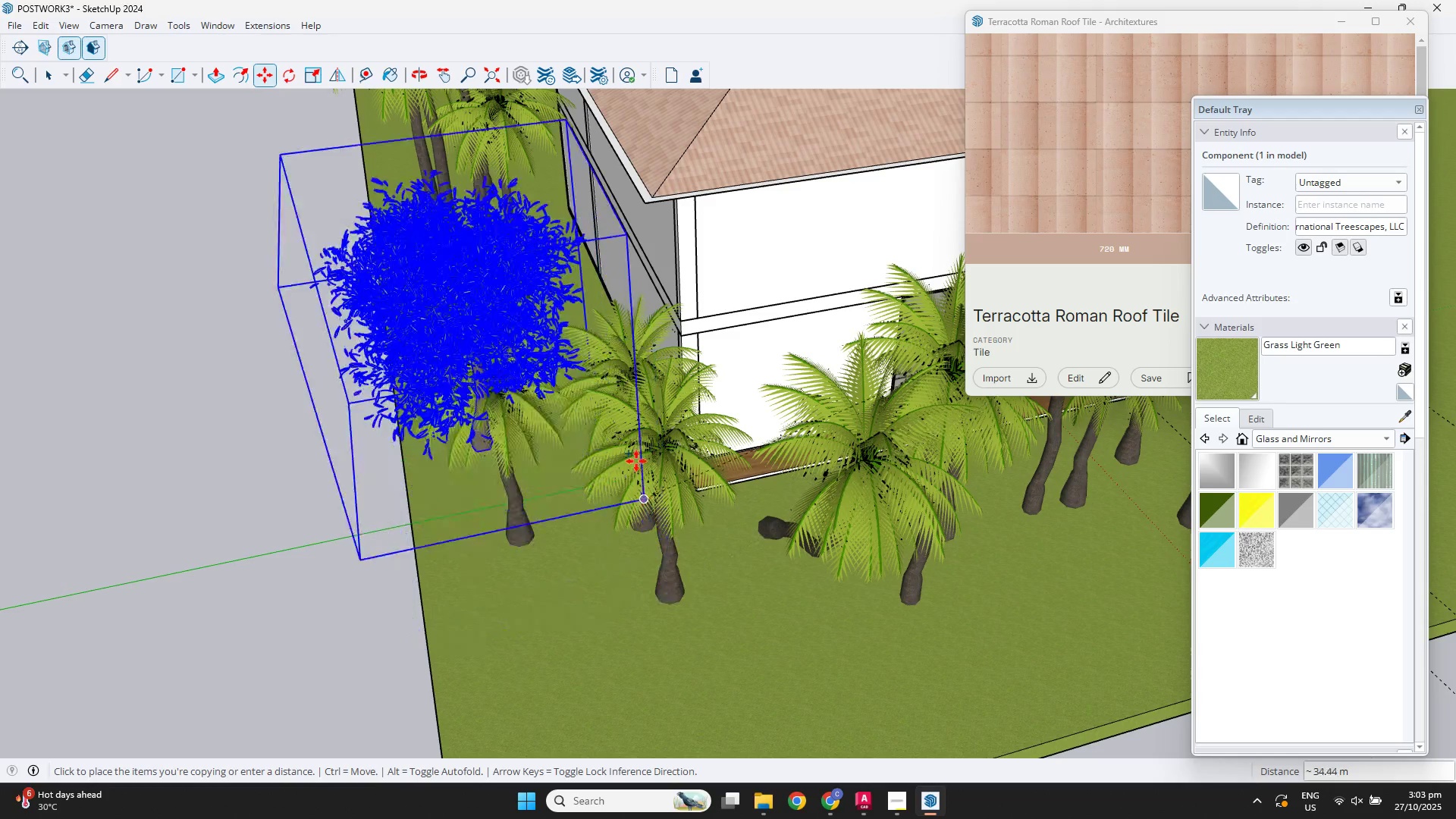 
scroll: coordinate [446, 476], scroll_direction: up, amount: 8.0
 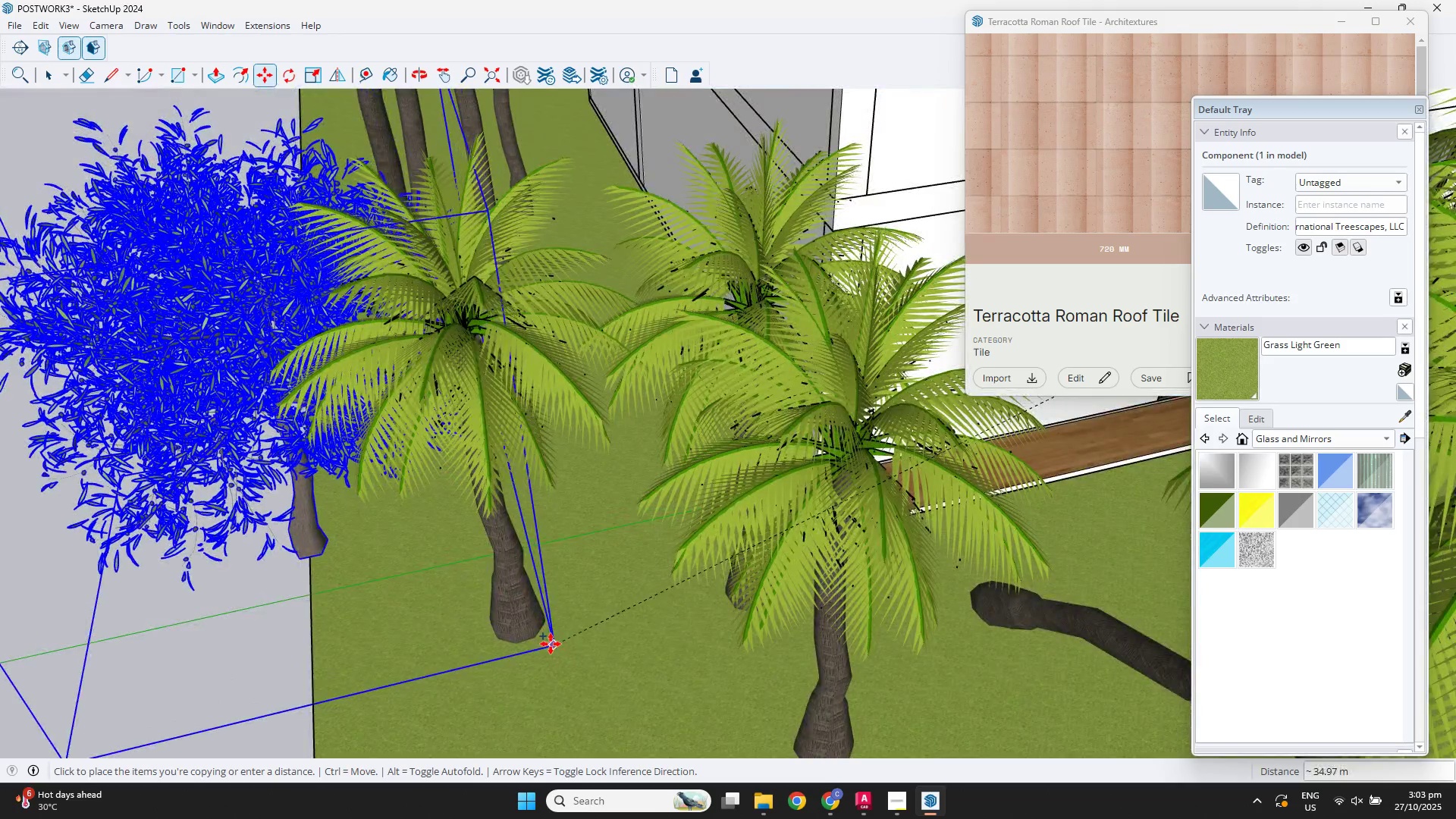 
left_click([549, 644])
 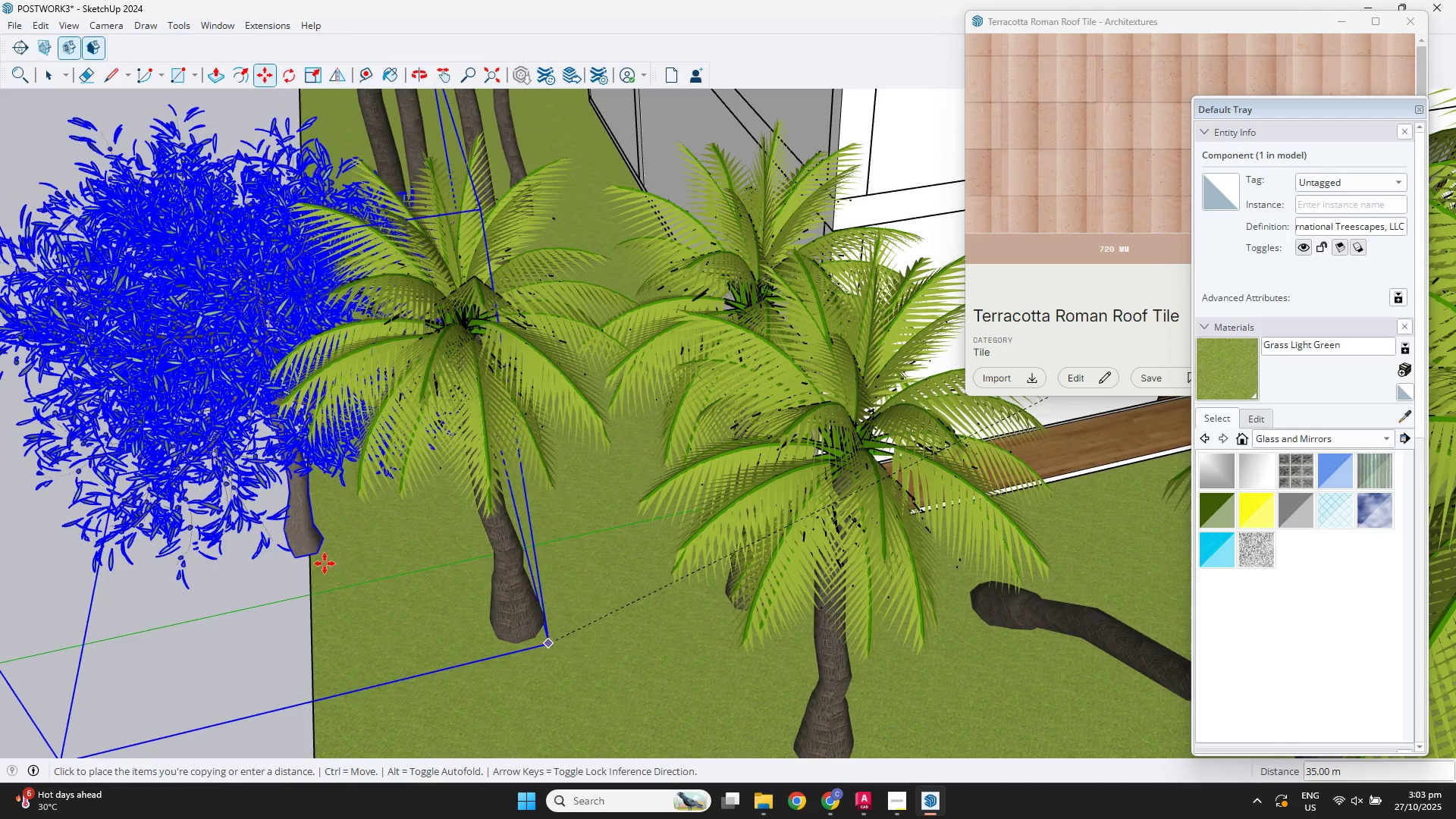 
left_click_drag(start_coordinate=[309, 556], to_coordinate=[310, 551])
 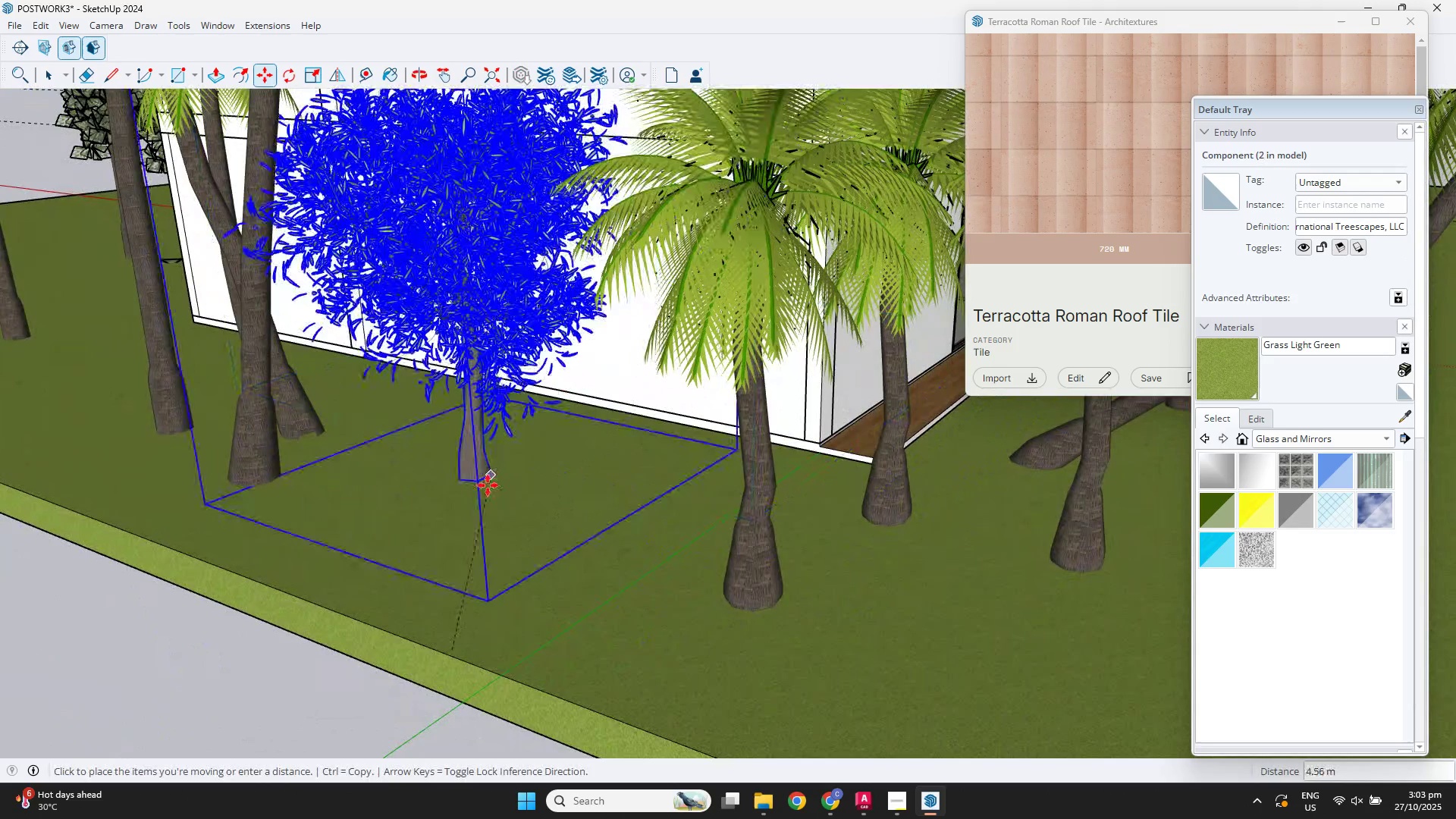 
left_click([500, 510])
 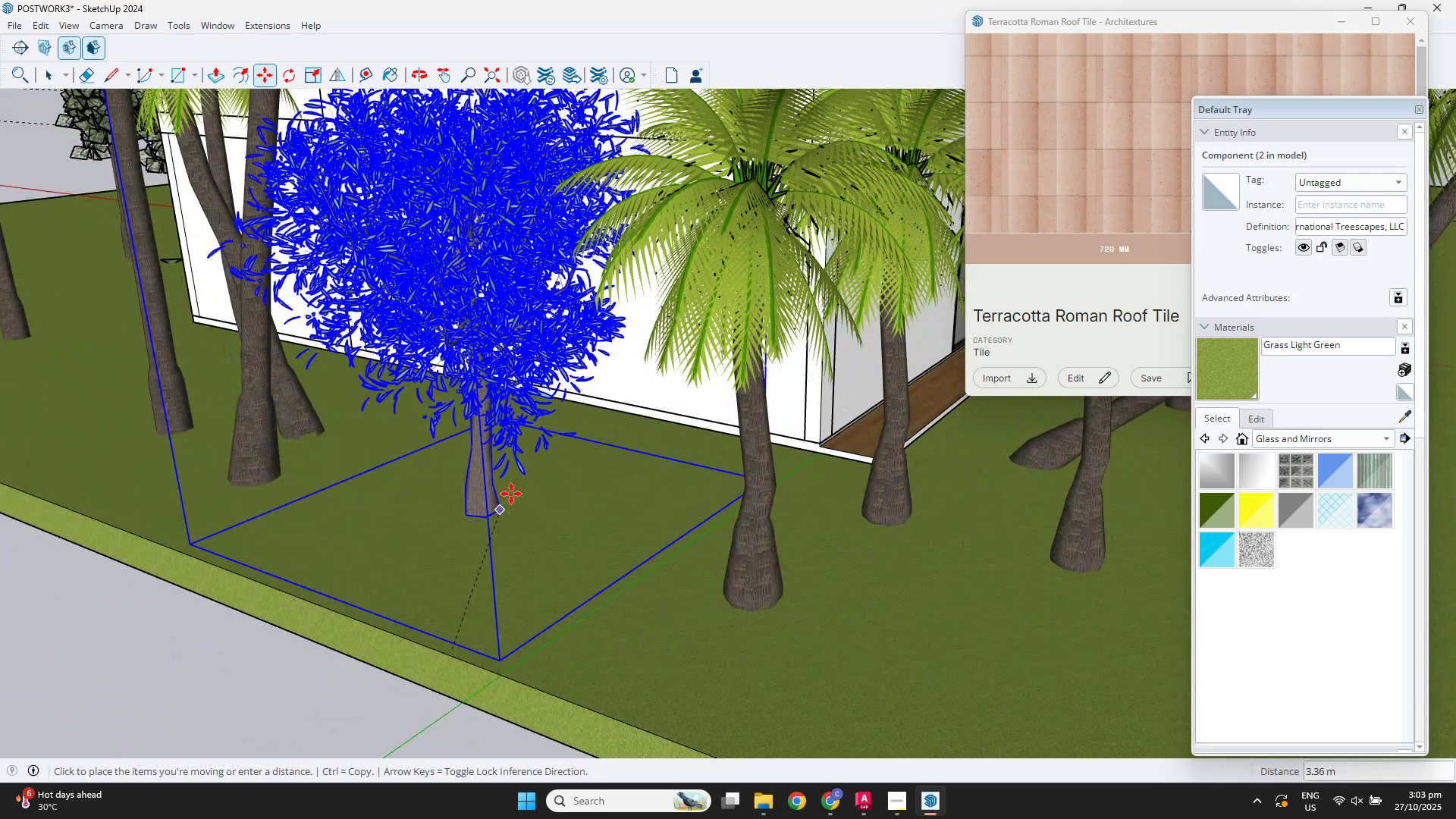 
scroll: coordinate [579, 441], scroll_direction: down, amount: 7.0
 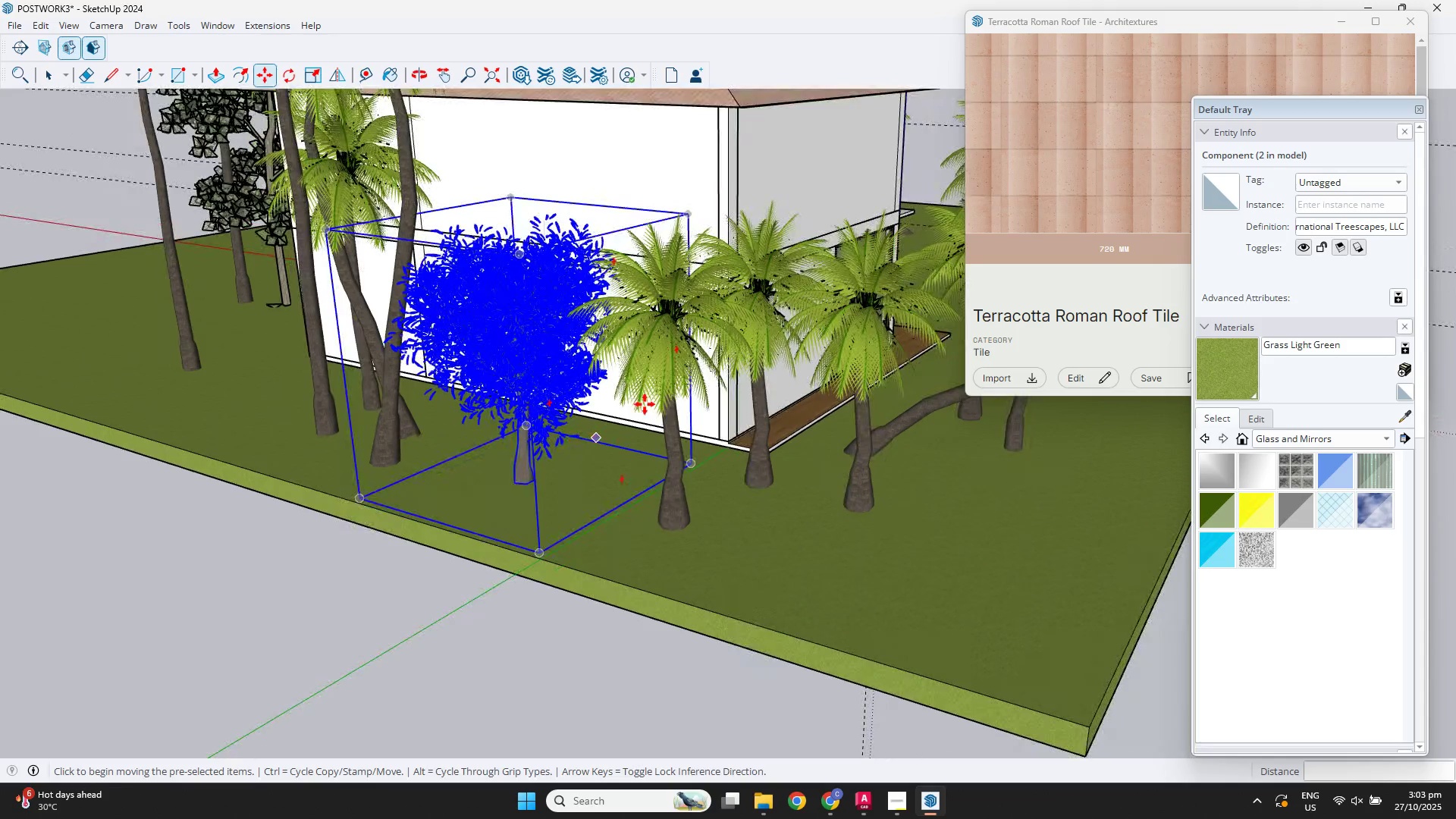 
key(S)
 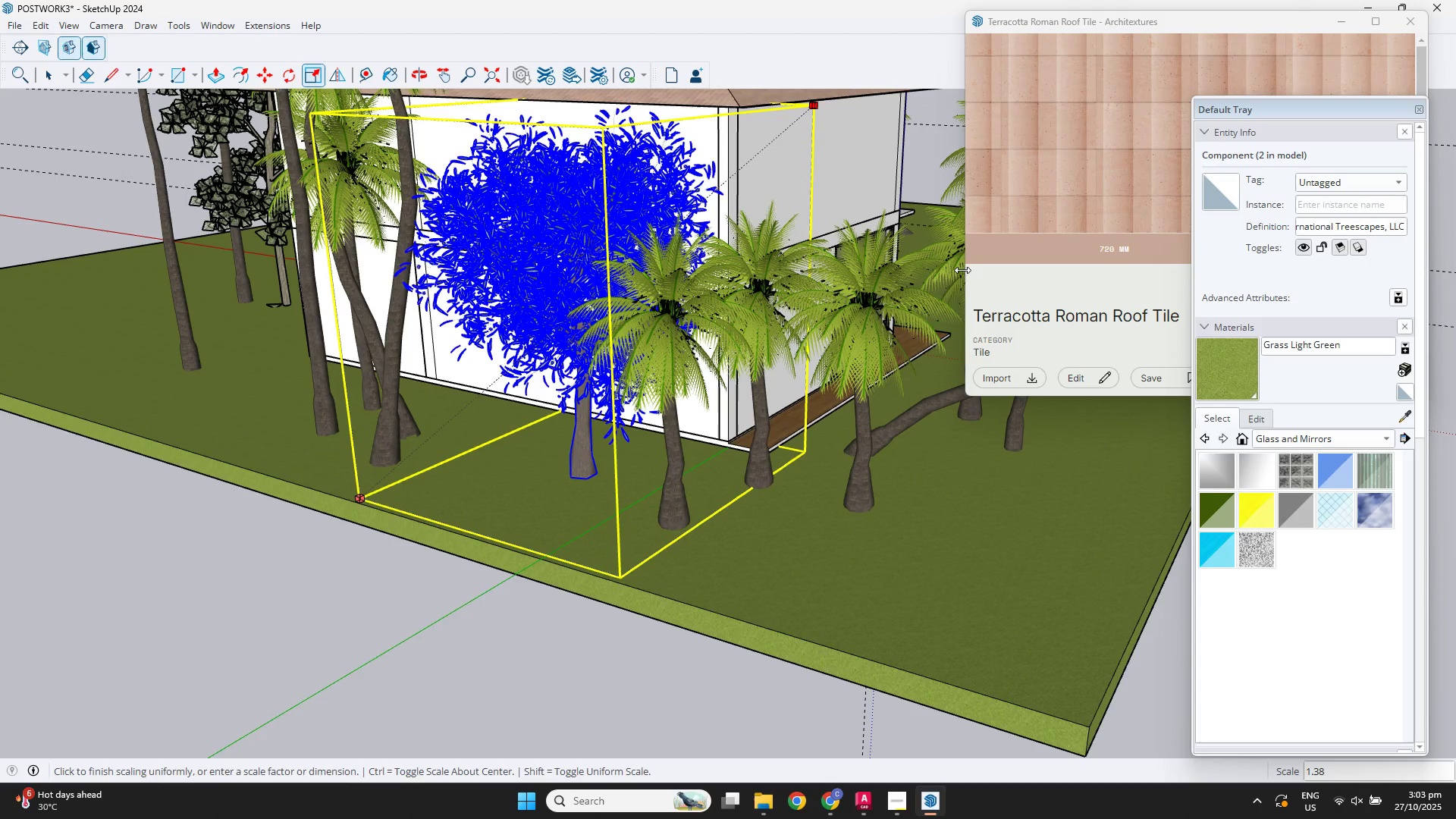 
hold_key(key=ShiftLeft, duration=0.45)
 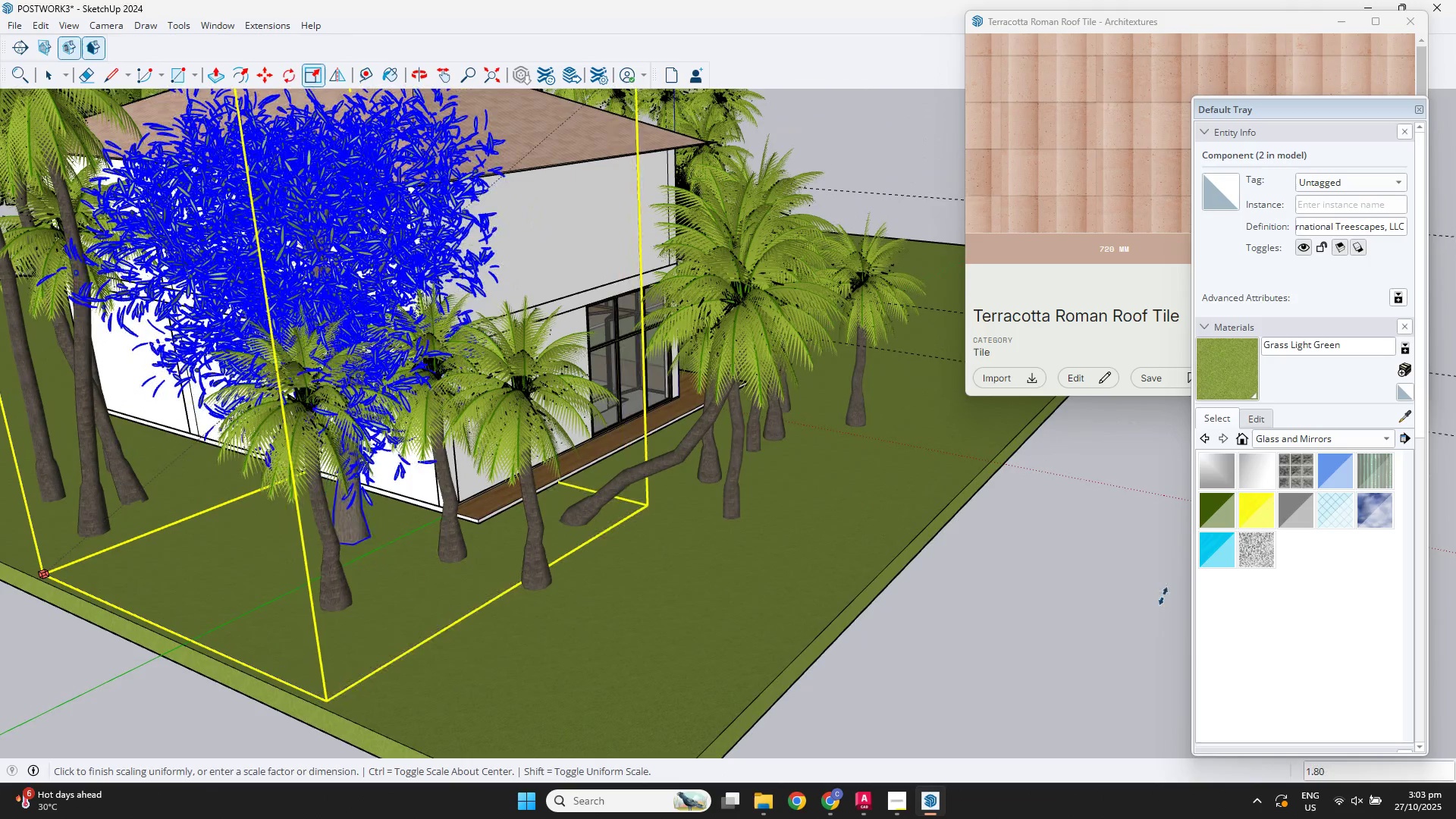 
left_click([1163, 596])
 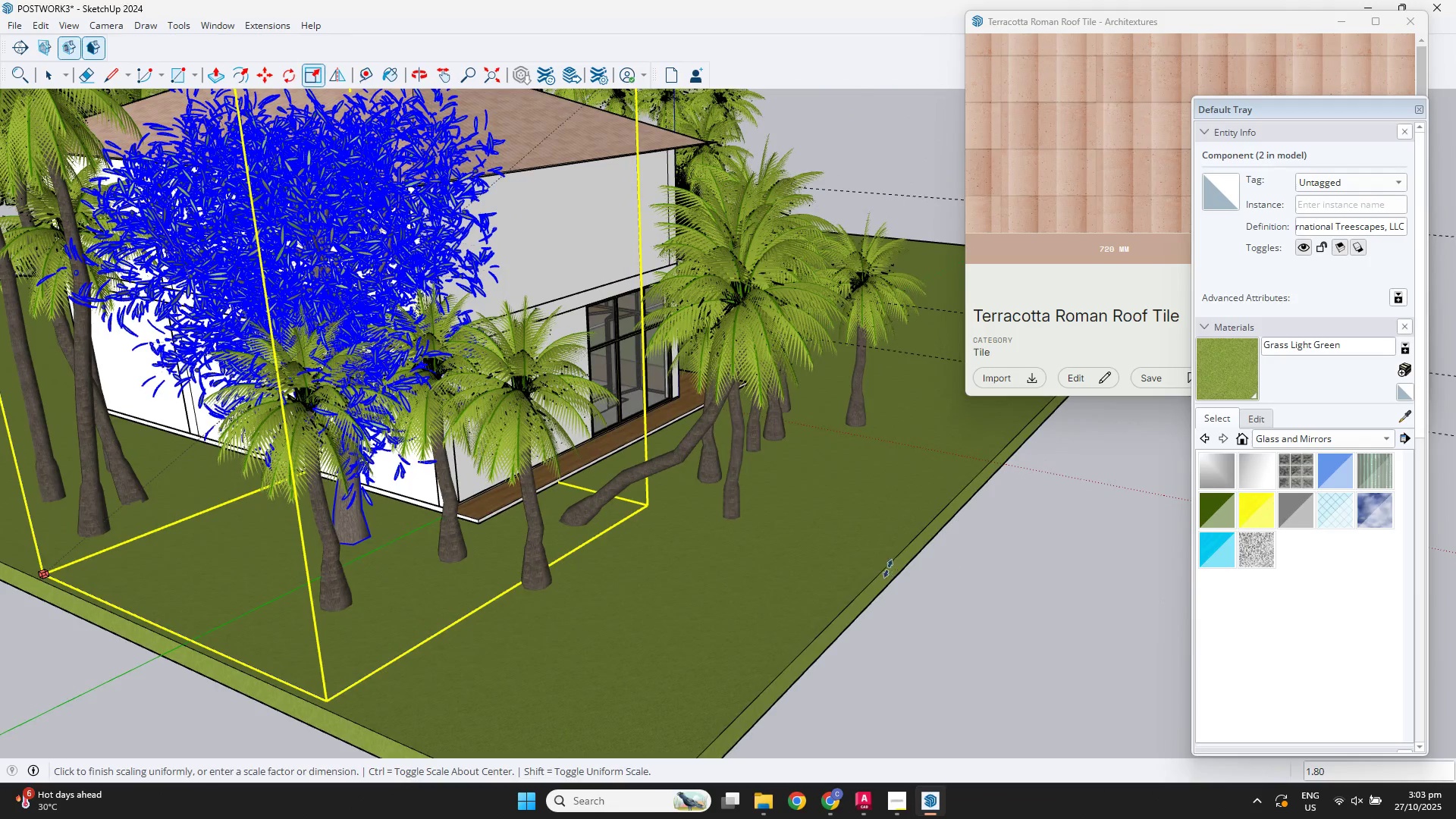 
key(Space)
 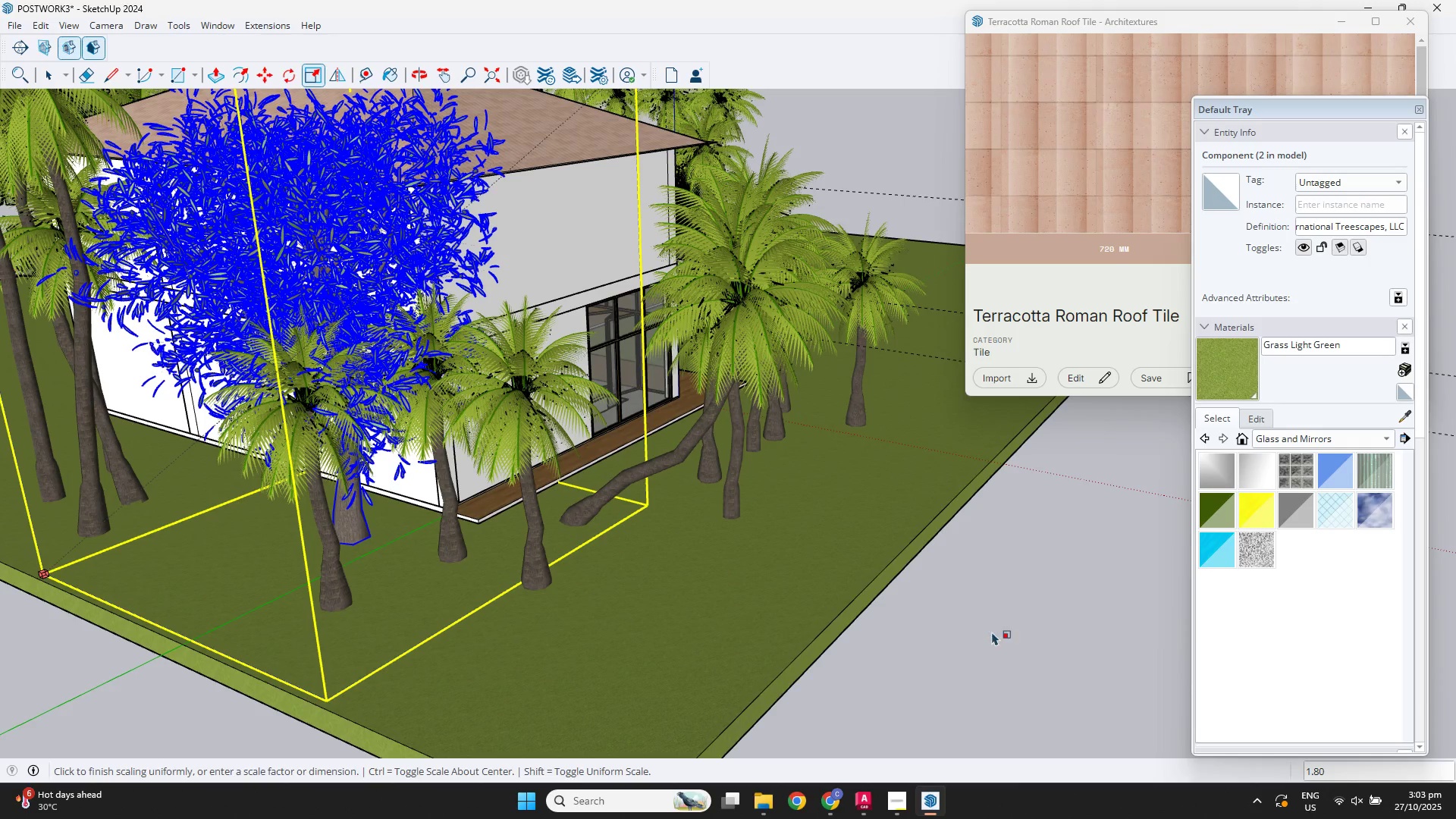 
left_click([992, 632])
 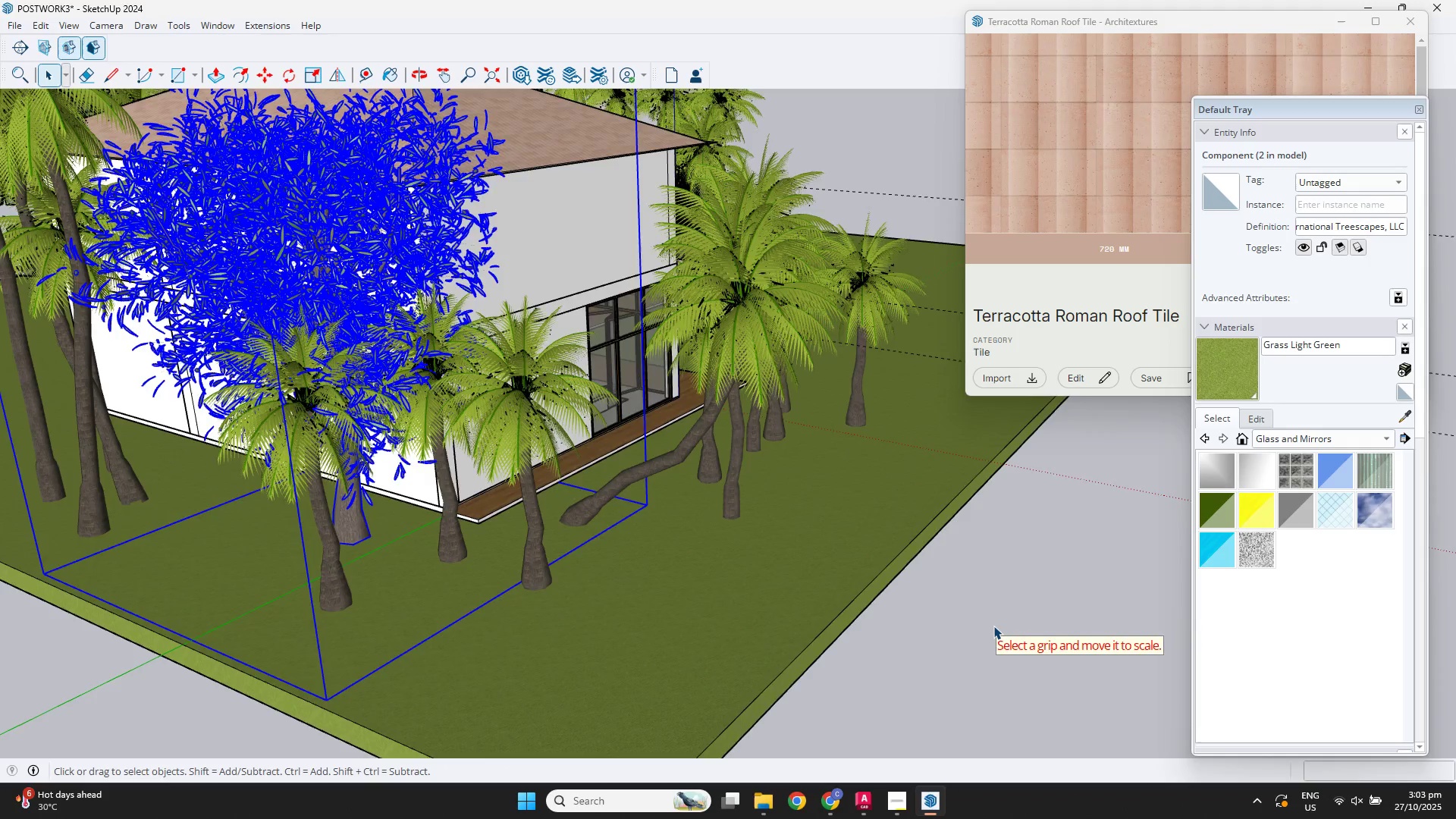 
scroll: coordinate [993, 623], scroll_direction: down, amount: 5.0
 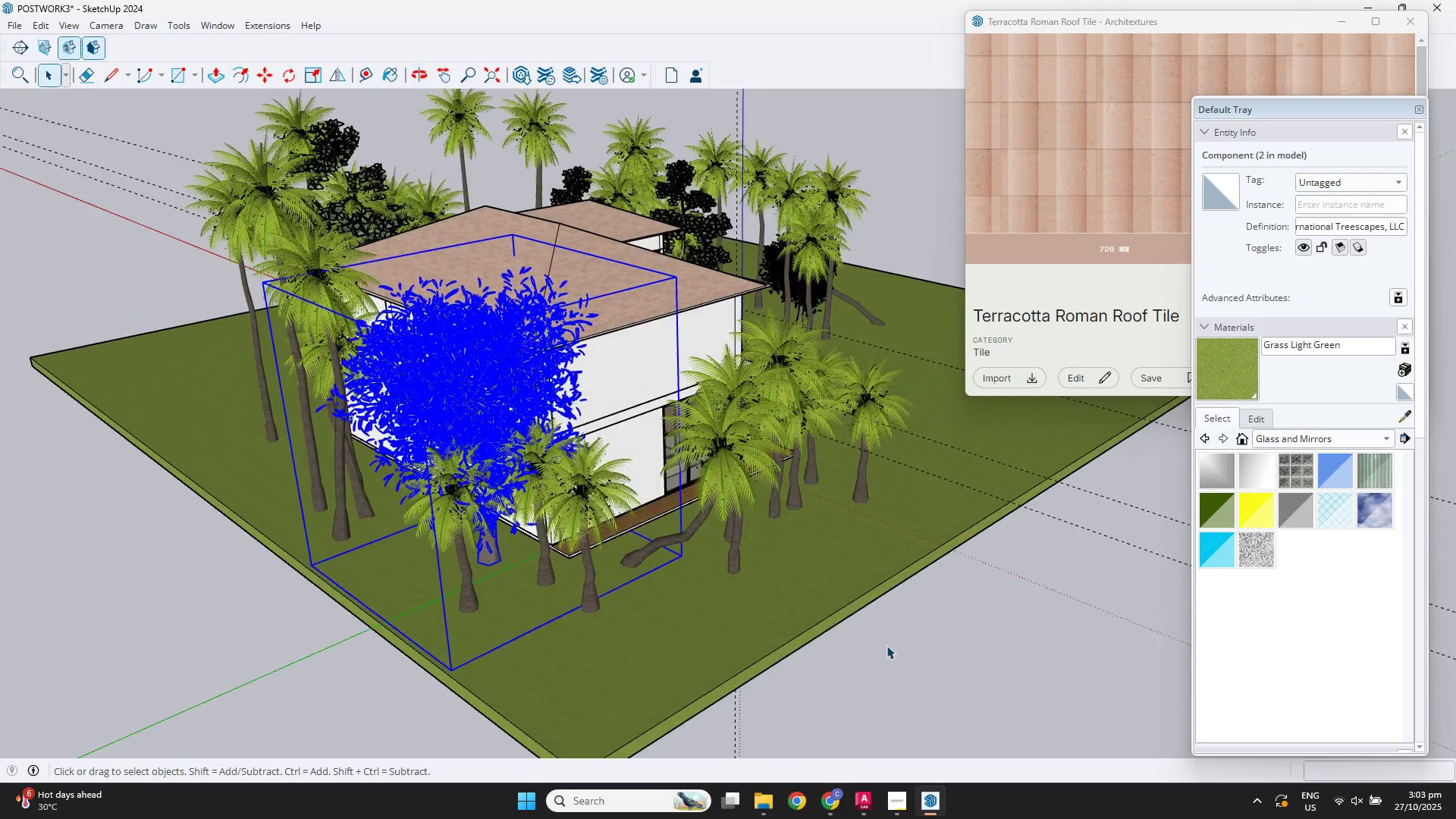 
key(Space)
 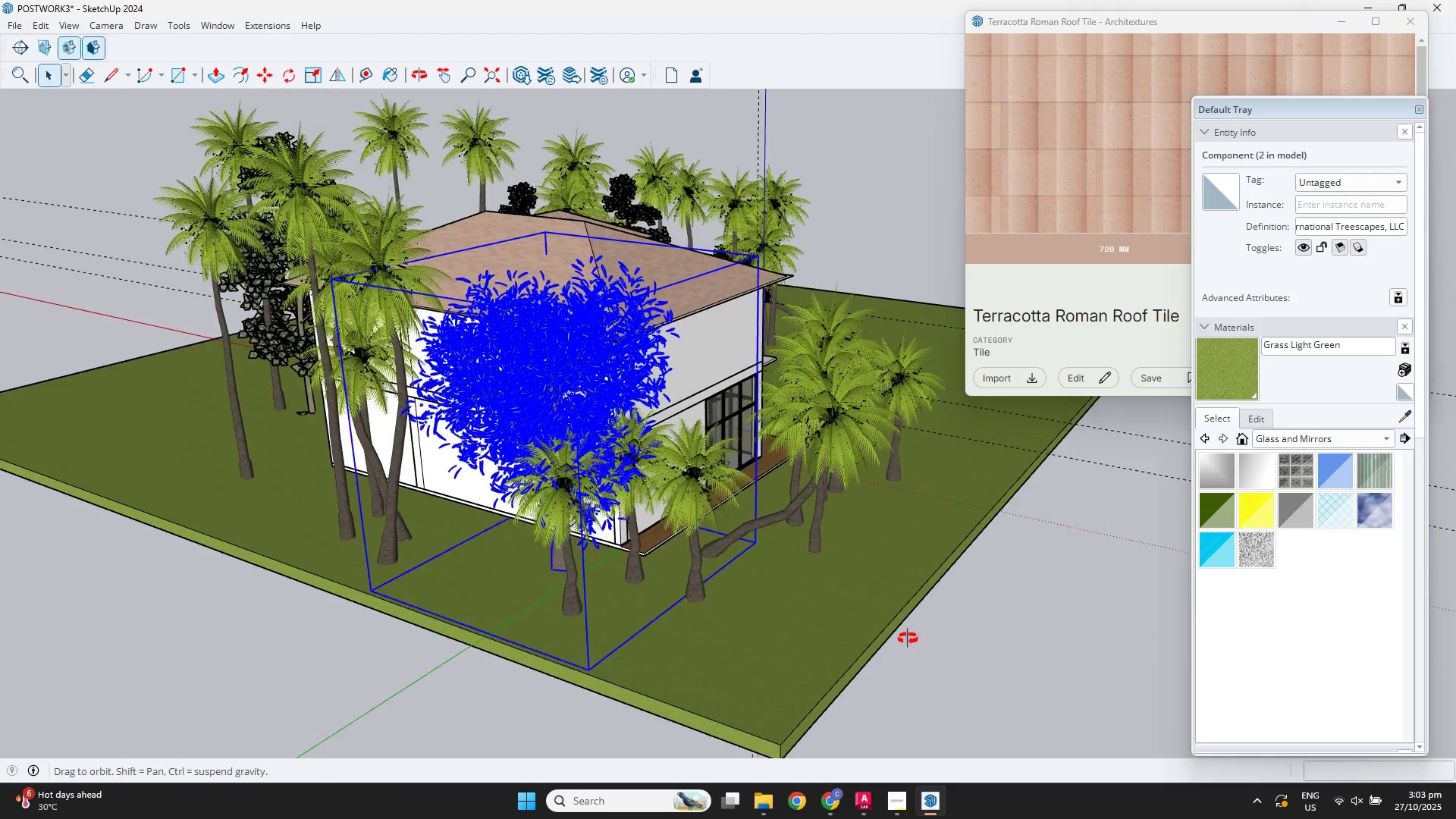 
key(Space)
 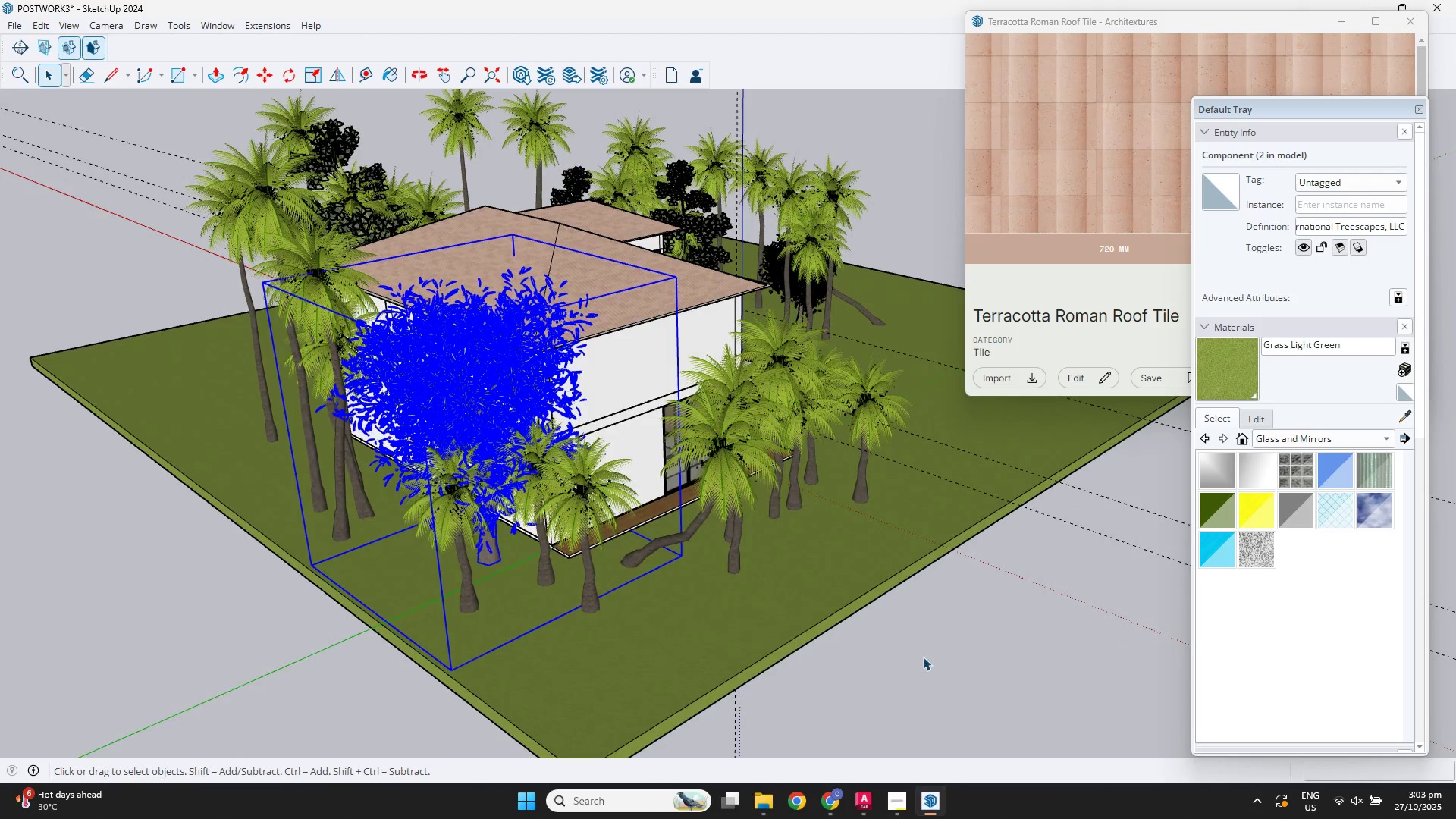 
left_click([923, 657])
 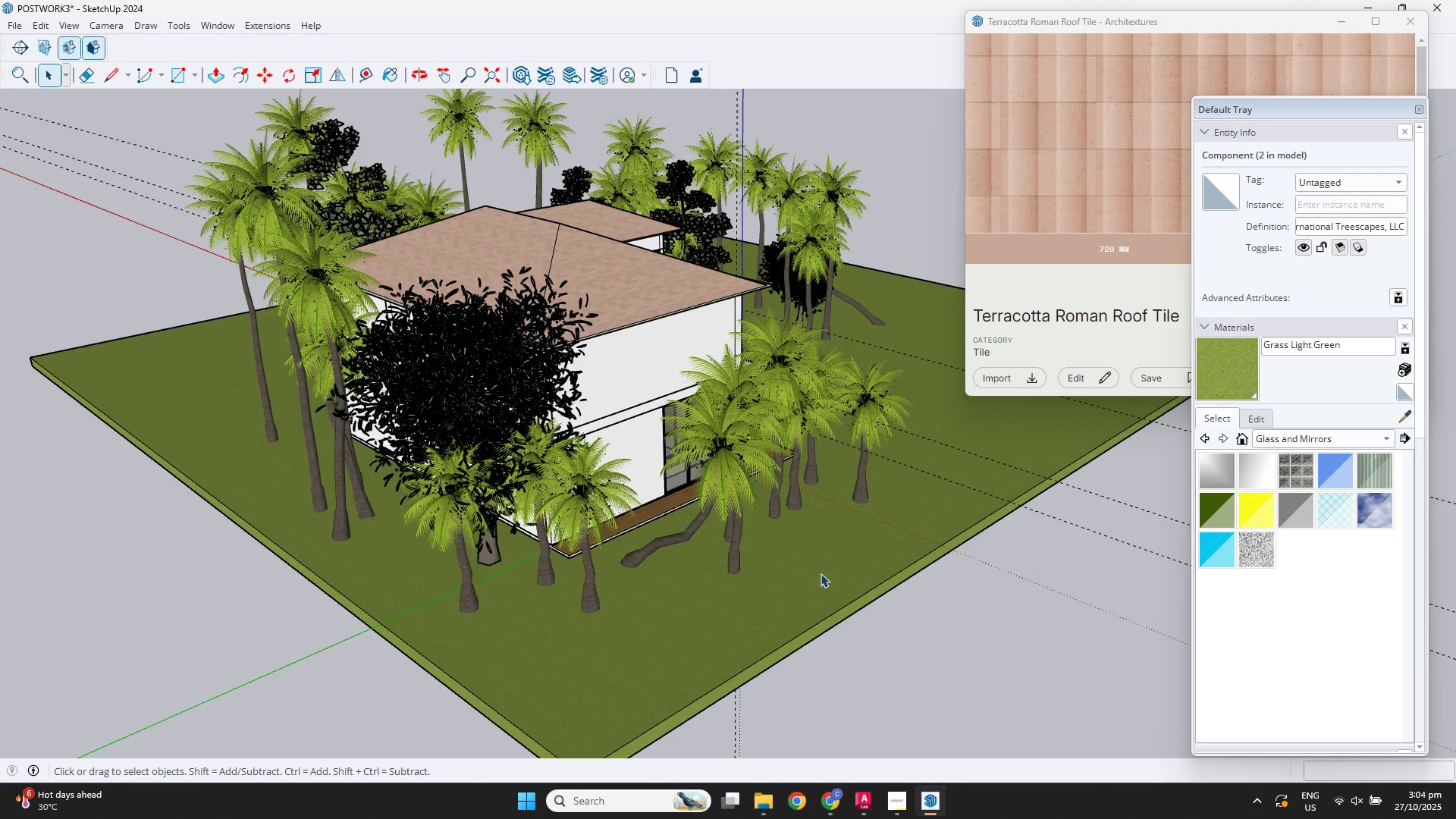 
scroll: coordinate [871, 532], scroll_direction: down, amount: 5.0
 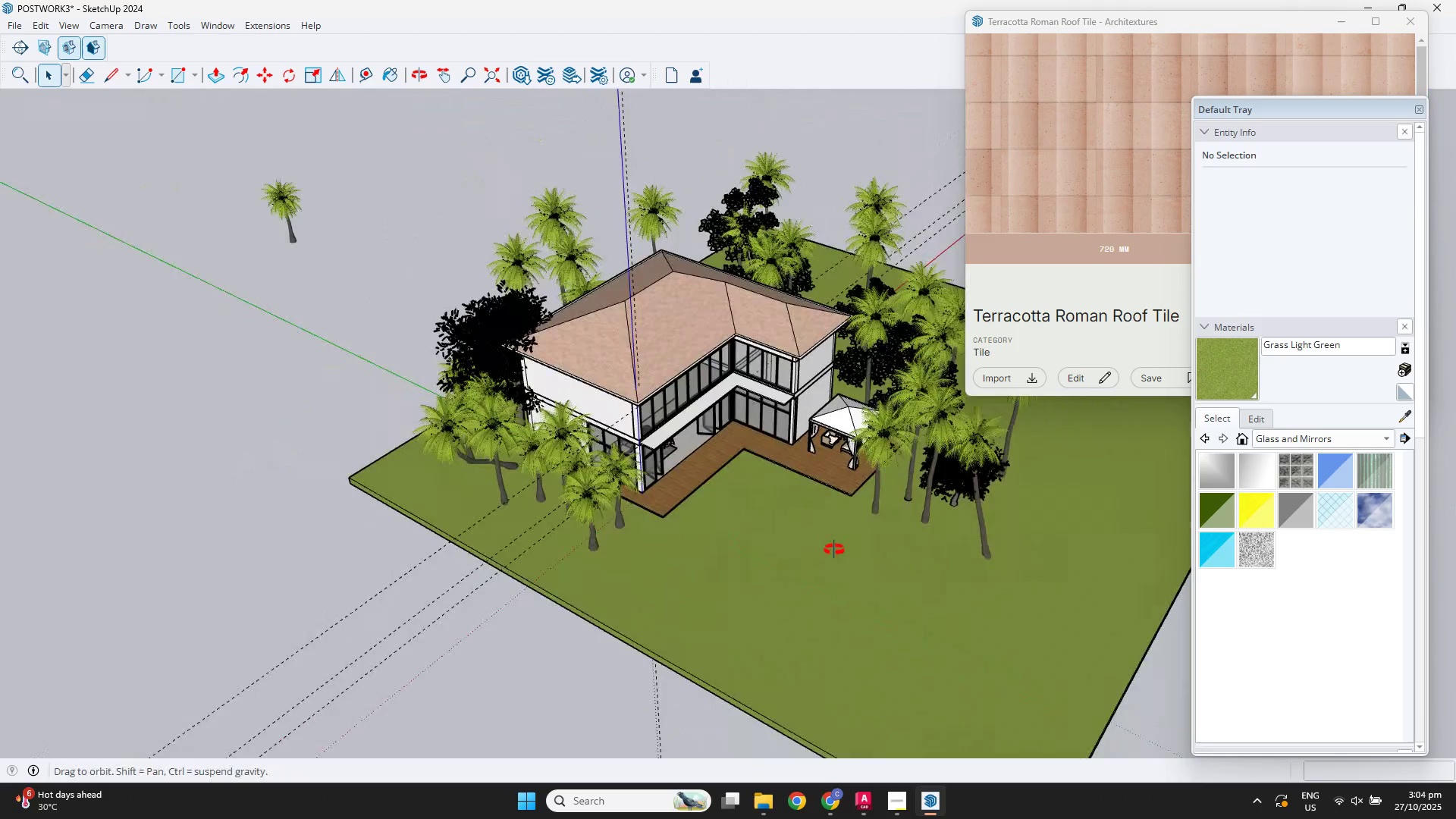 
hold_key(key=ShiftLeft, duration=0.39)
 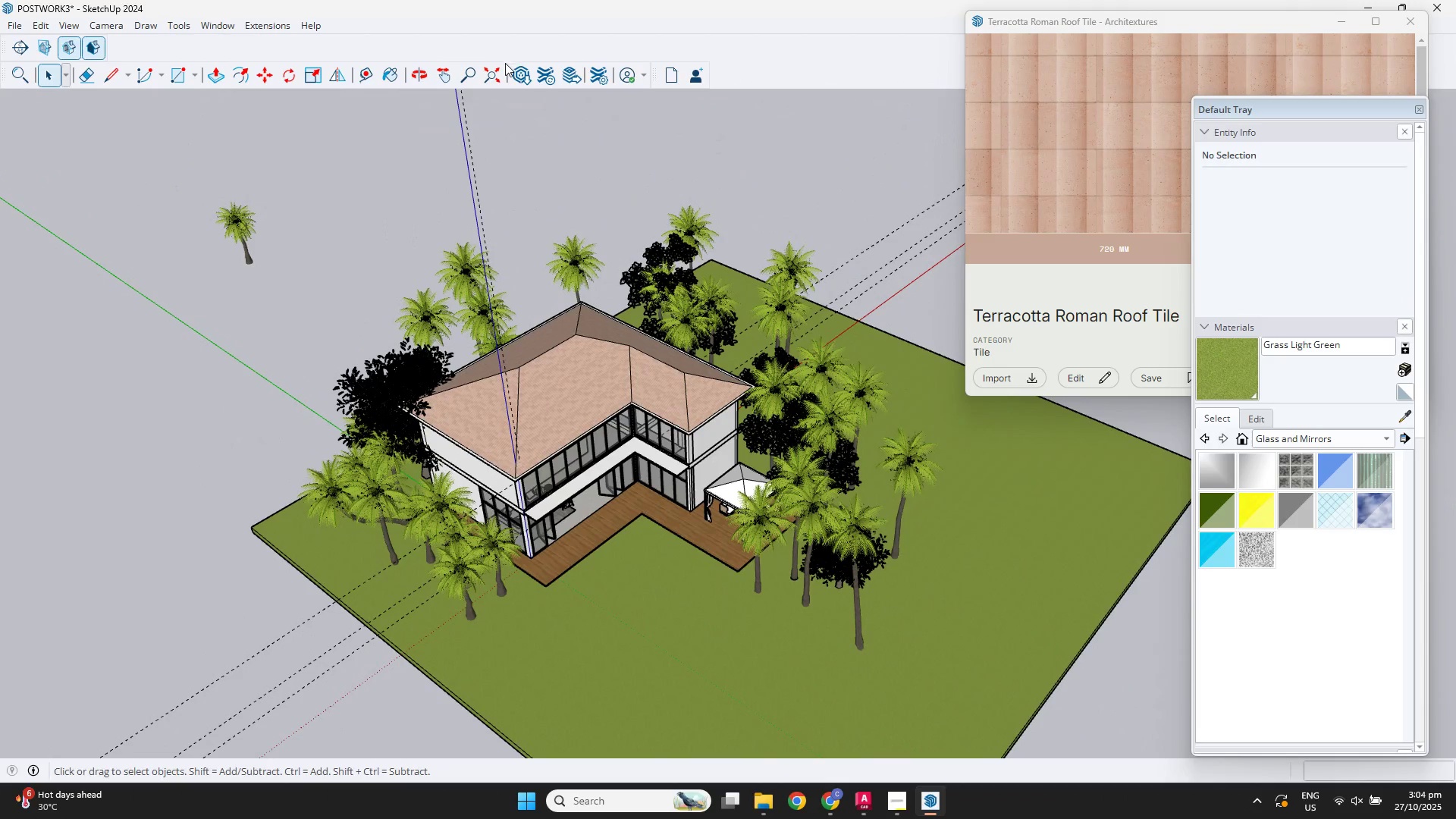 
left_click([513, 76])
 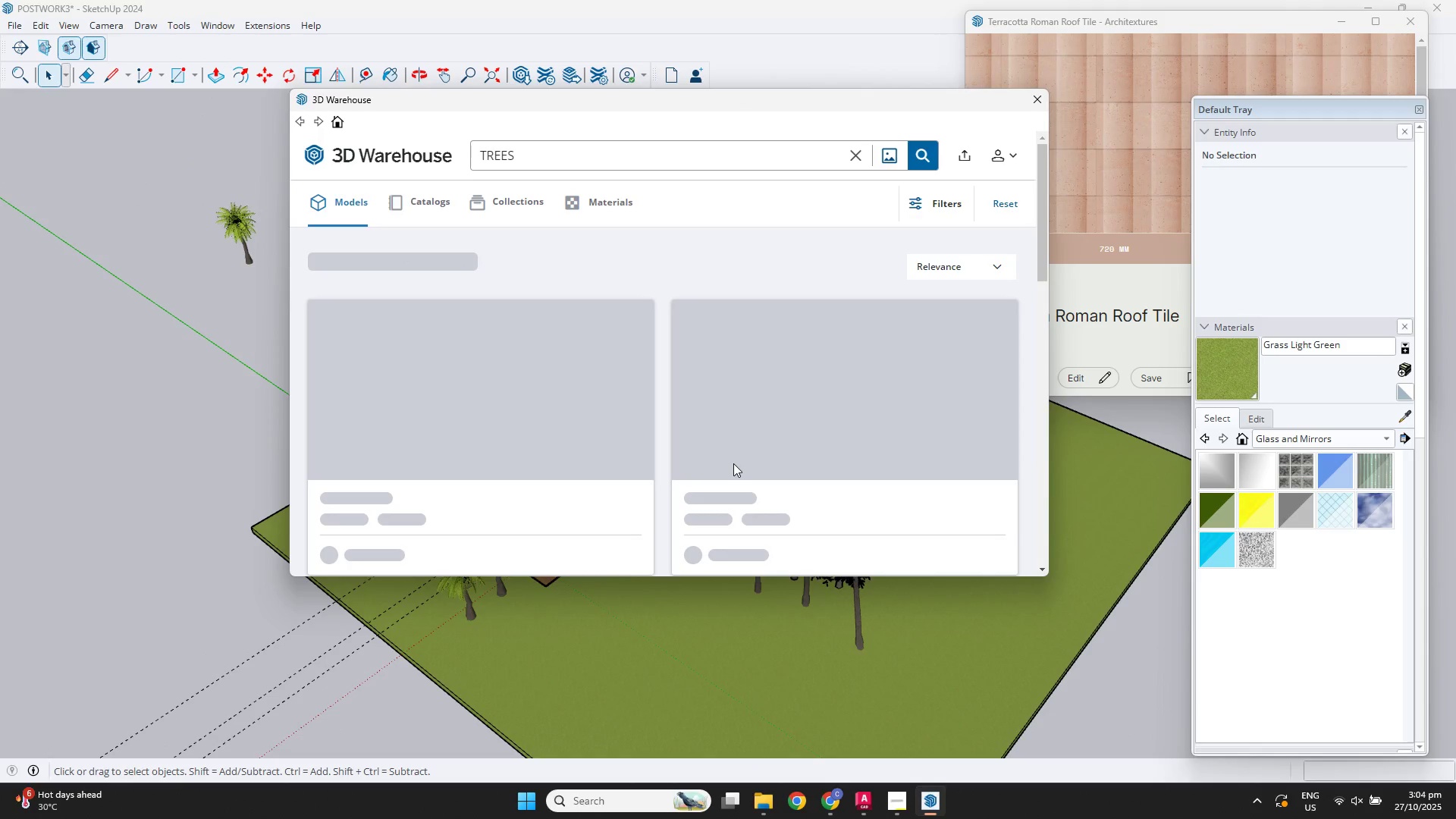 
scroll: coordinate [698, 429], scroll_direction: down, amount: 32.0
 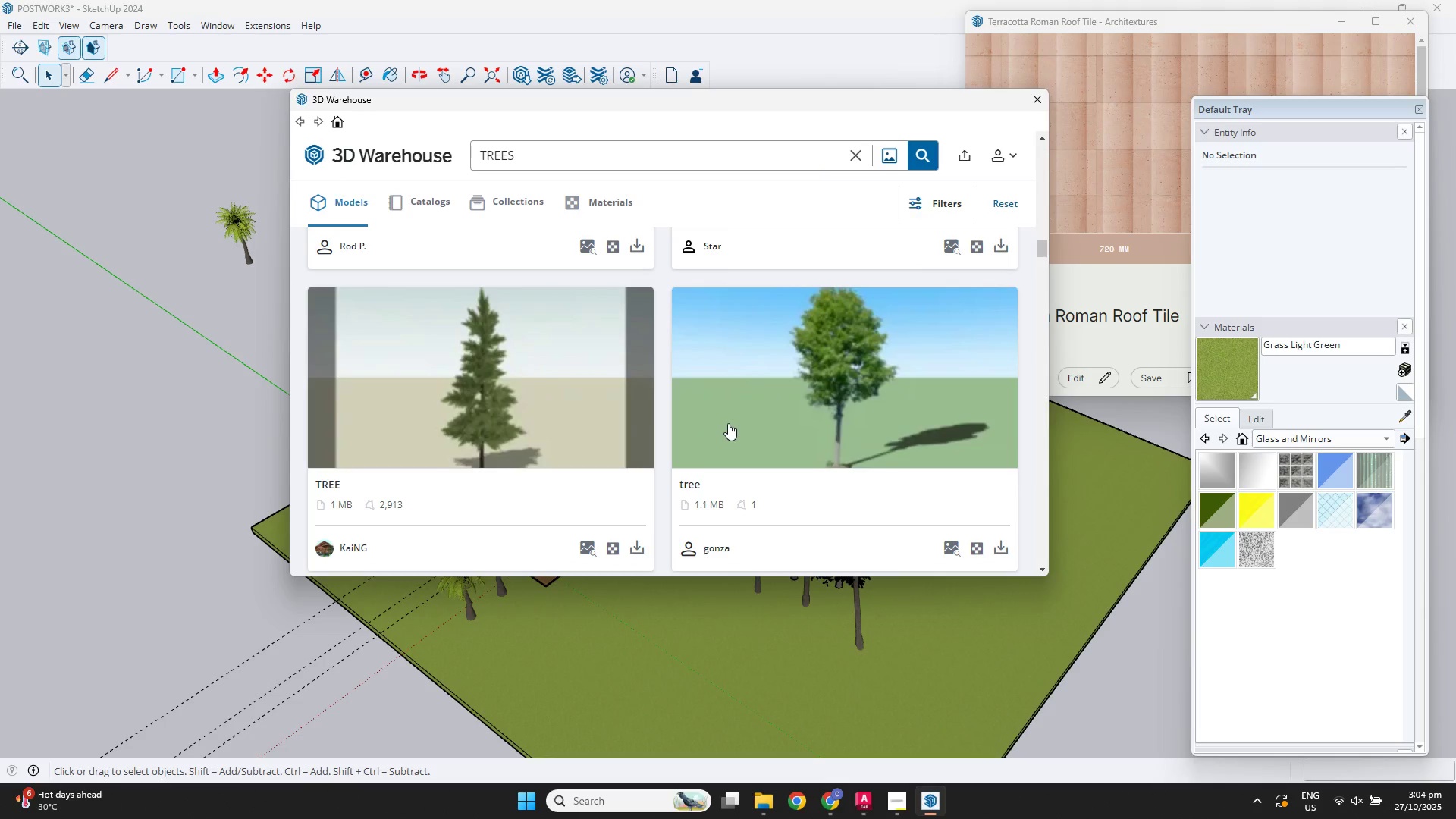 
scroll: coordinate [743, 416], scroll_direction: down, amount: 21.0
 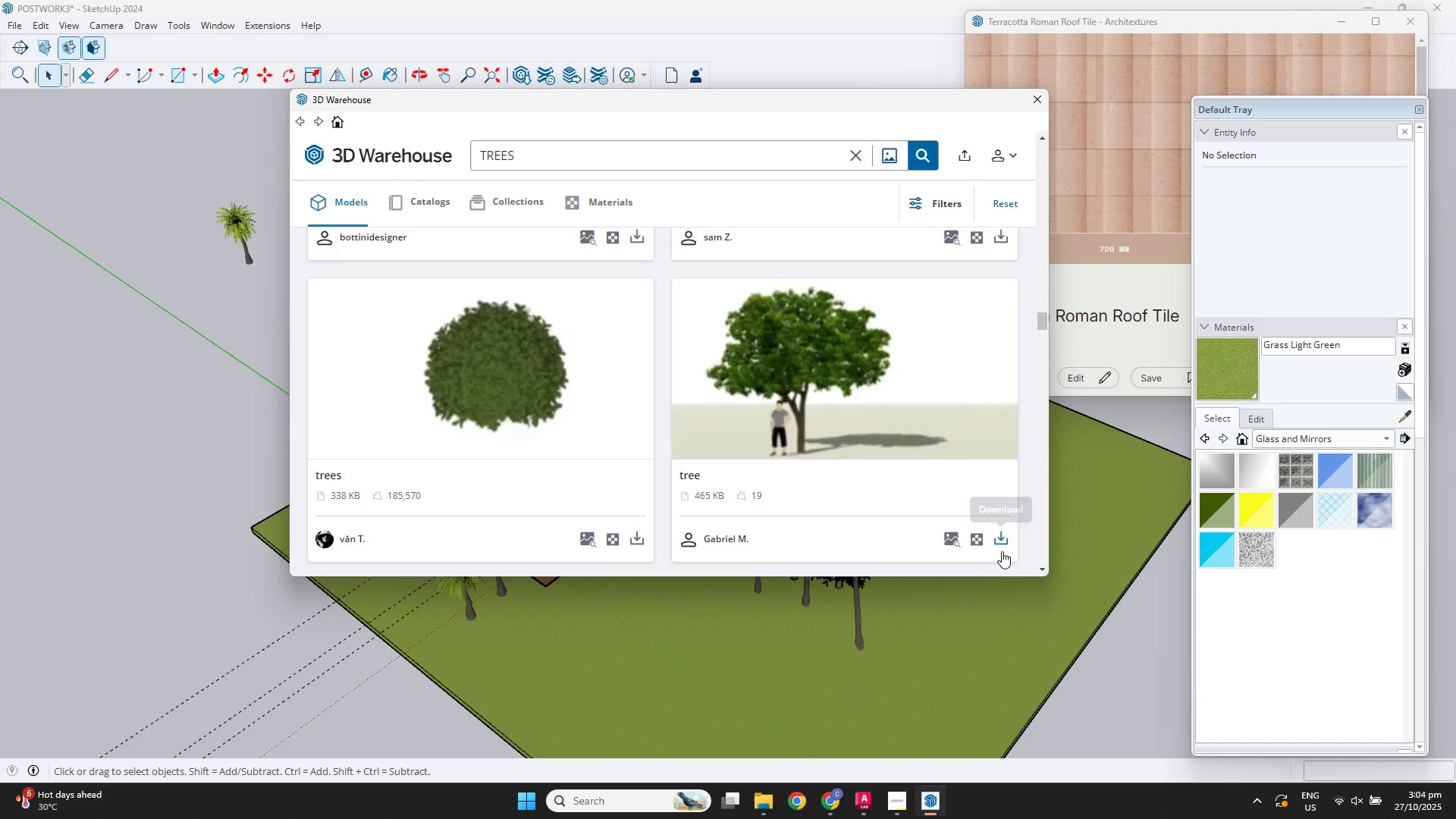 
scroll: coordinate [861, 422], scroll_direction: down, amount: 10.0
 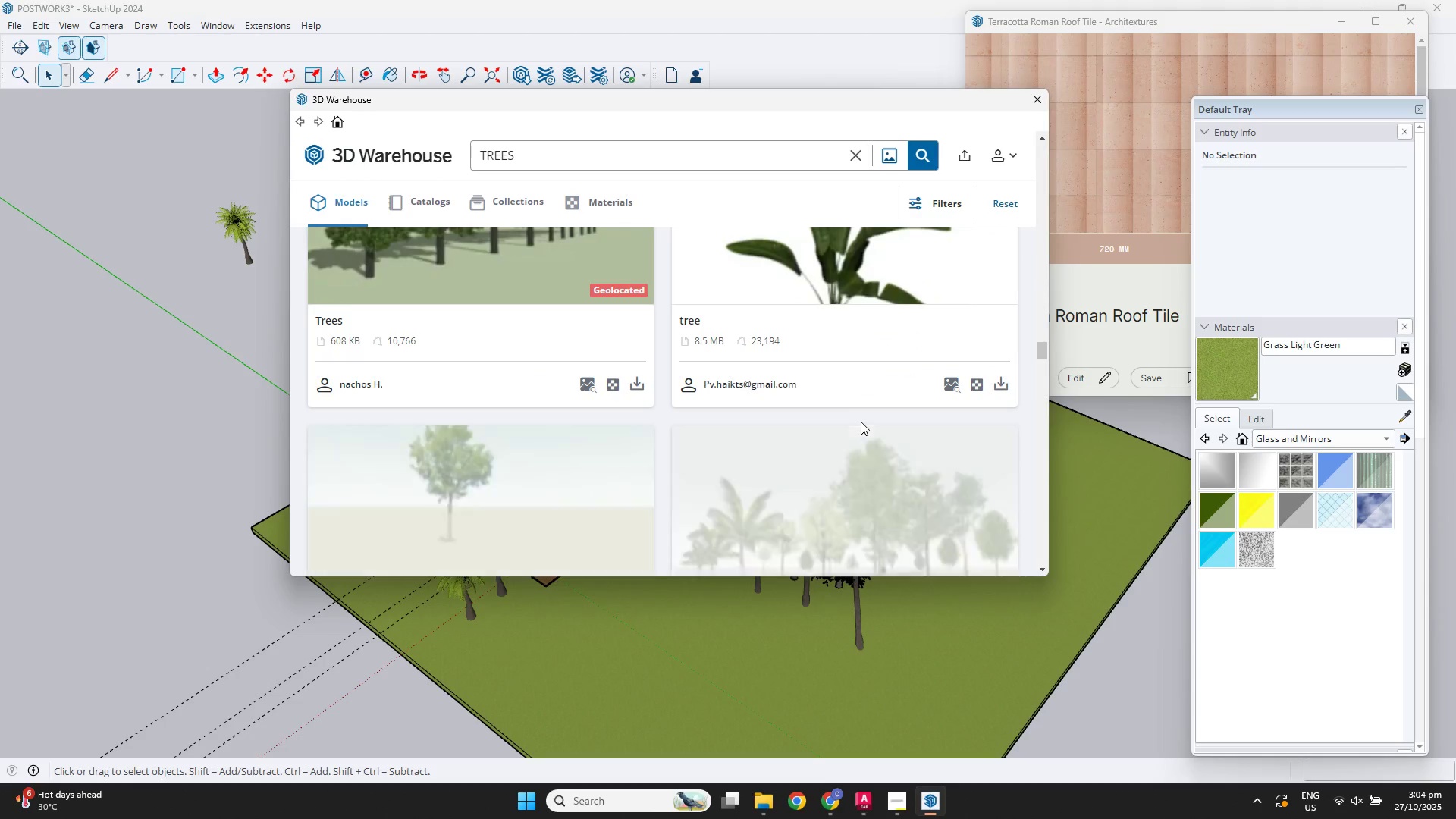 
scroll: coordinate [861, 422], scroll_direction: up, amount: 4.0
 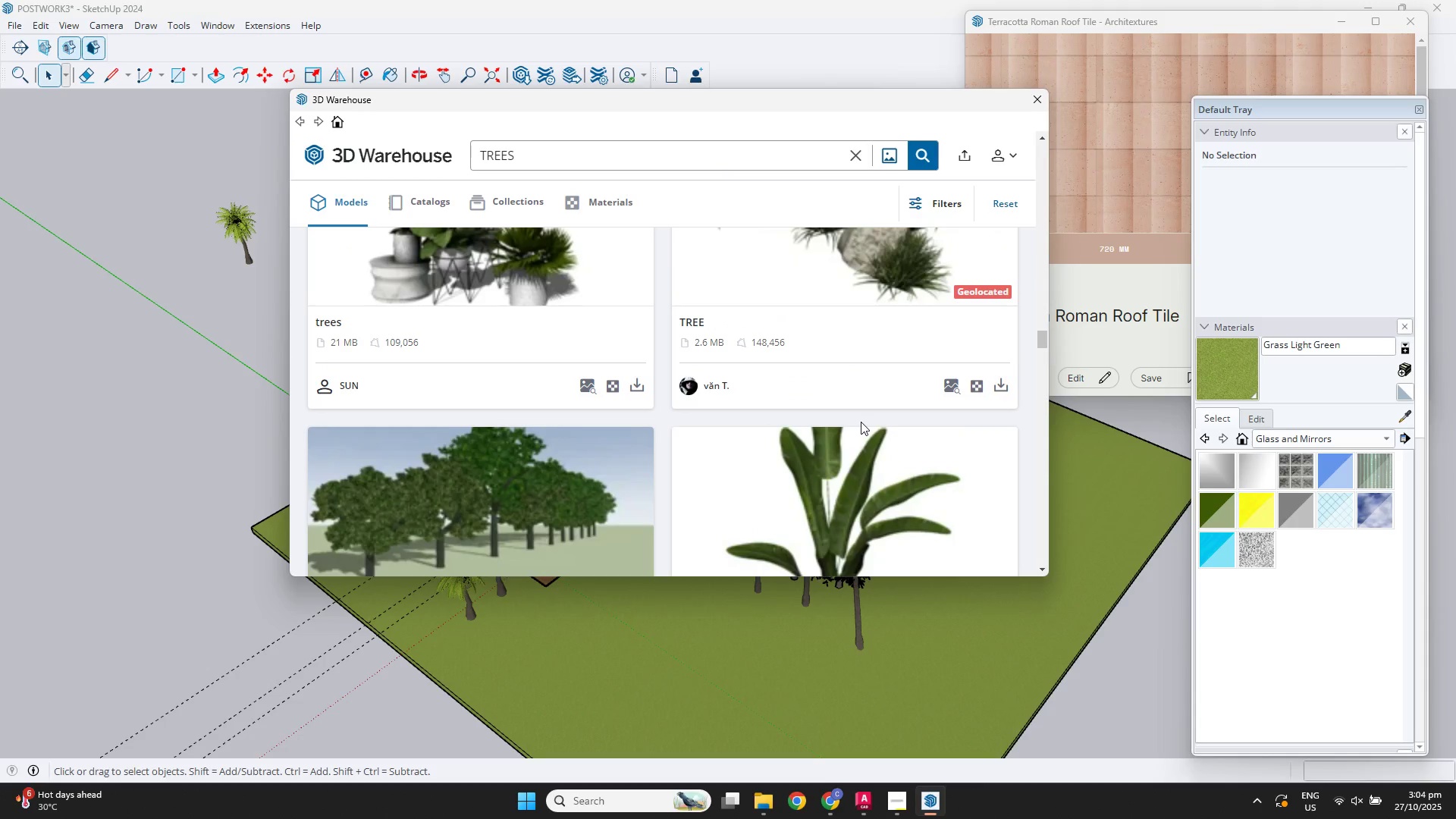 
scroll: coordinate [861, 422], scroll_direction: down, amount: 3.0
 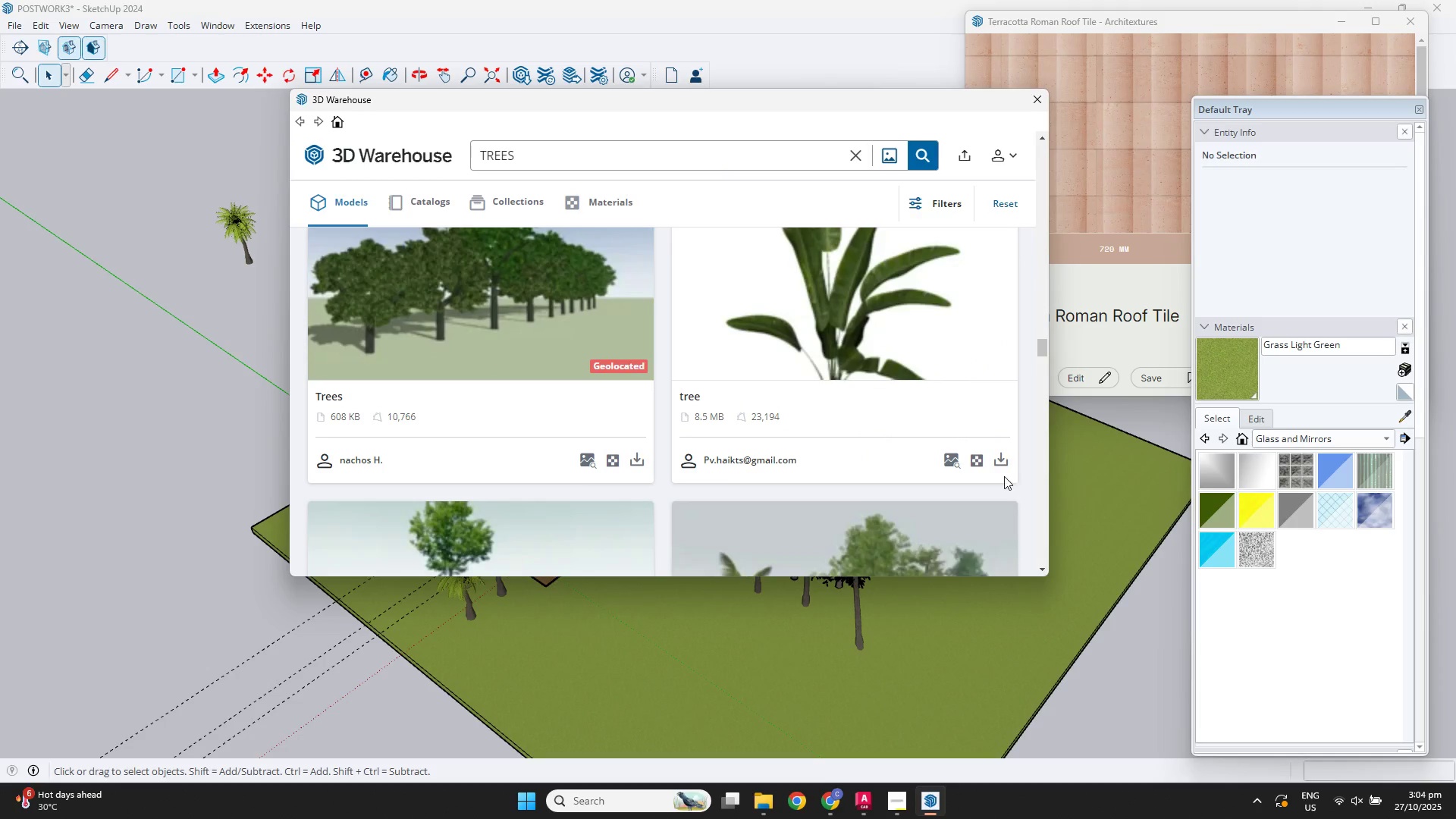 
left_click([998, 463])
 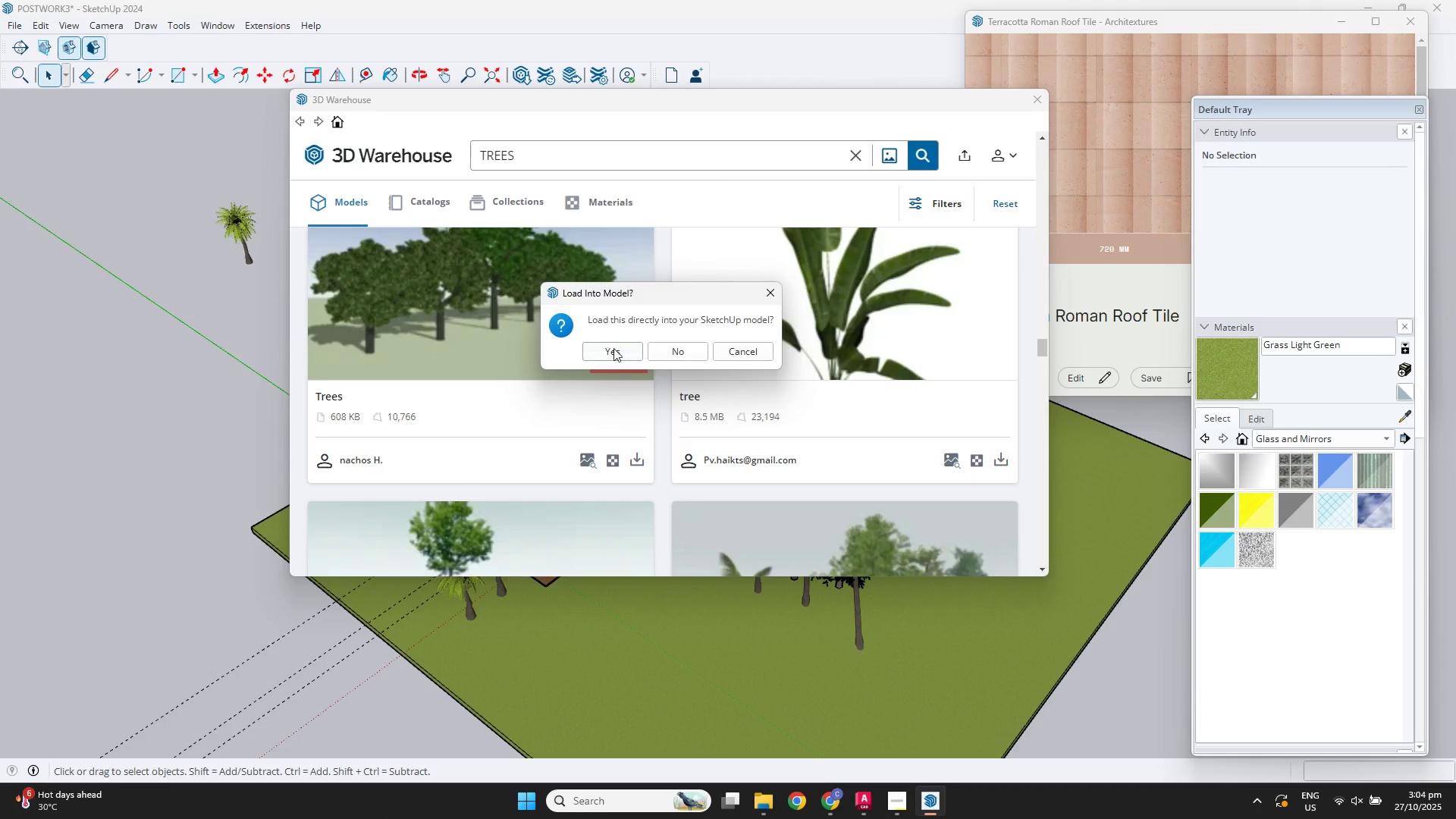 
left_click([607, 348])
 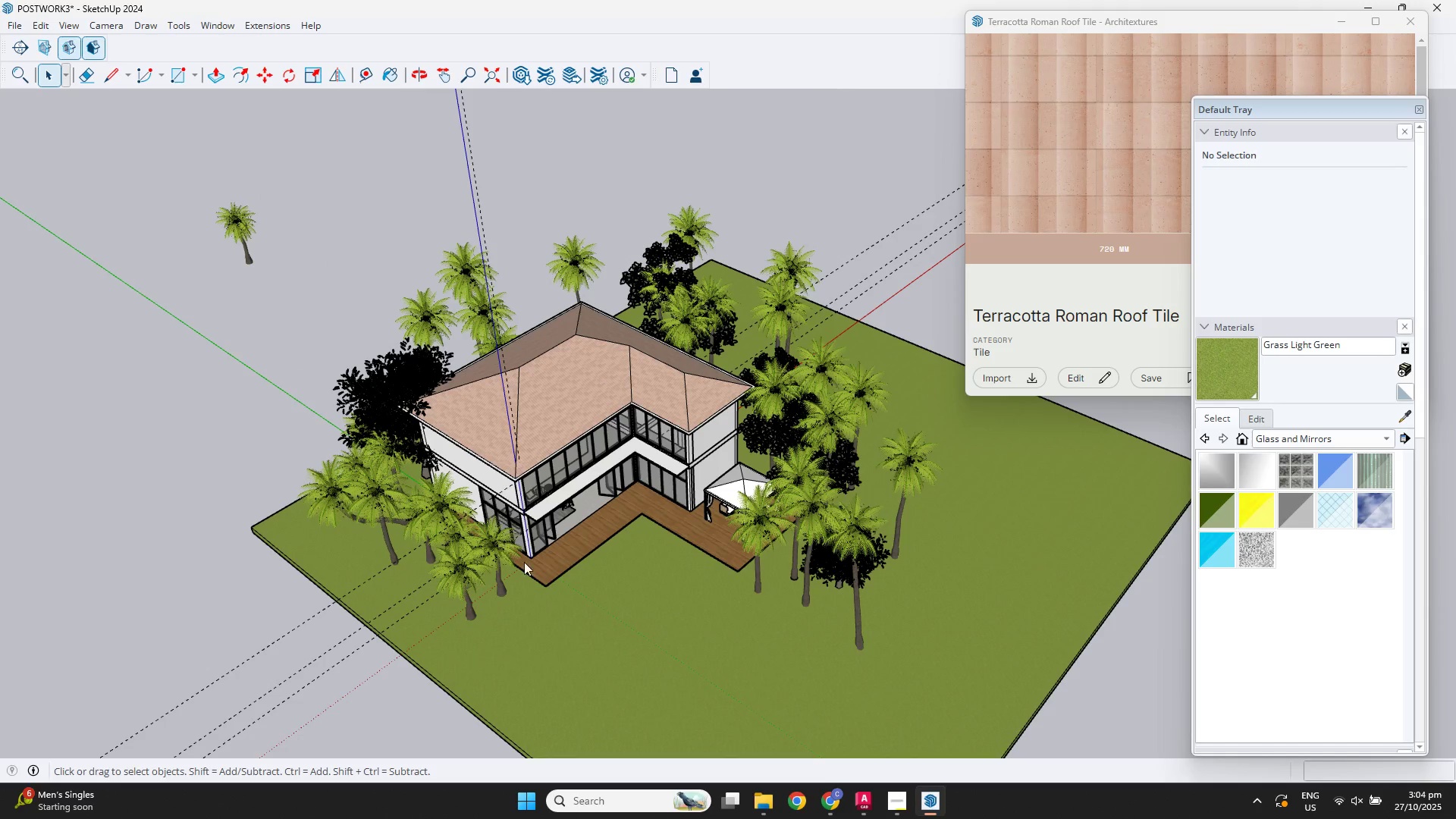 
scroll: coordinate [538, 560], scroll_direction: up, amount: 19.0
 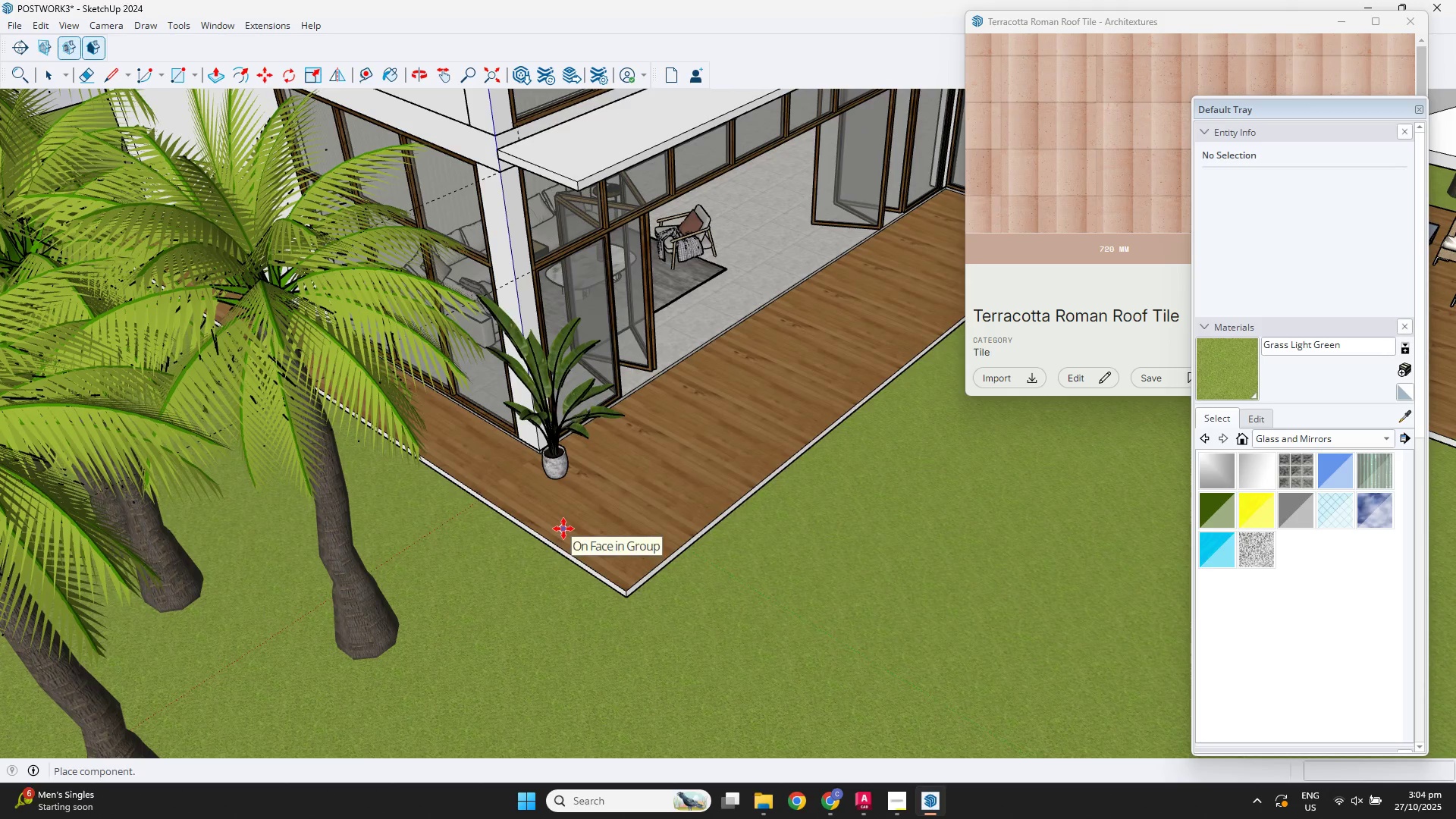 
left_click([563, 529])
 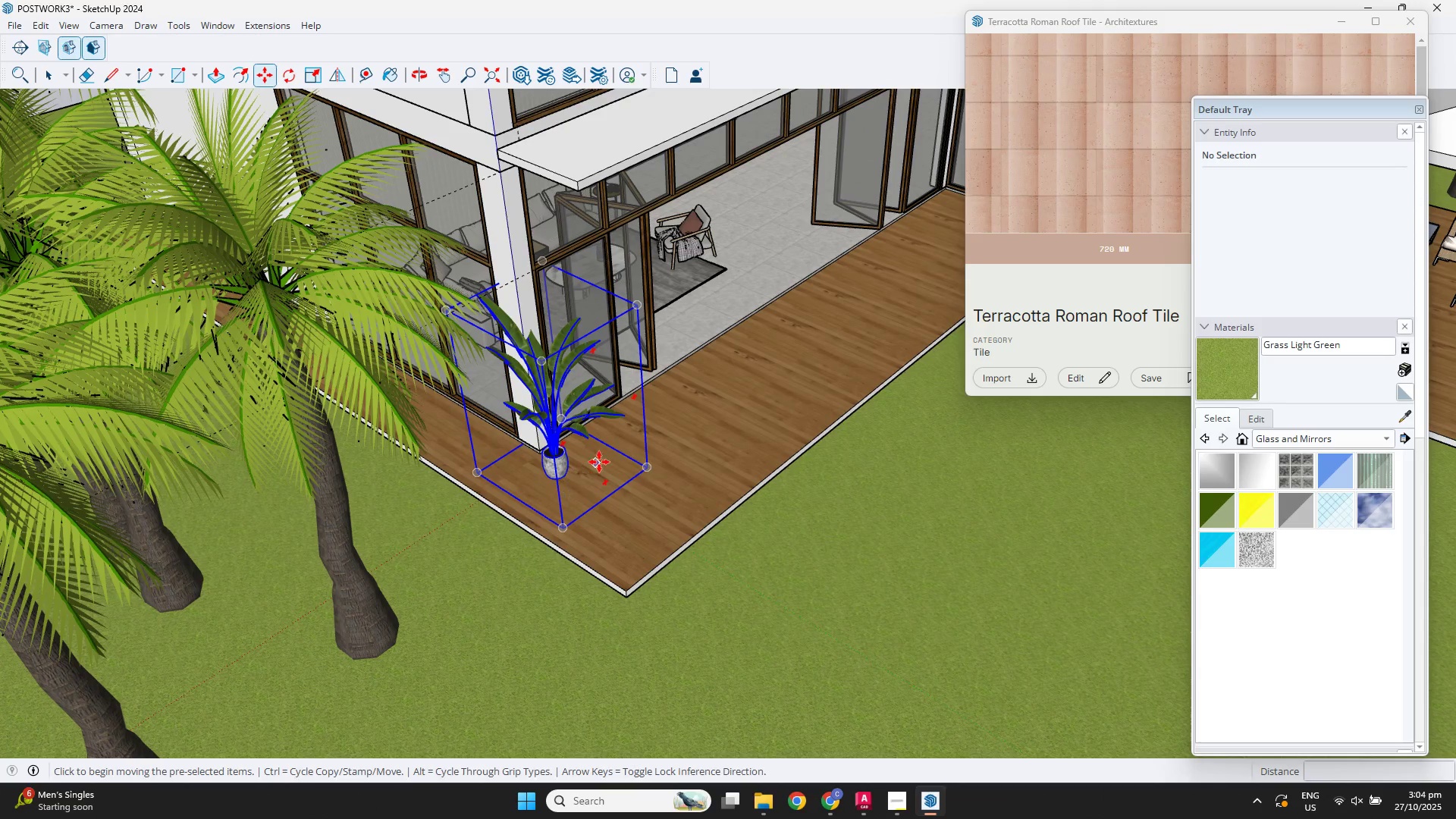 
scroll: coordinate [604, 461], scroll_direction: down, amount: 2.0
 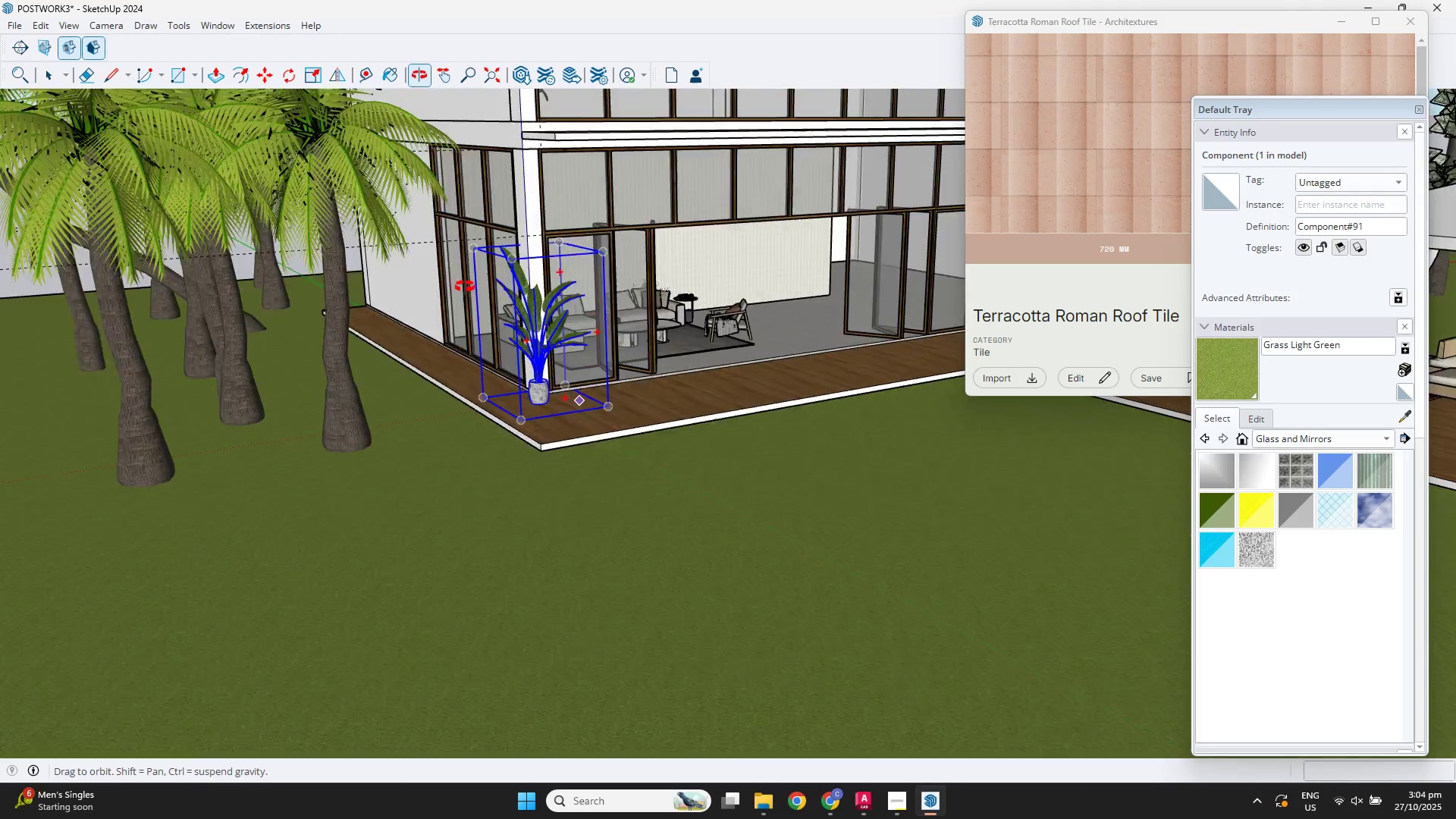 
hold_key(key=ShiftLeft, duration=0.39)
 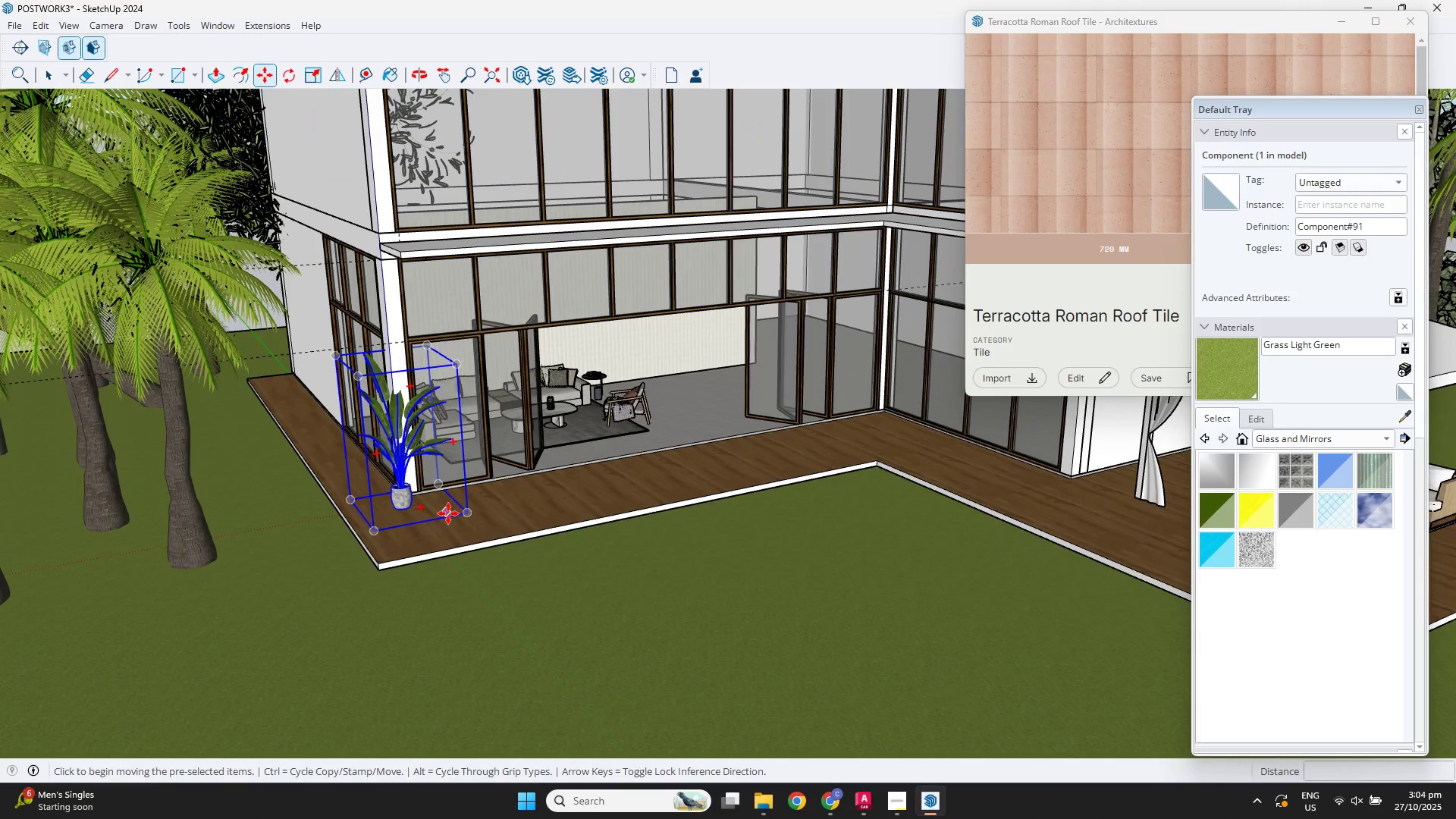 
type(nm)
 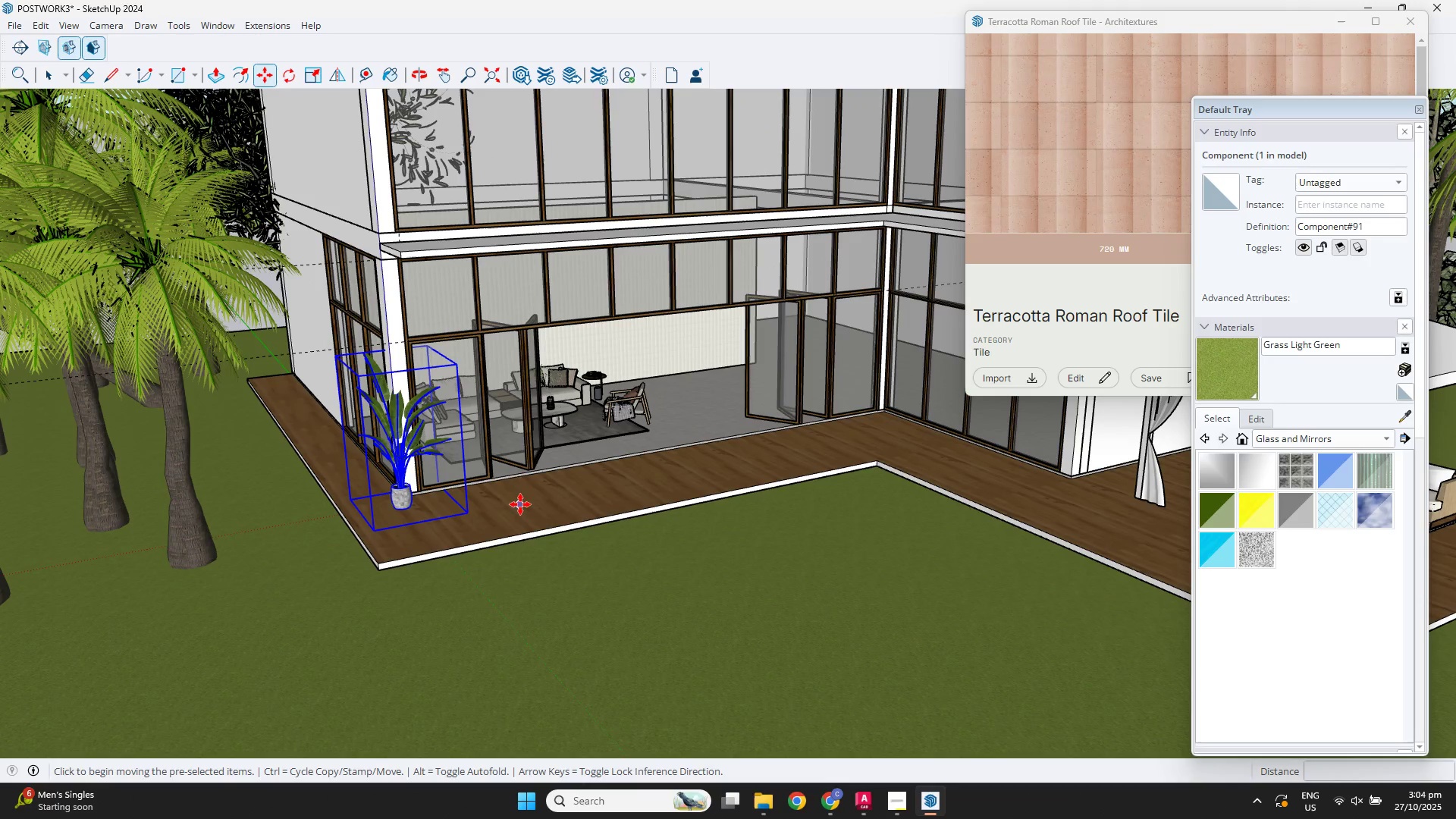 
key(Control+ControlLeft)
 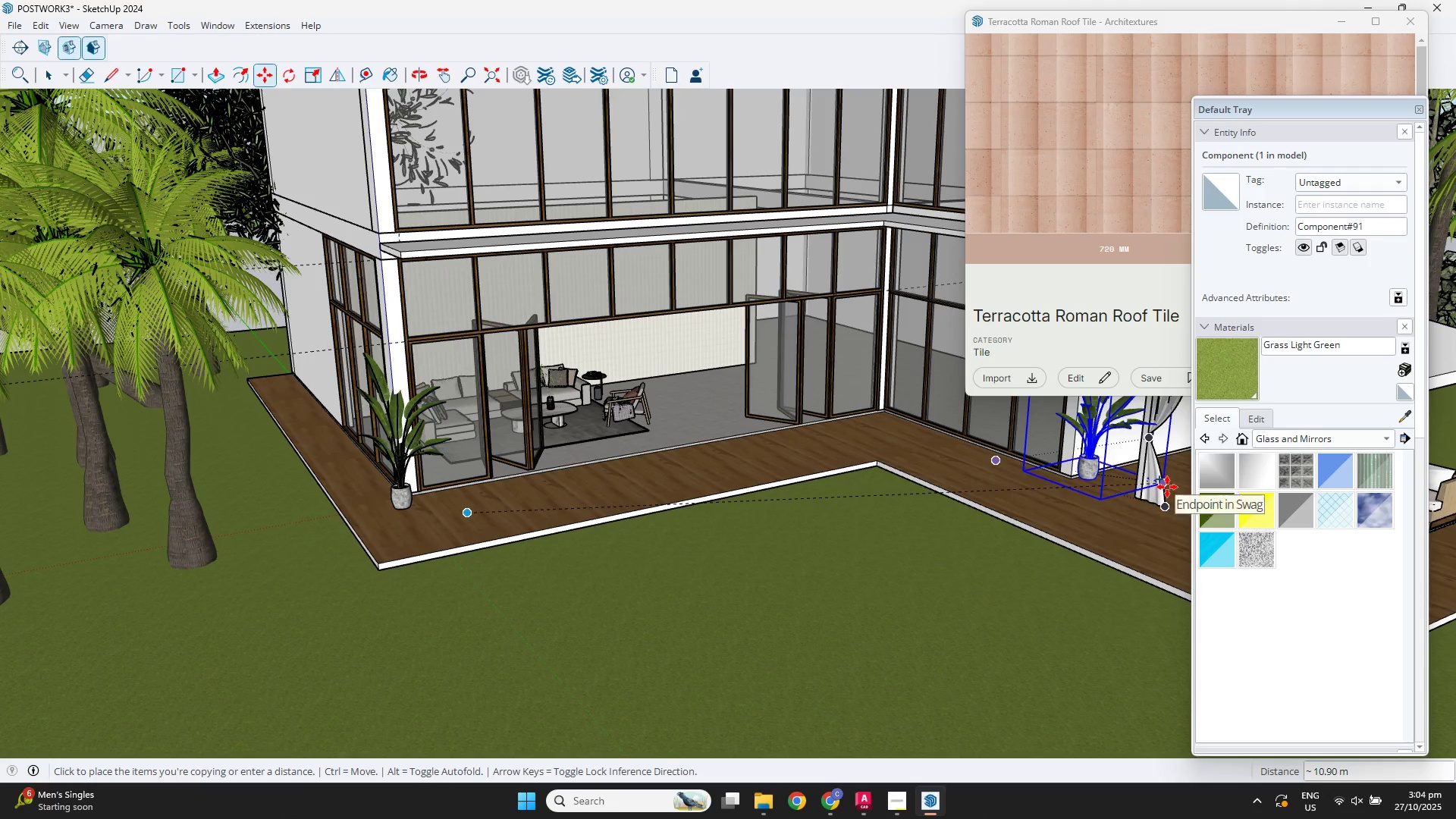 
left_click([1171, 492])
 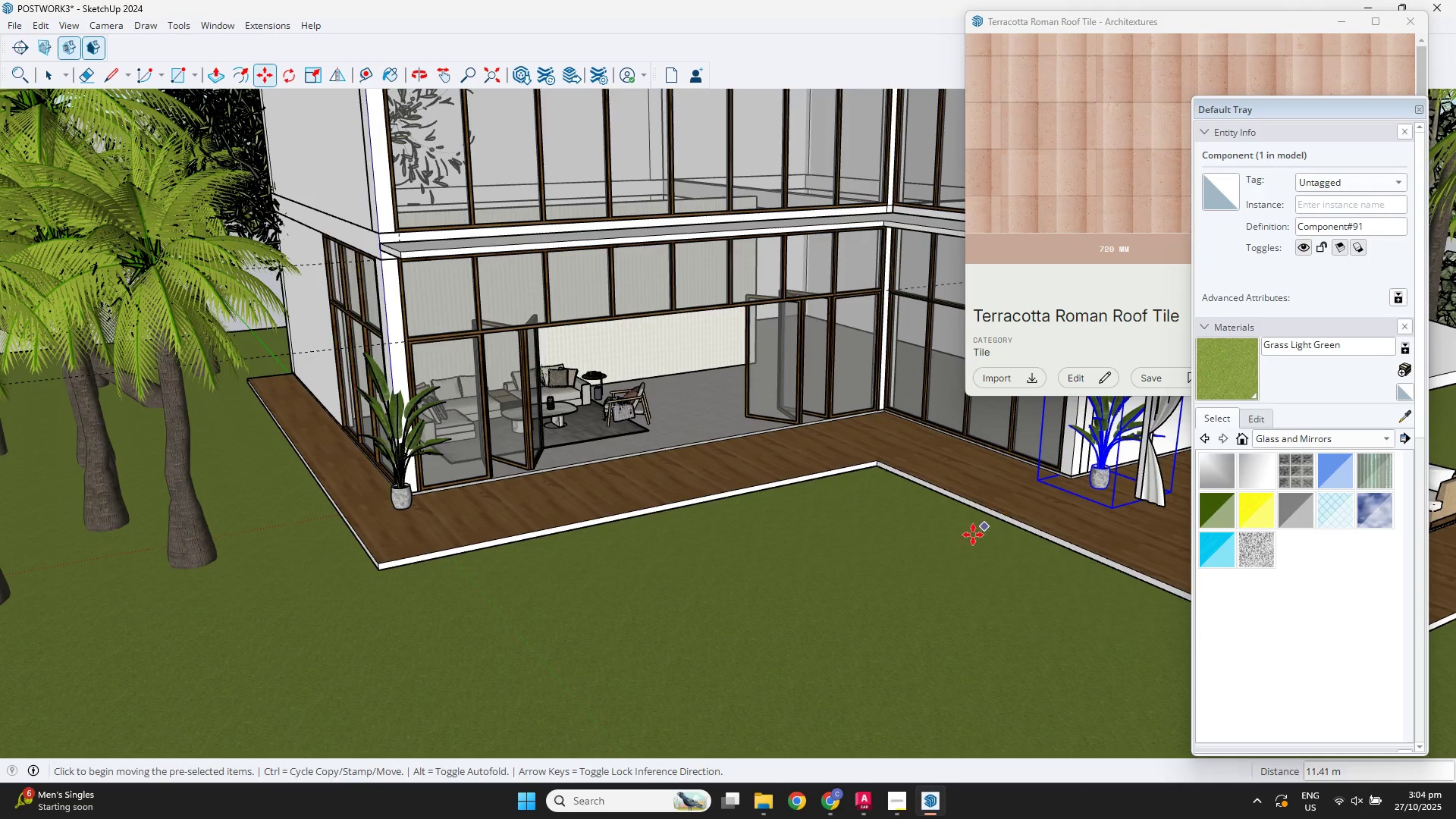 
scroll: coordinate [965, 544], scroll_direction: down, amount: 1.0
 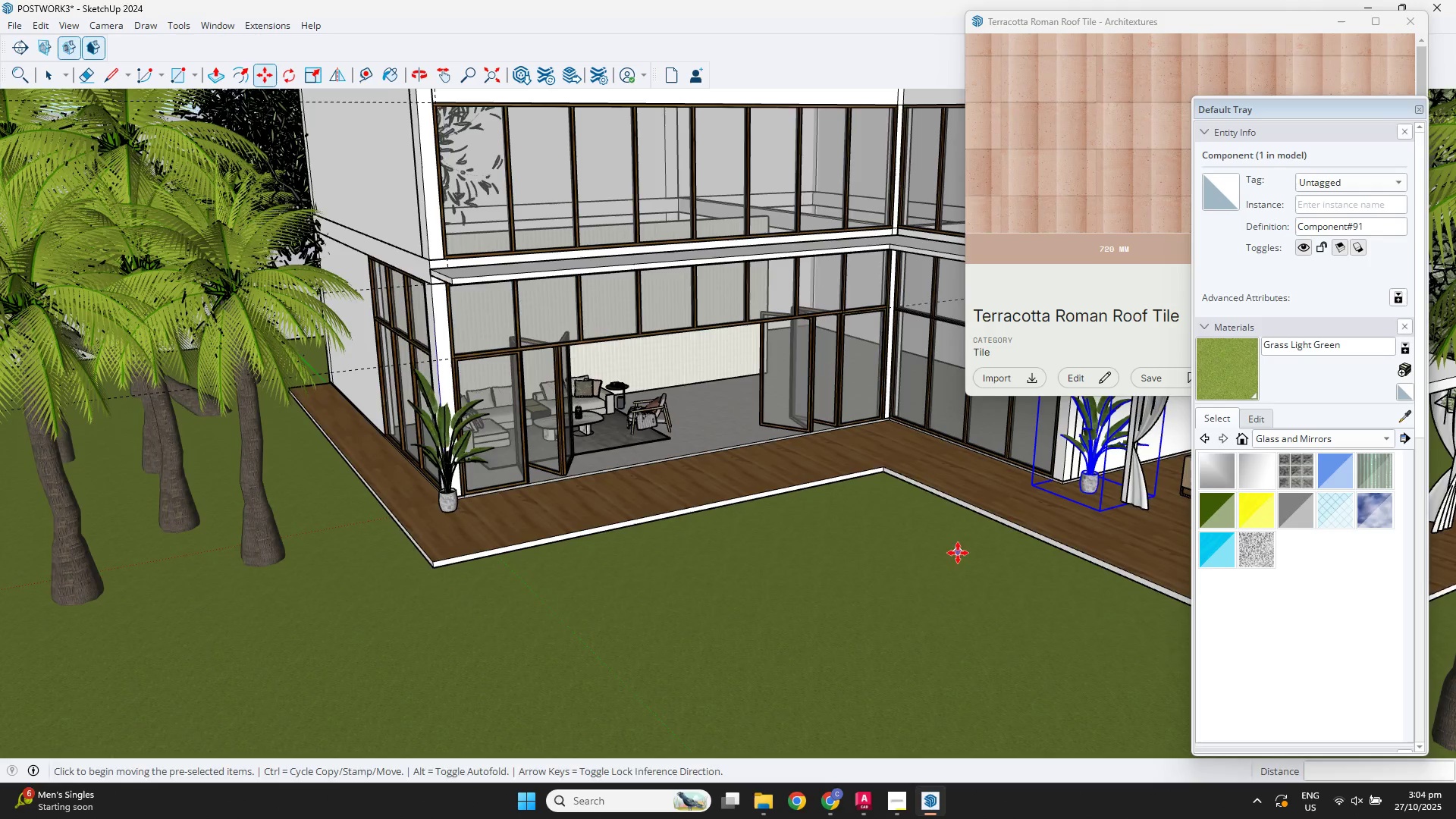 
key(Shift+ShiftLeft)
 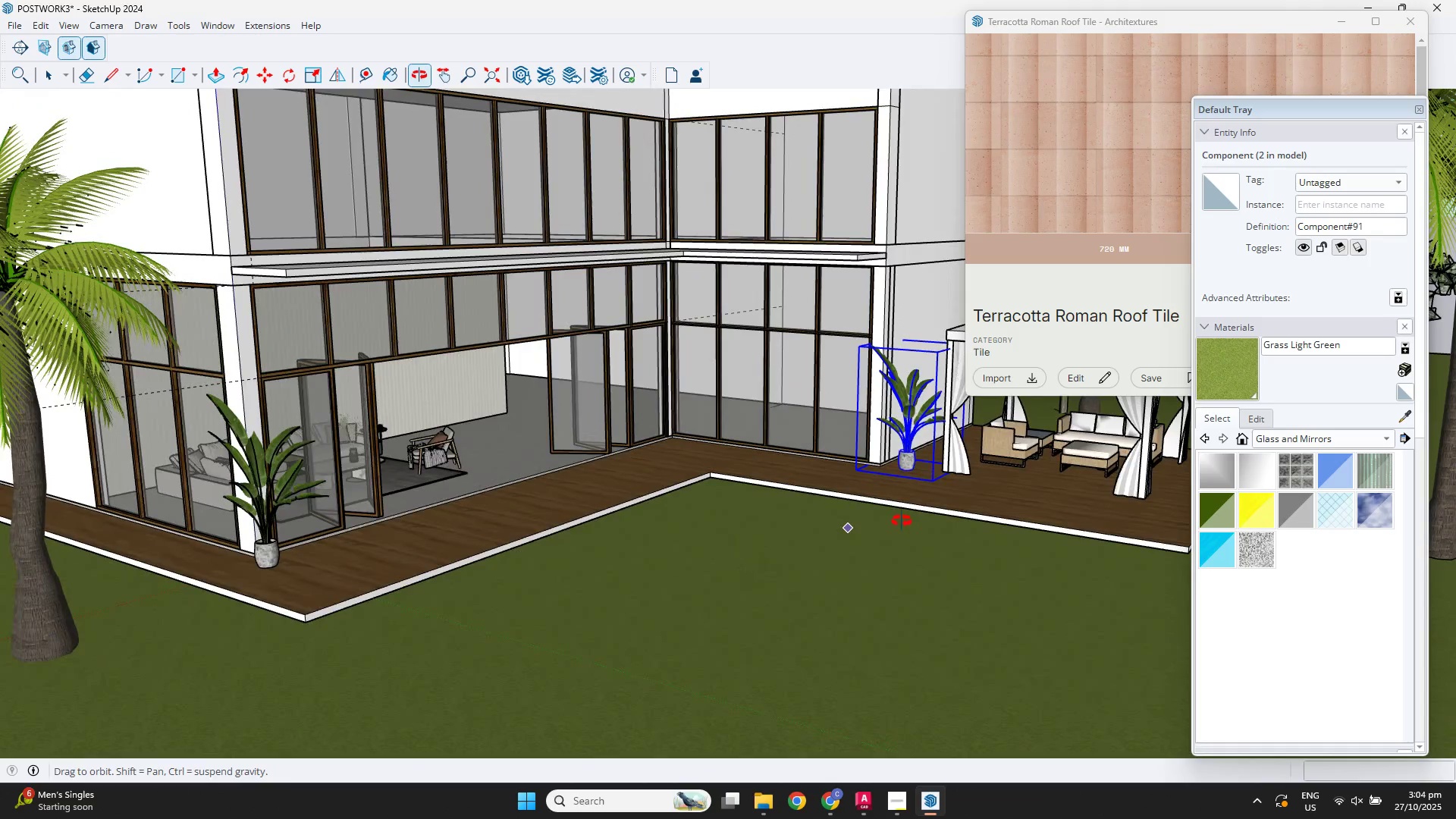 
key(Space)
 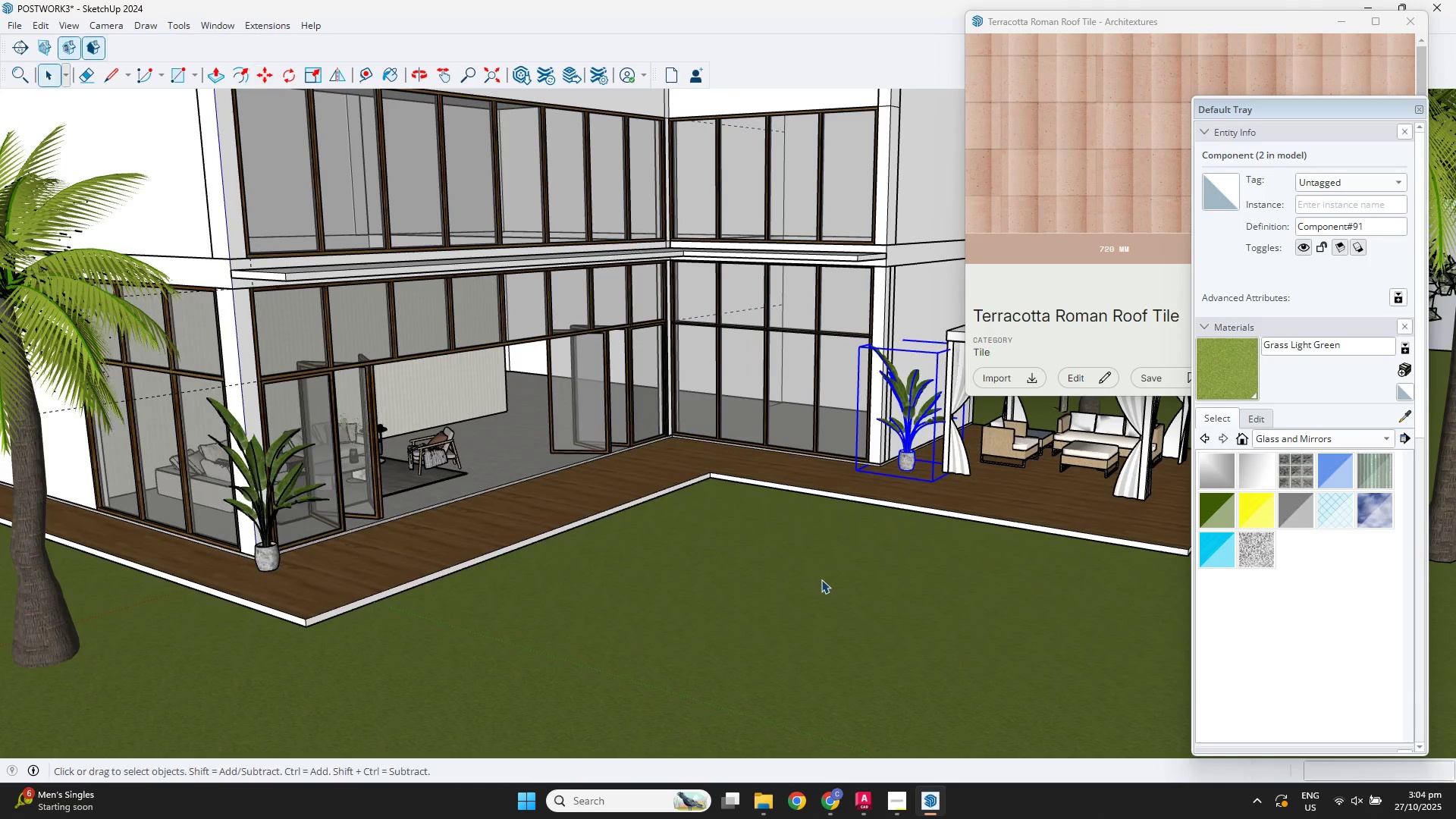 
left_click([821, 579])
 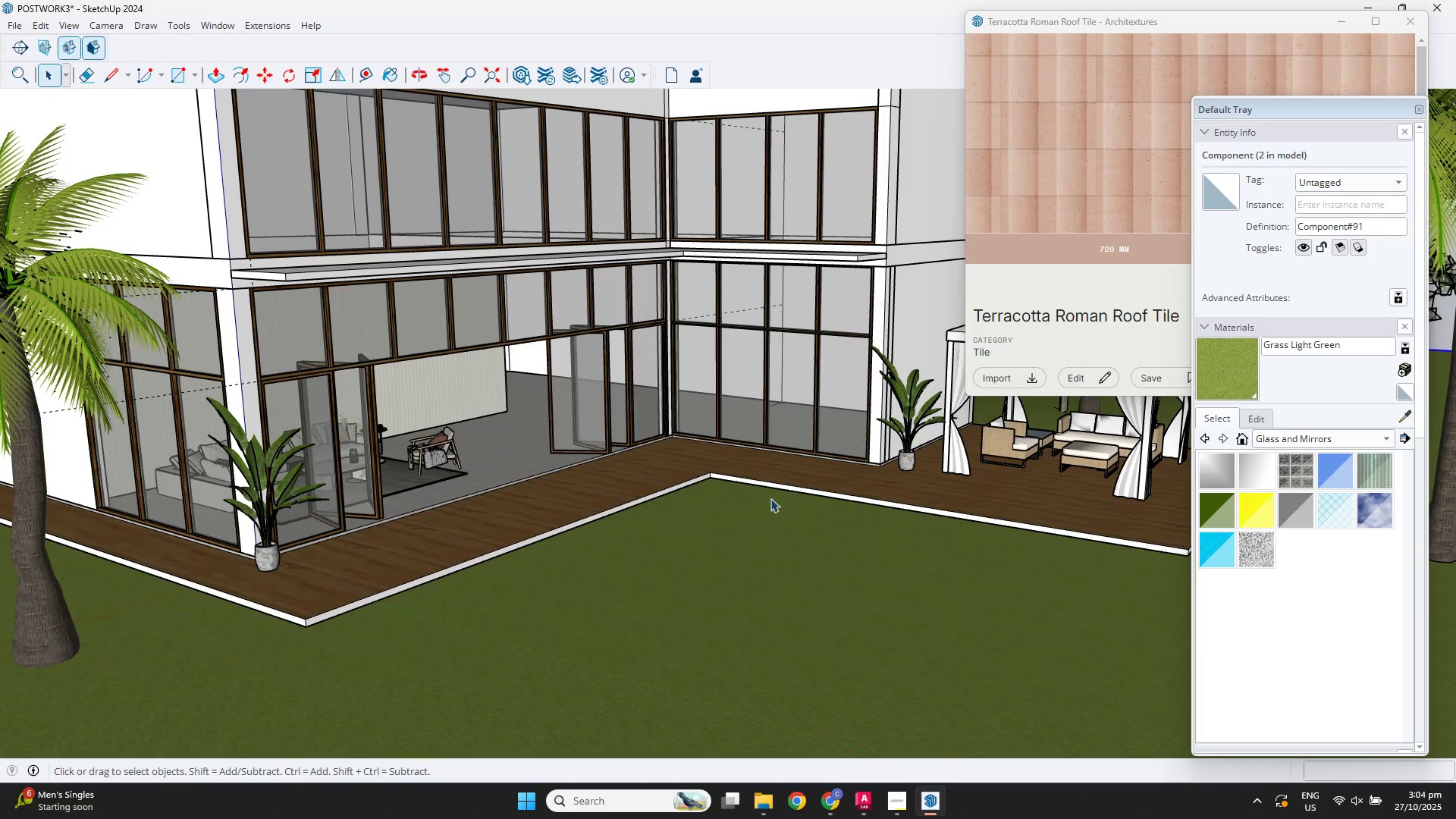 
scroll: coordinate [633, 466], scroll_direction: down, amount: 7.0
 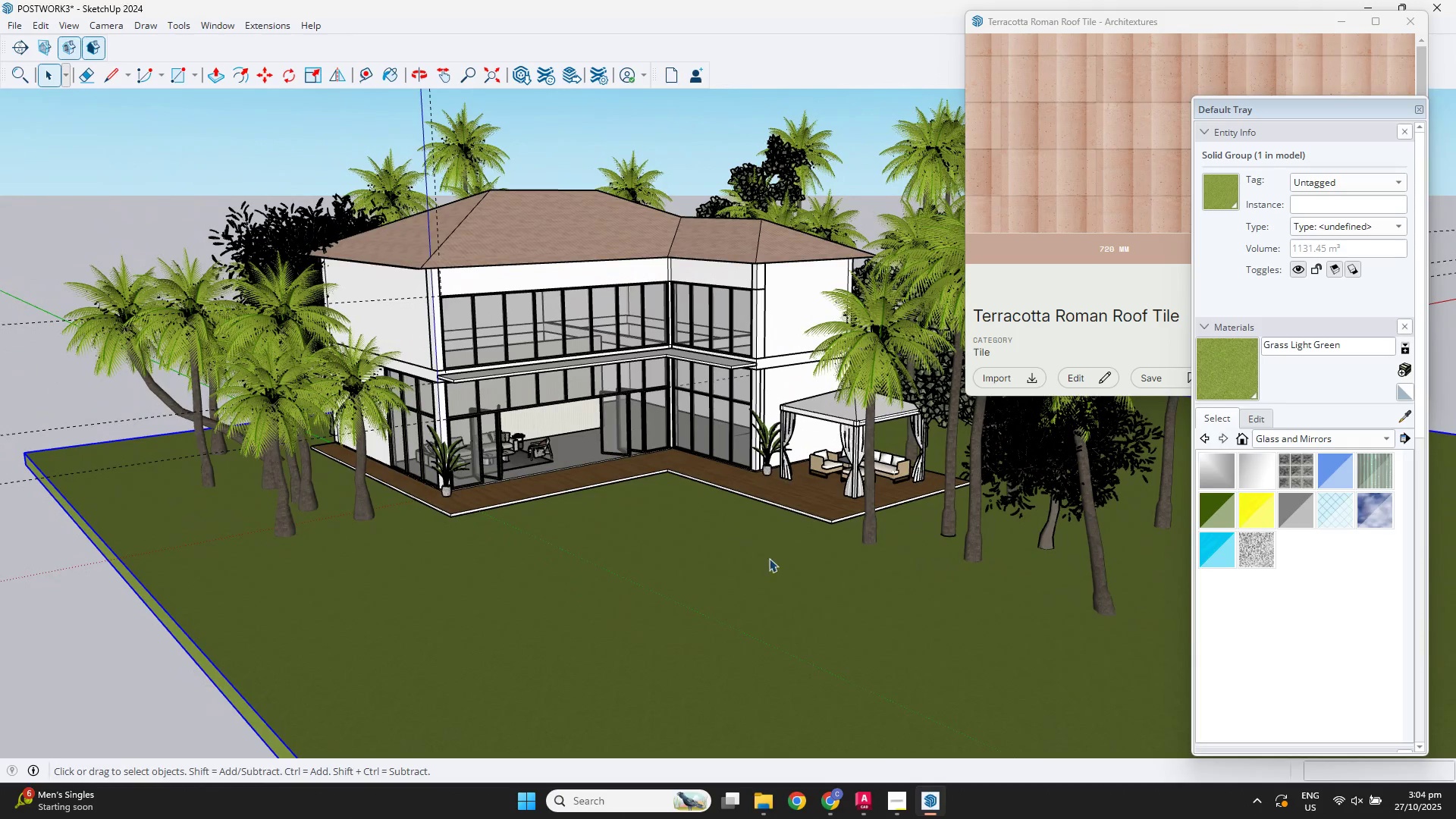 
scroll: coordinate [755, 576], scroll_direction: none, amount: 0.0
 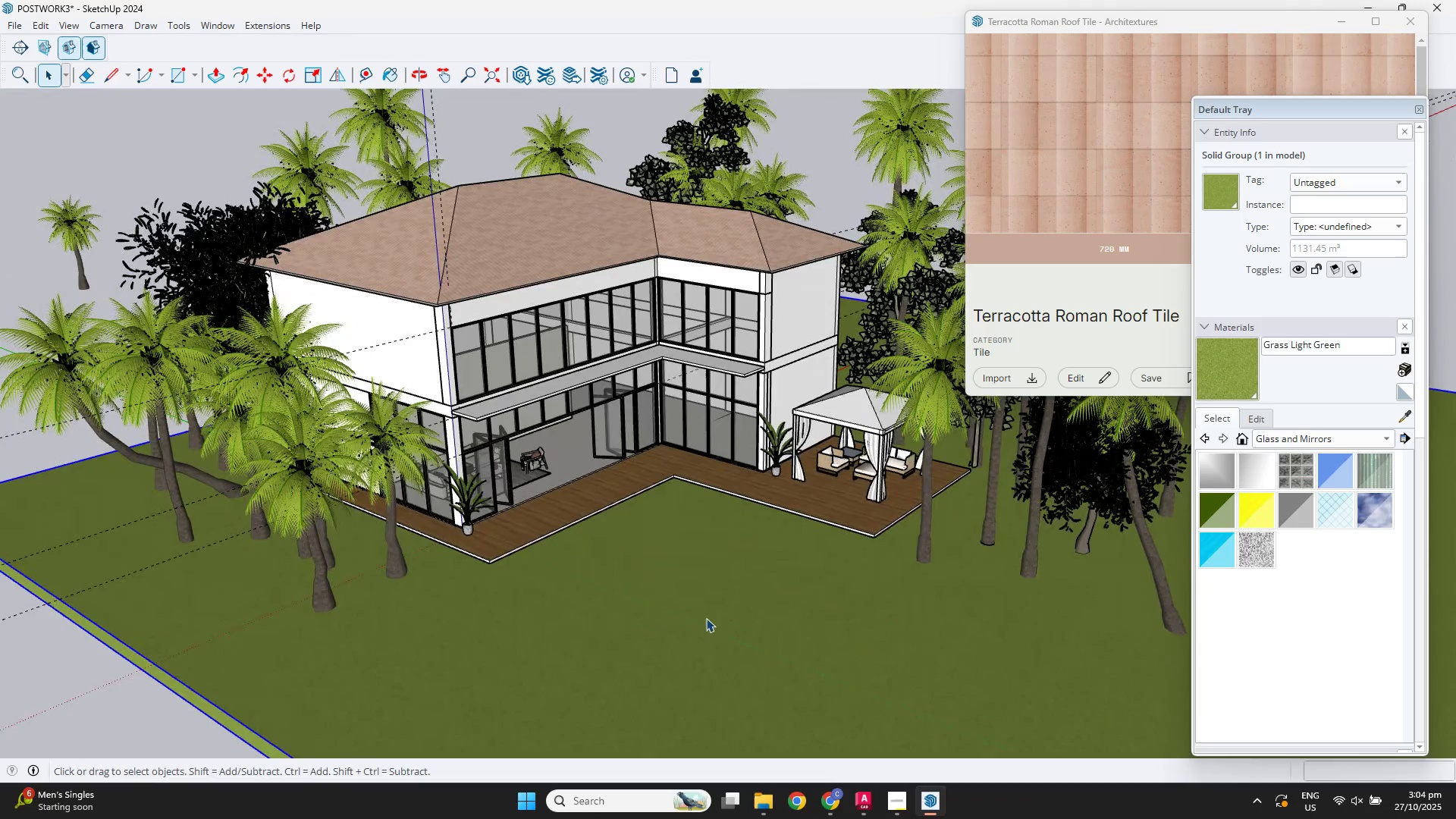 
left_click([681, 617])
 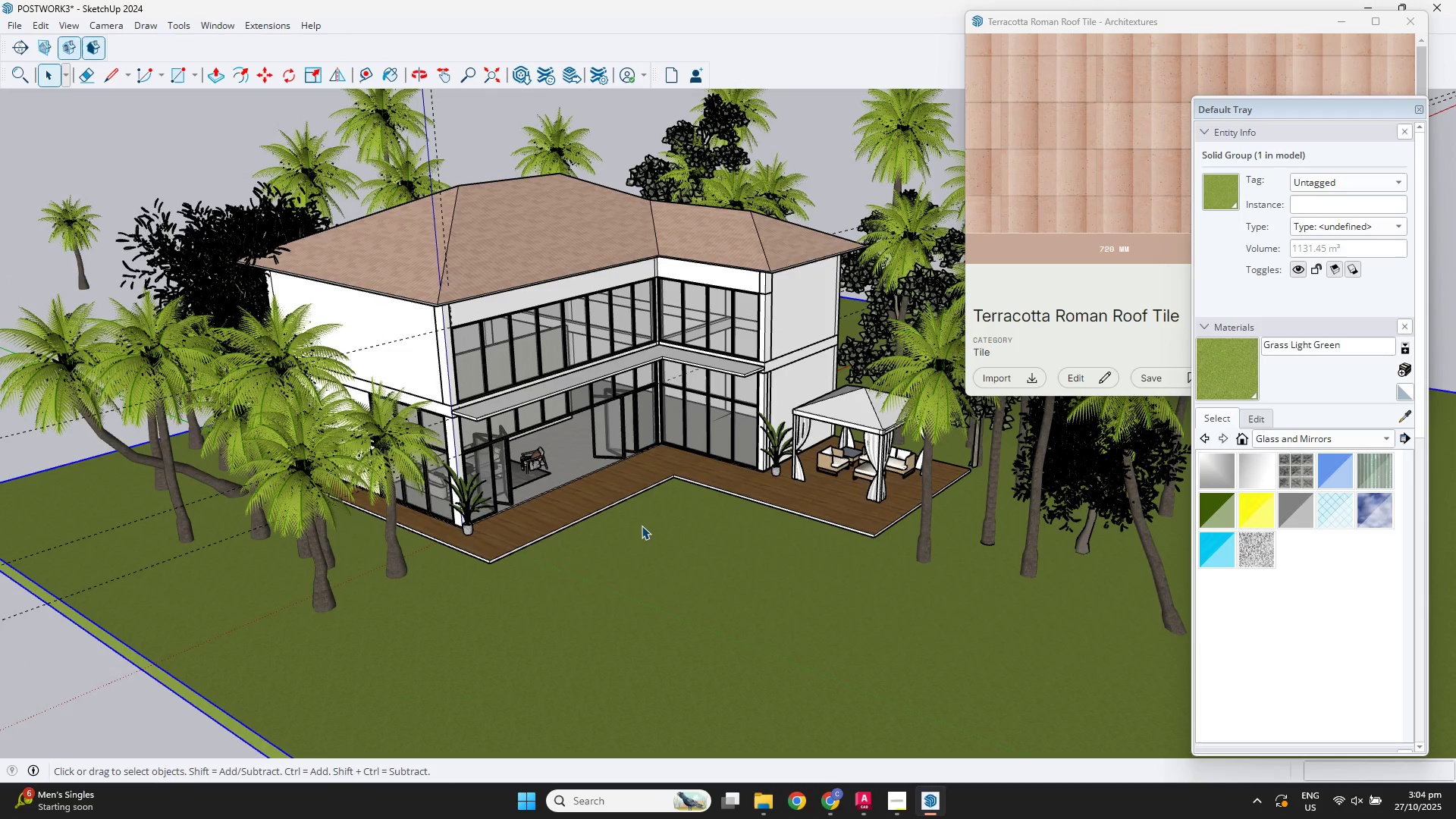 
double_click([642, 526])
 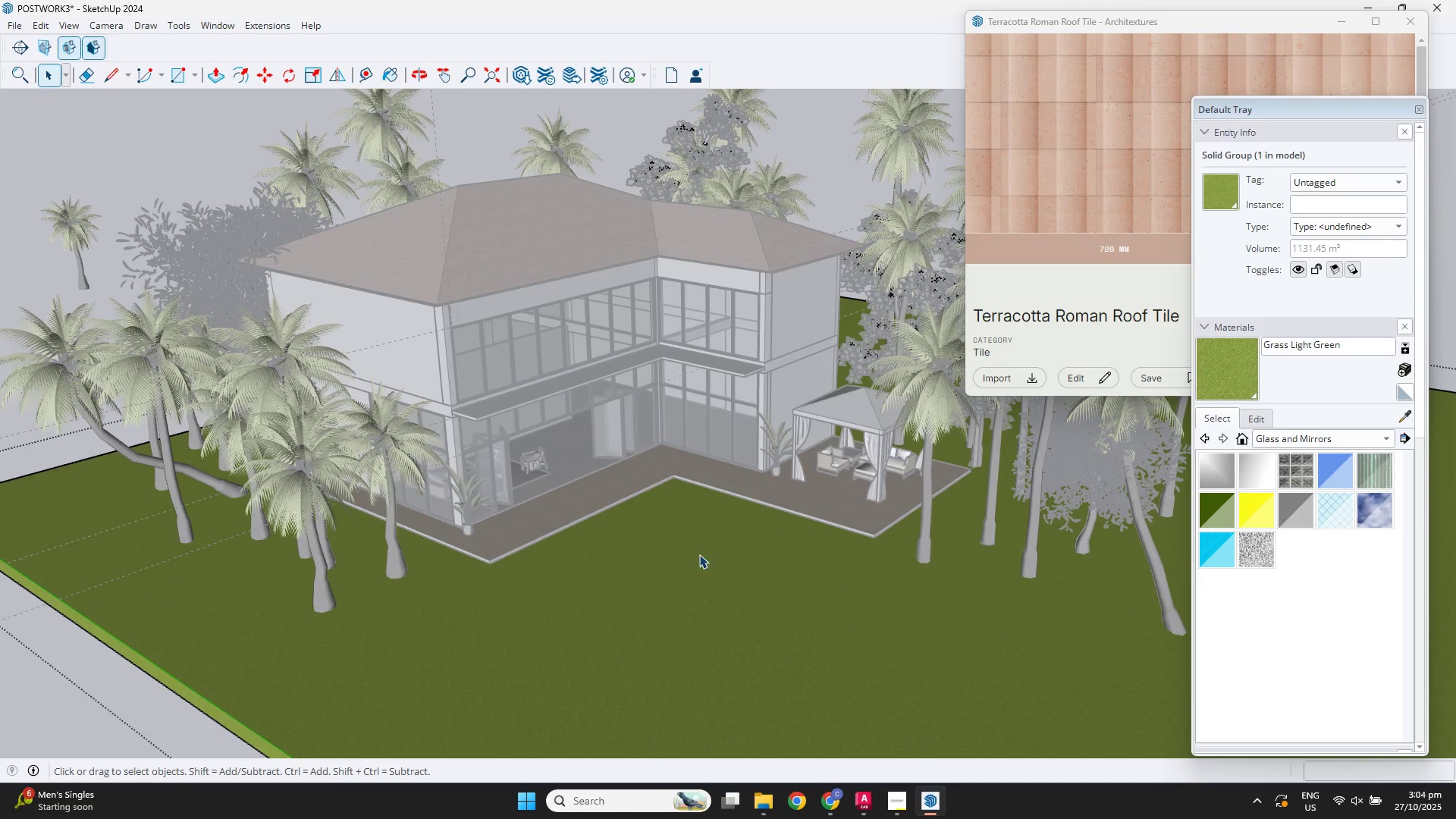 
triple_click([700, 557])
 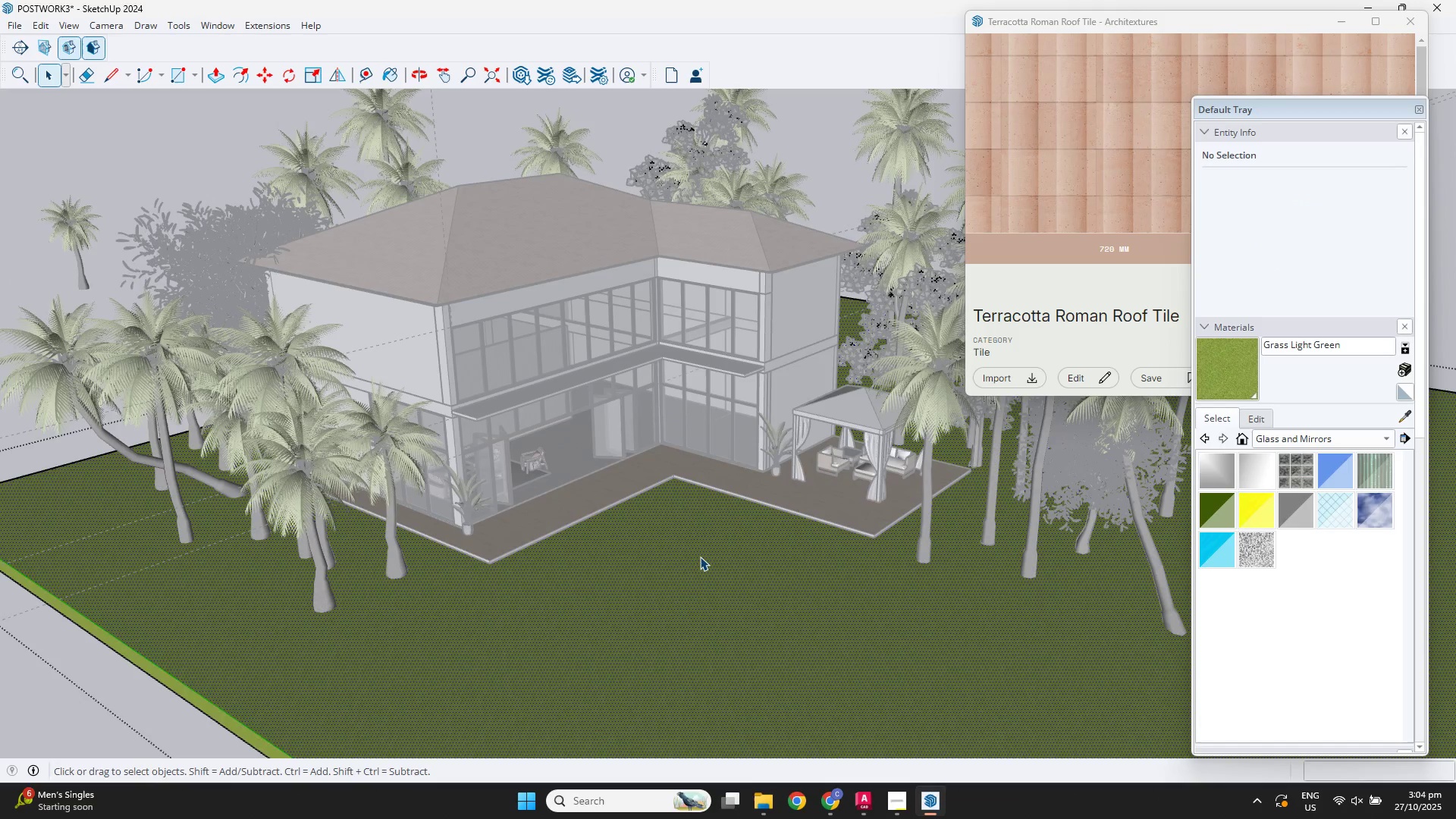 
triple_click([700, 557])
 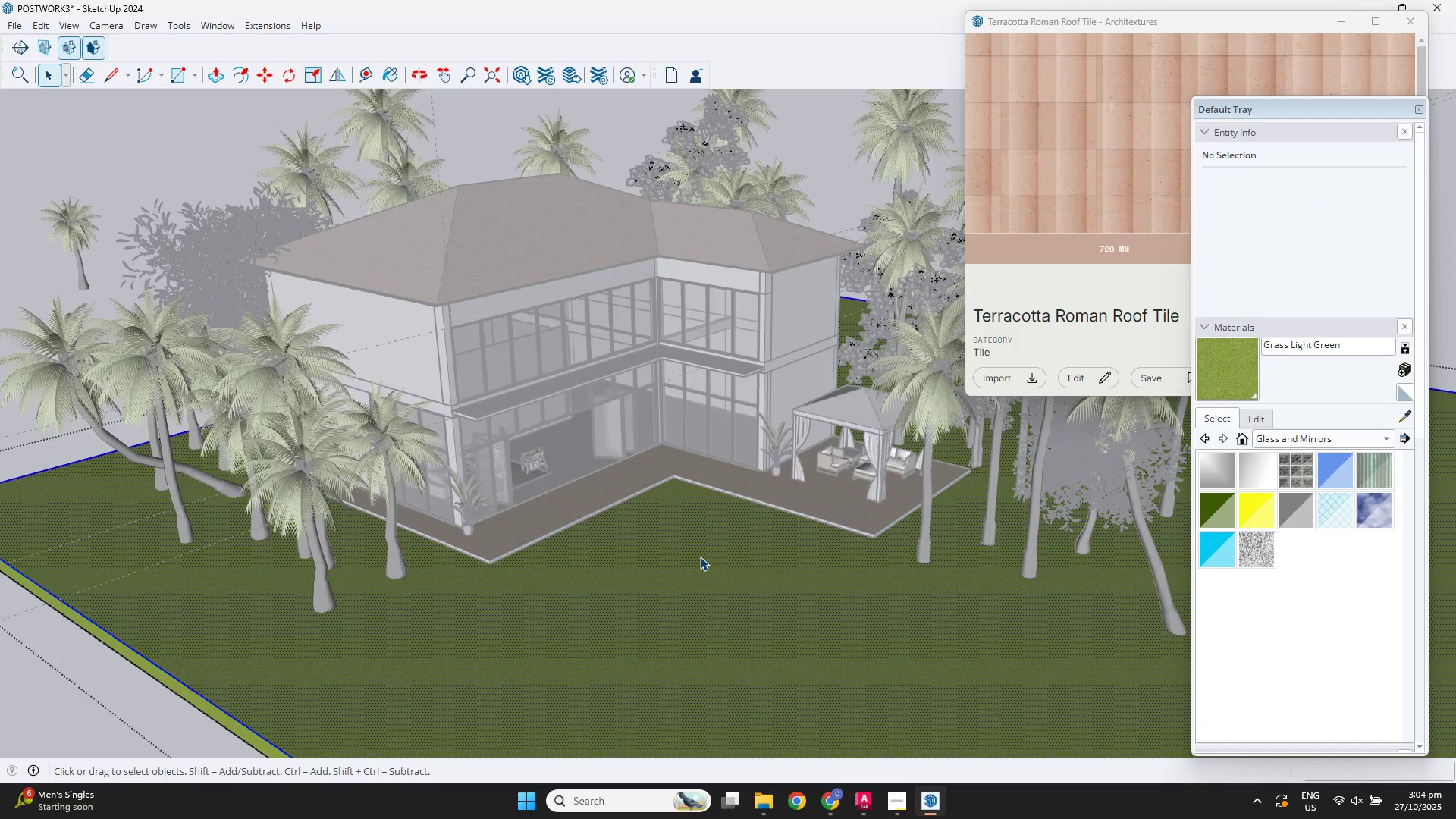 
triple_click([700, 557])
 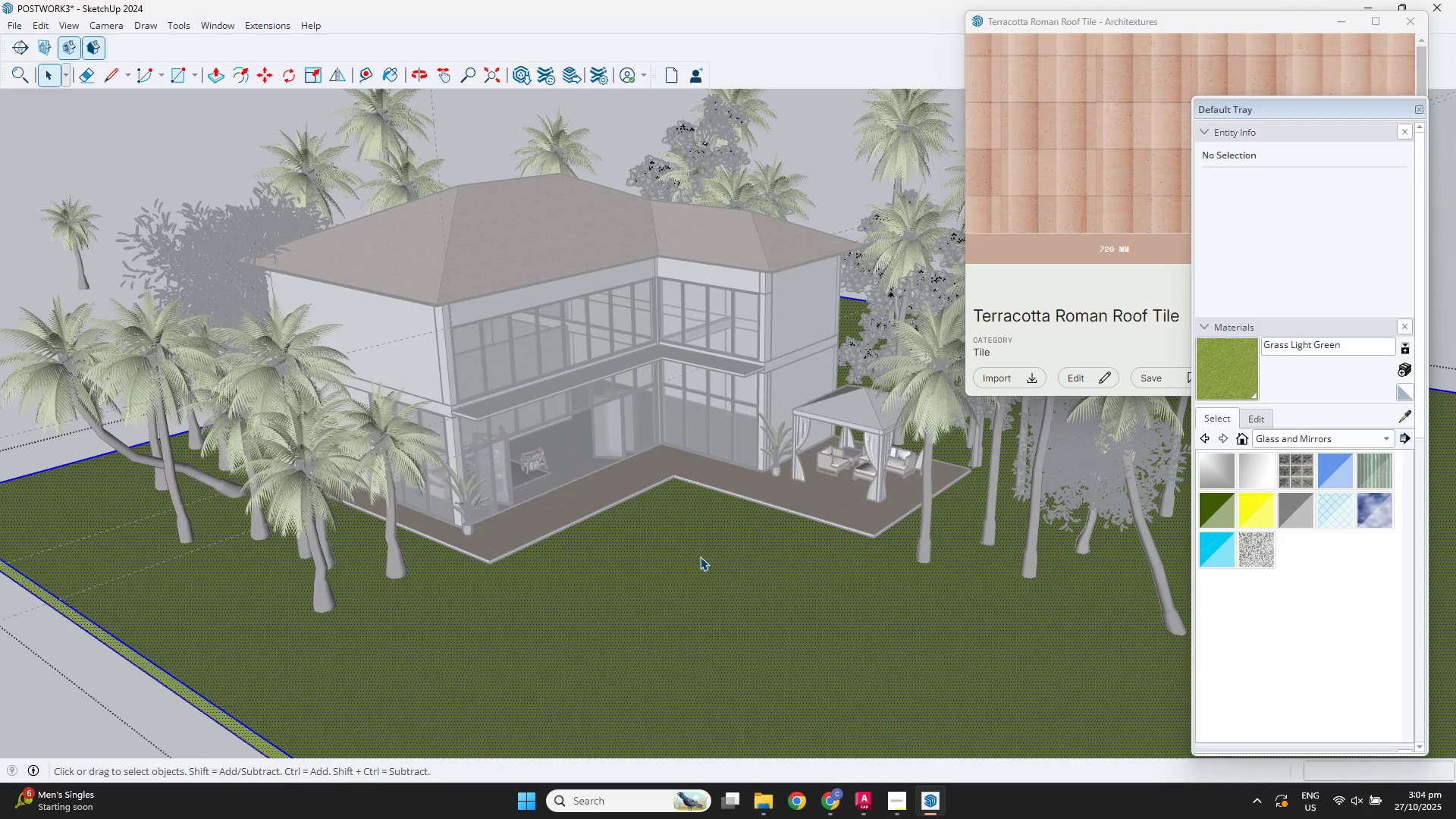 
key(R)
 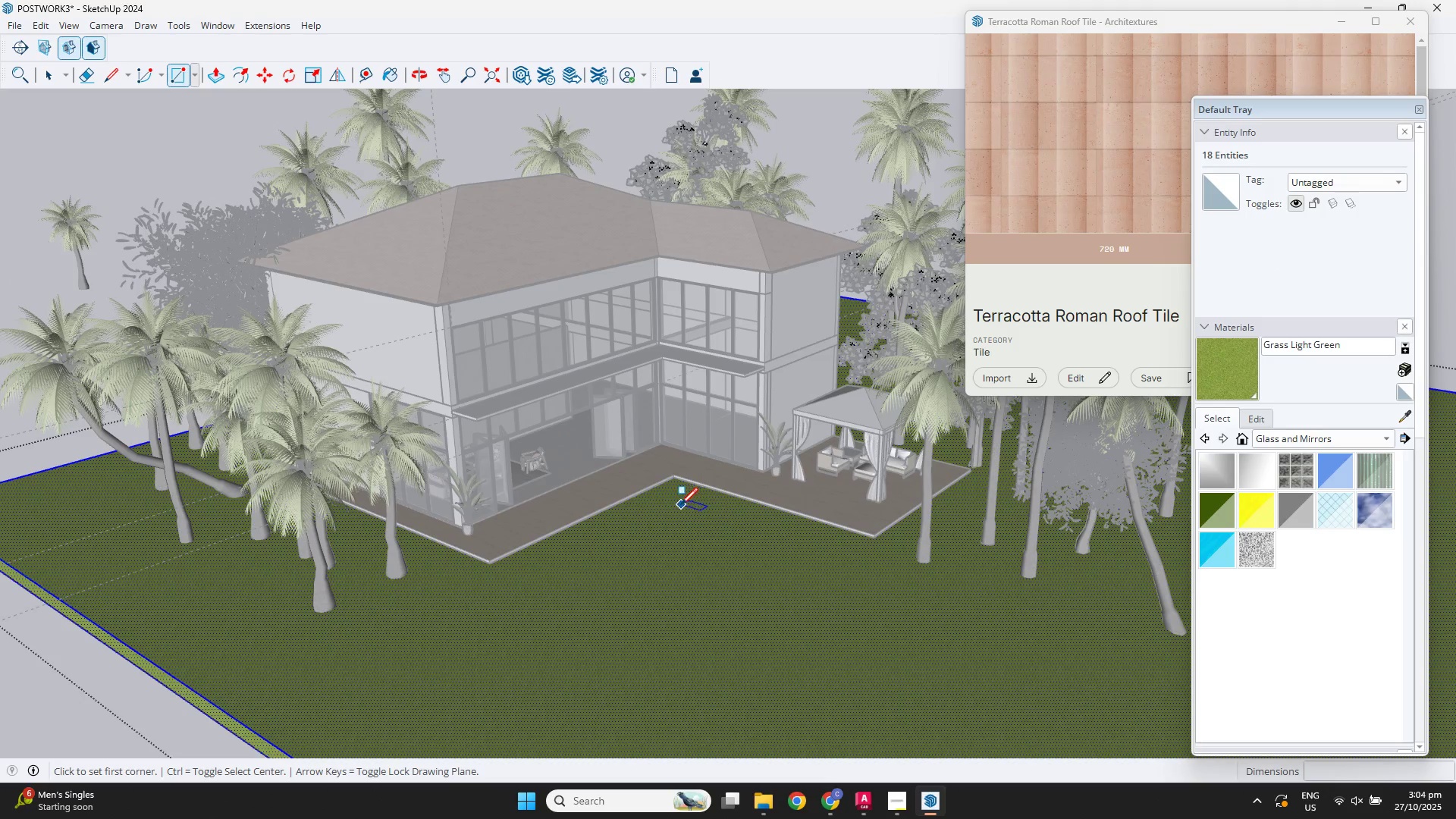 
left_click([670, 510])
 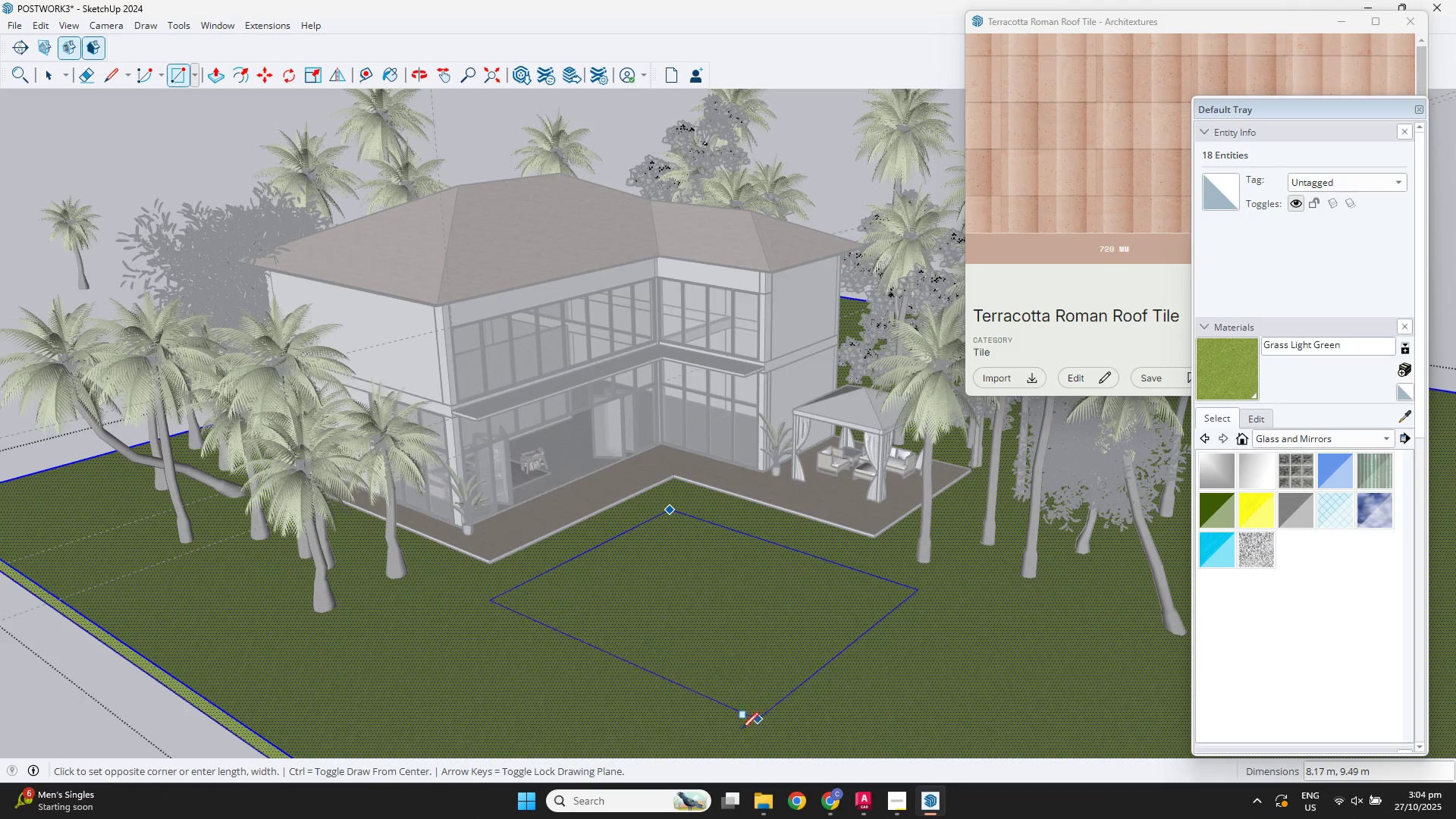 
scroll: coordinate [739, 736], scroll_direction: down, amount: 2.0
 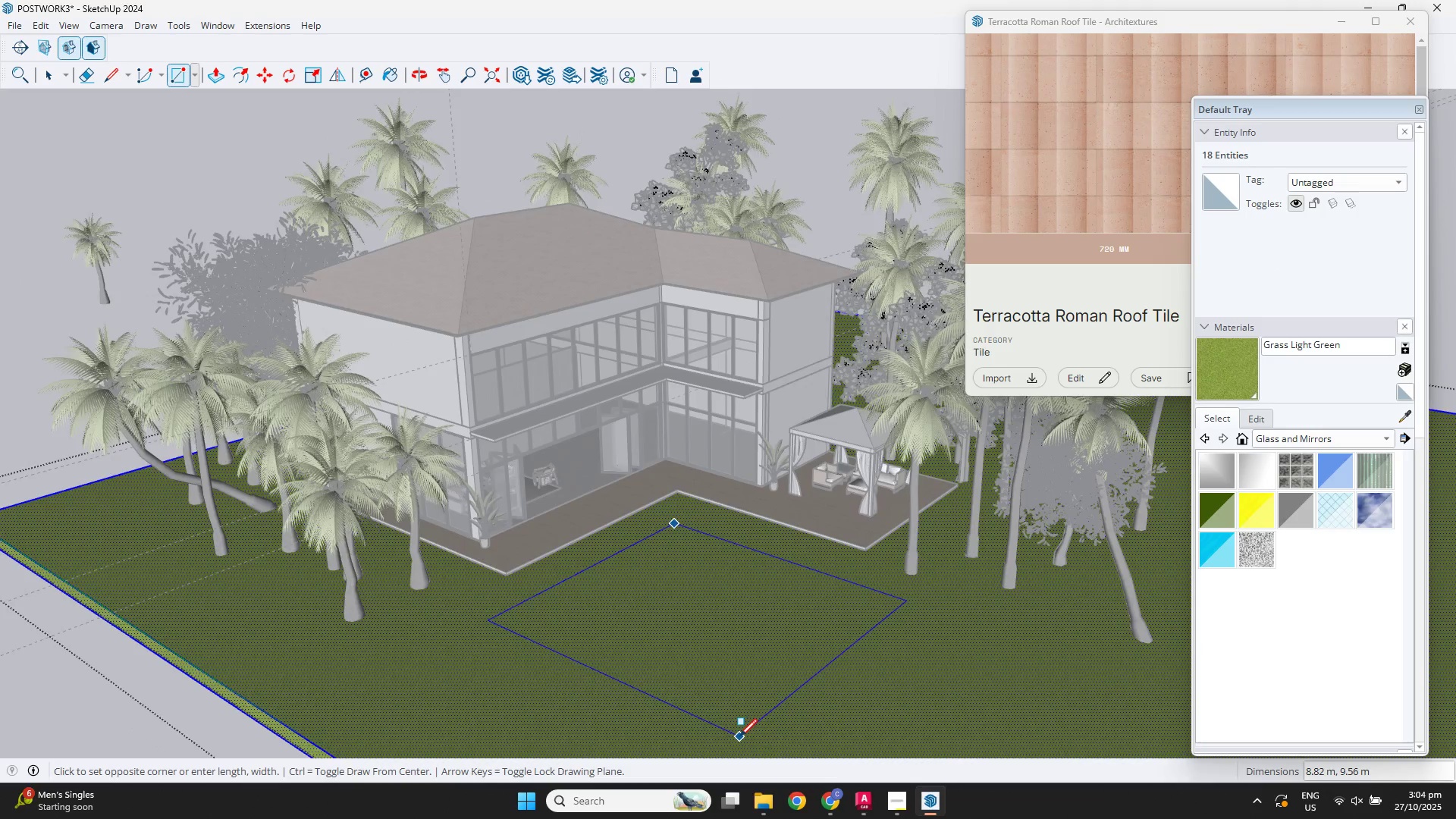 
hold_key(key=ShiftLeft, duration=0.46)
 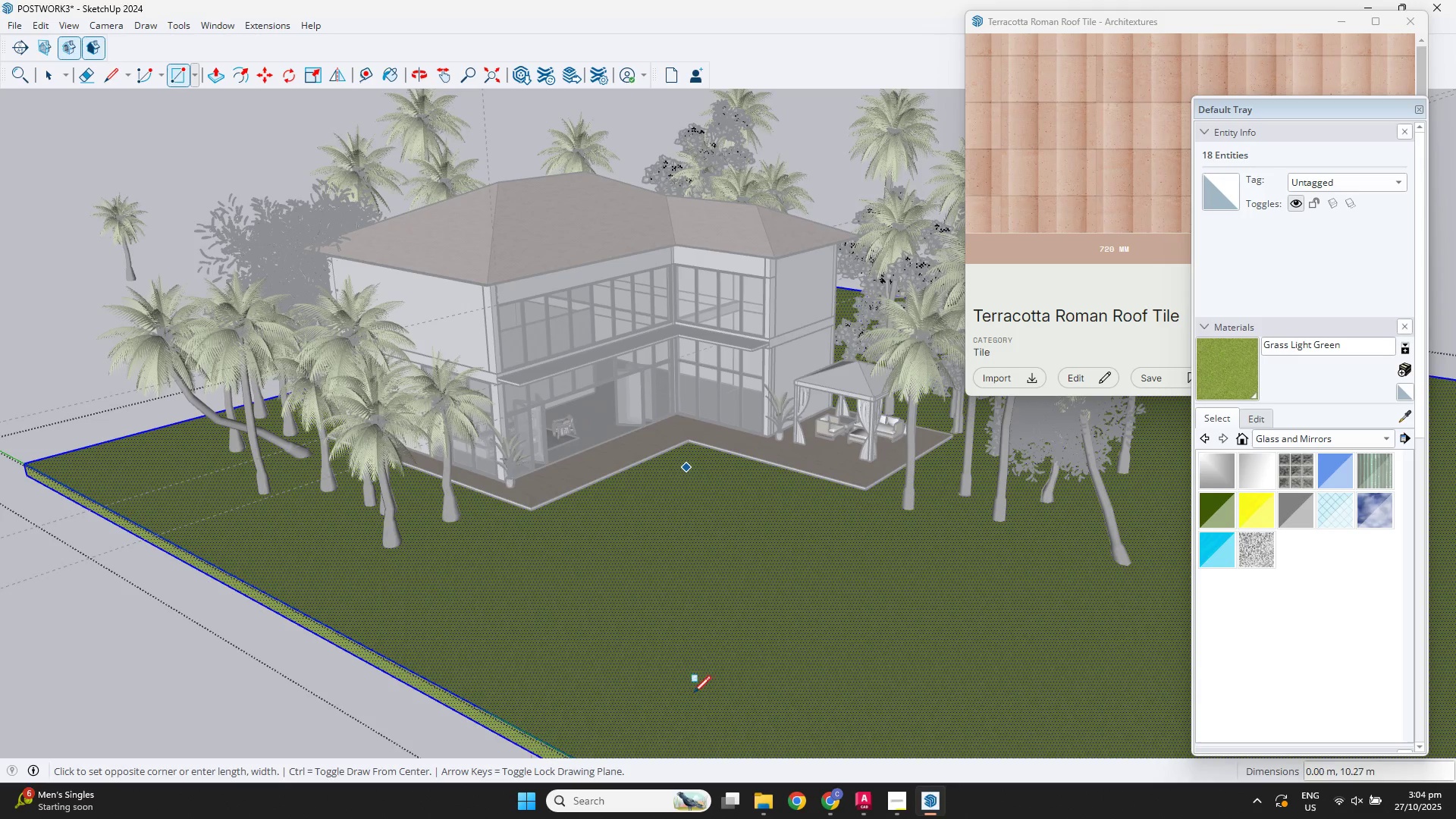 
wait(6.91)
 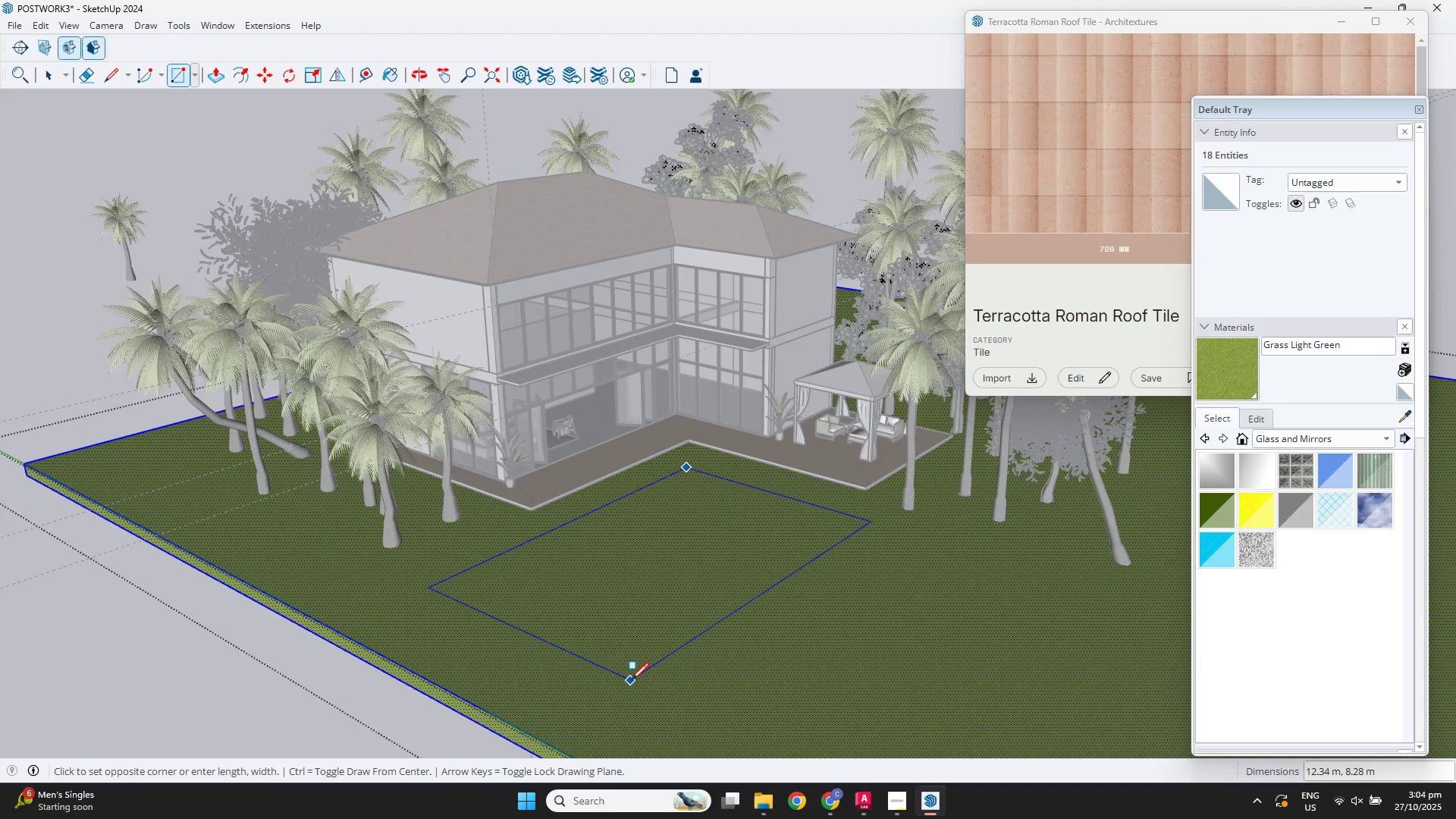 
left_click([722, 699])
 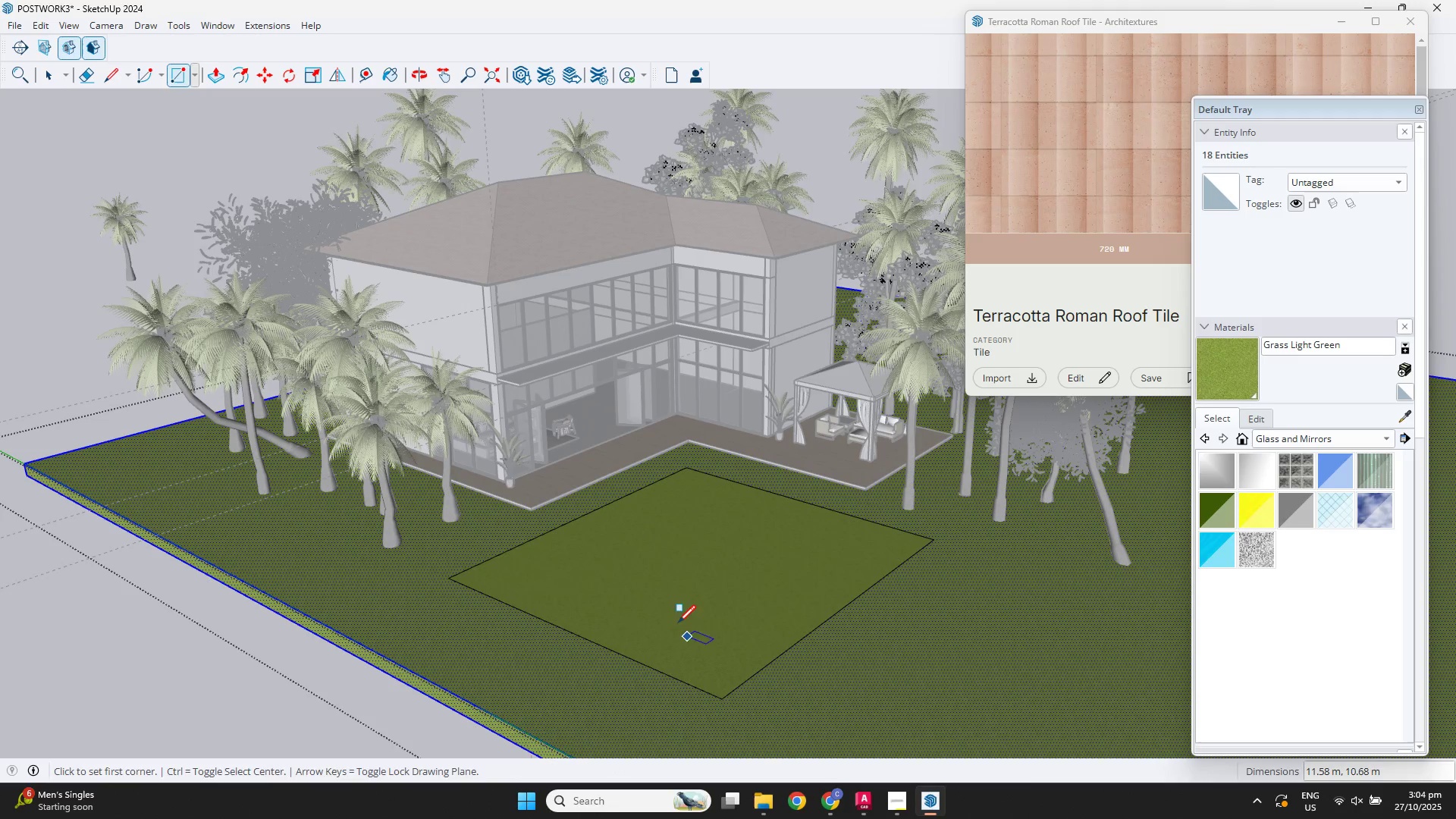 
key(Space)
 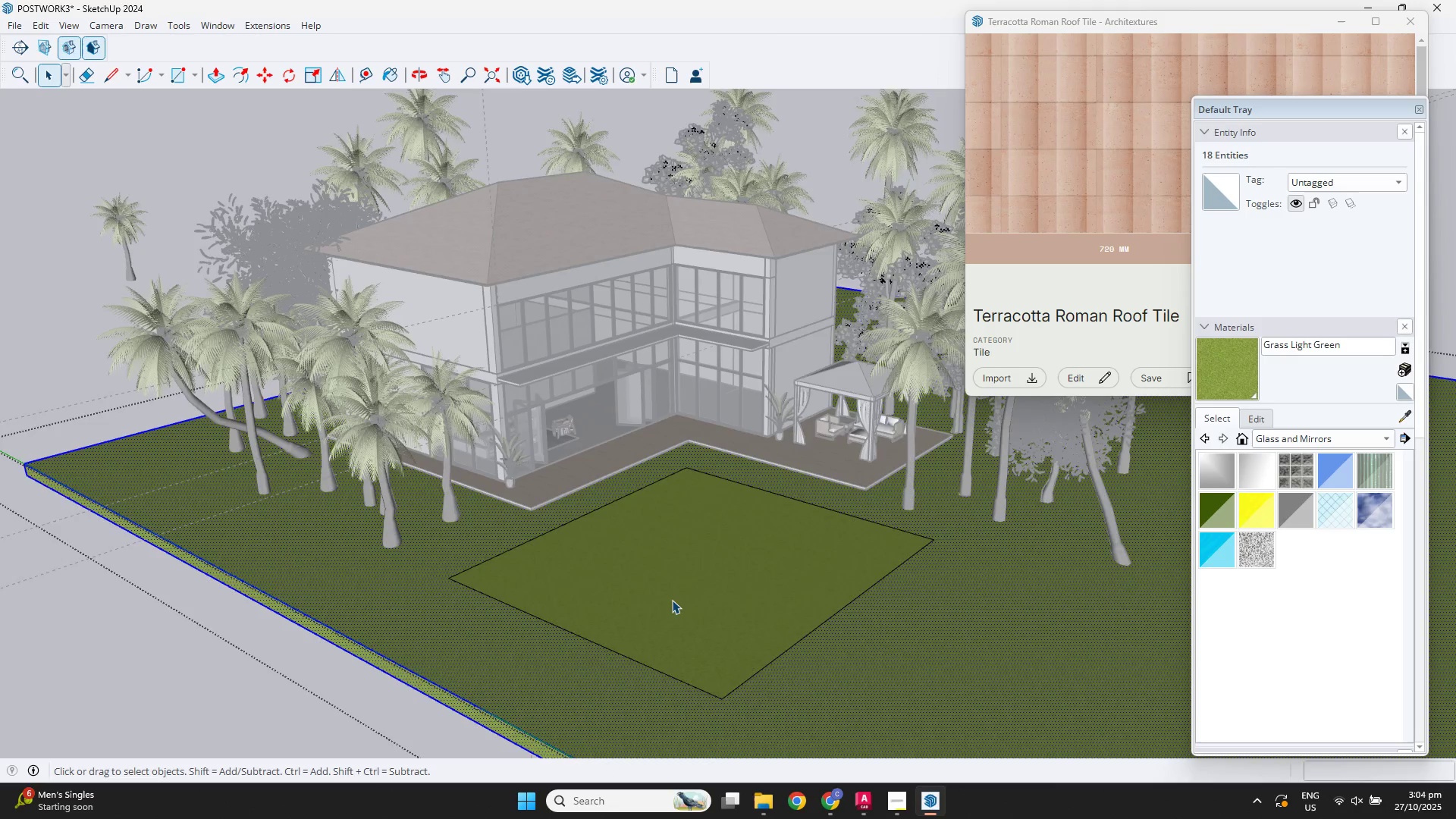 
scroll: coordinate [672, 600], scroll_direction: up, amount: 3.0
 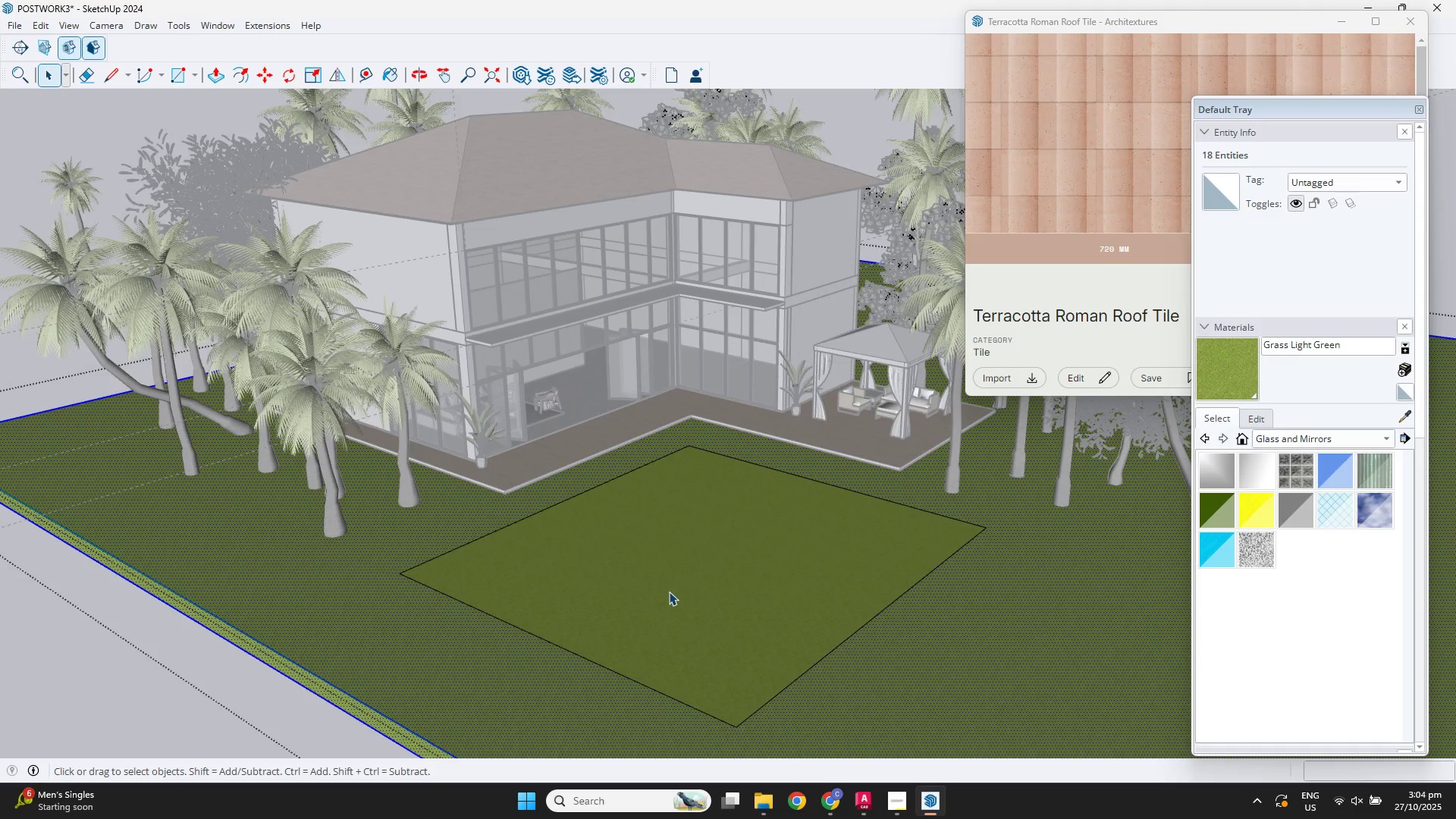 
left_click([669, 592])
 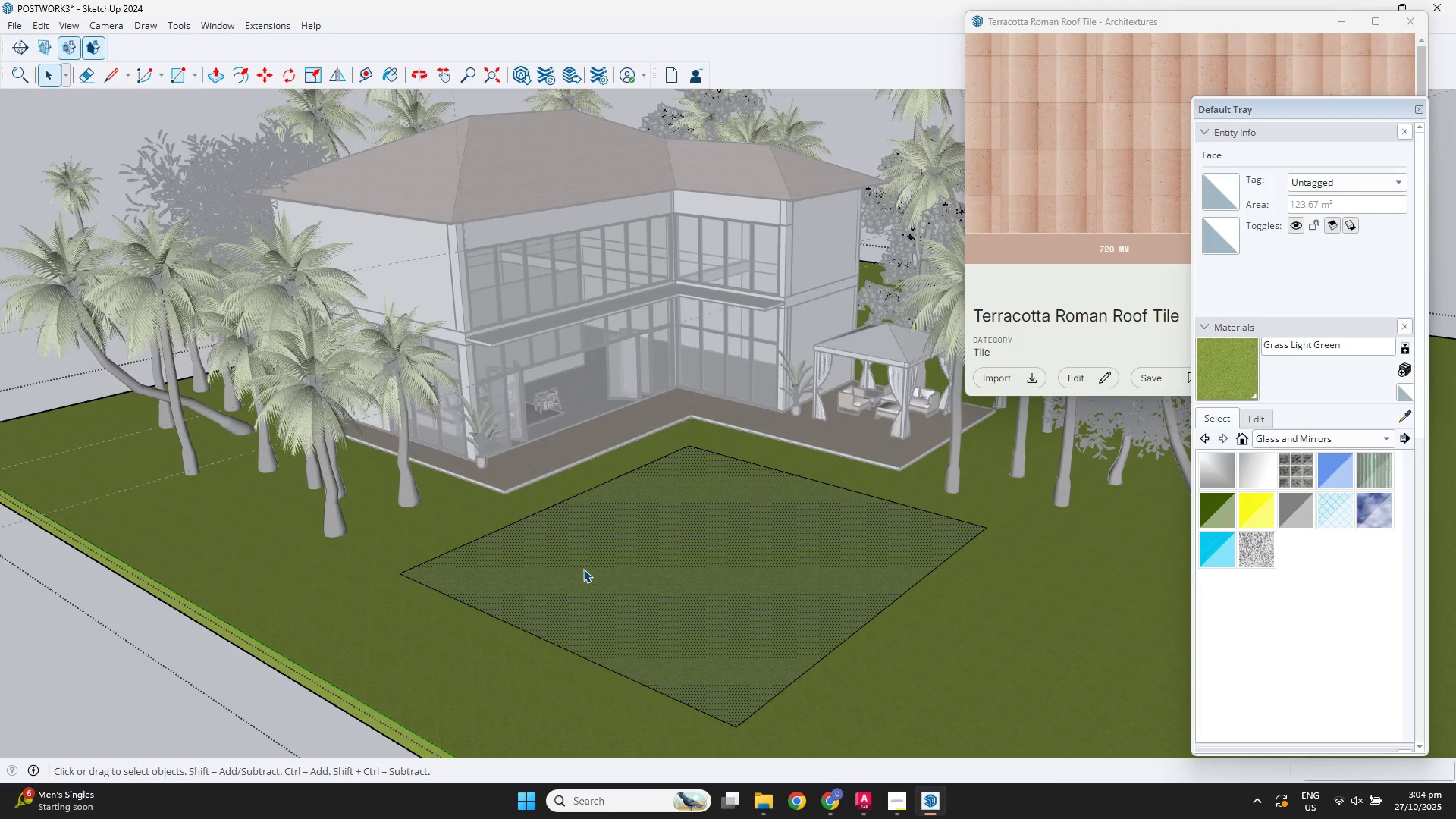 
double_click([583, 569])
 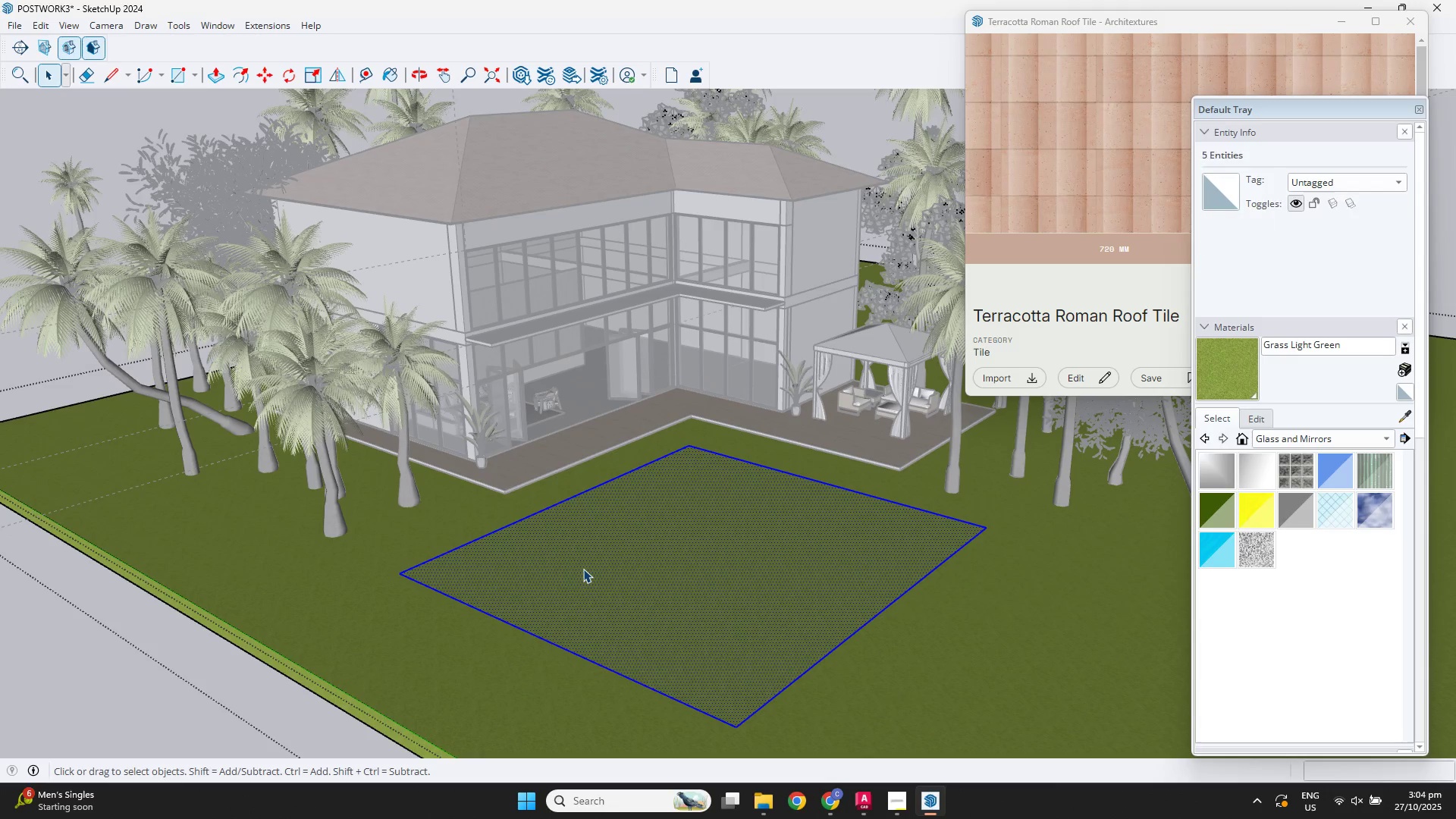 
key(F)
 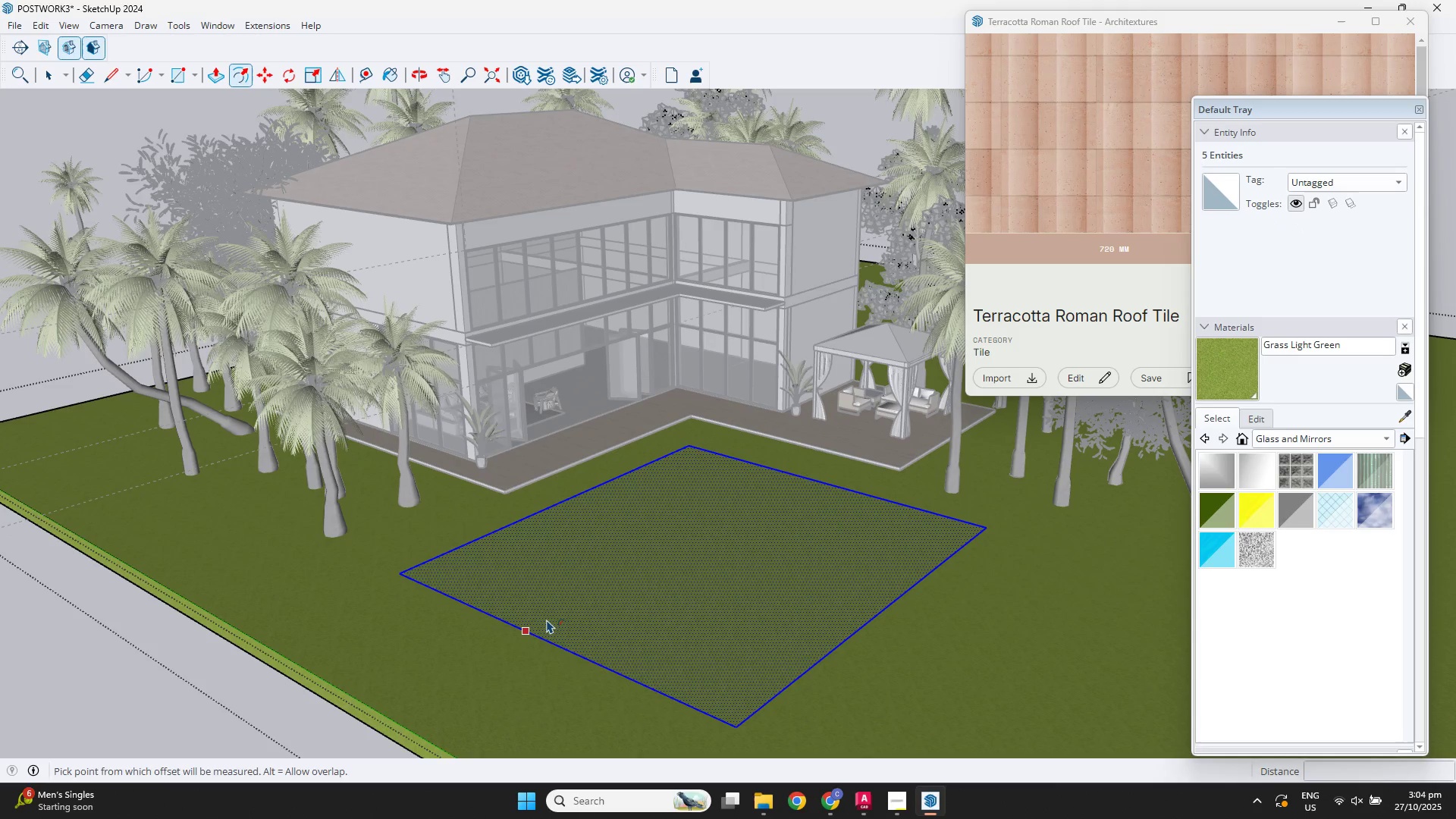 
left_click([547, 620])
 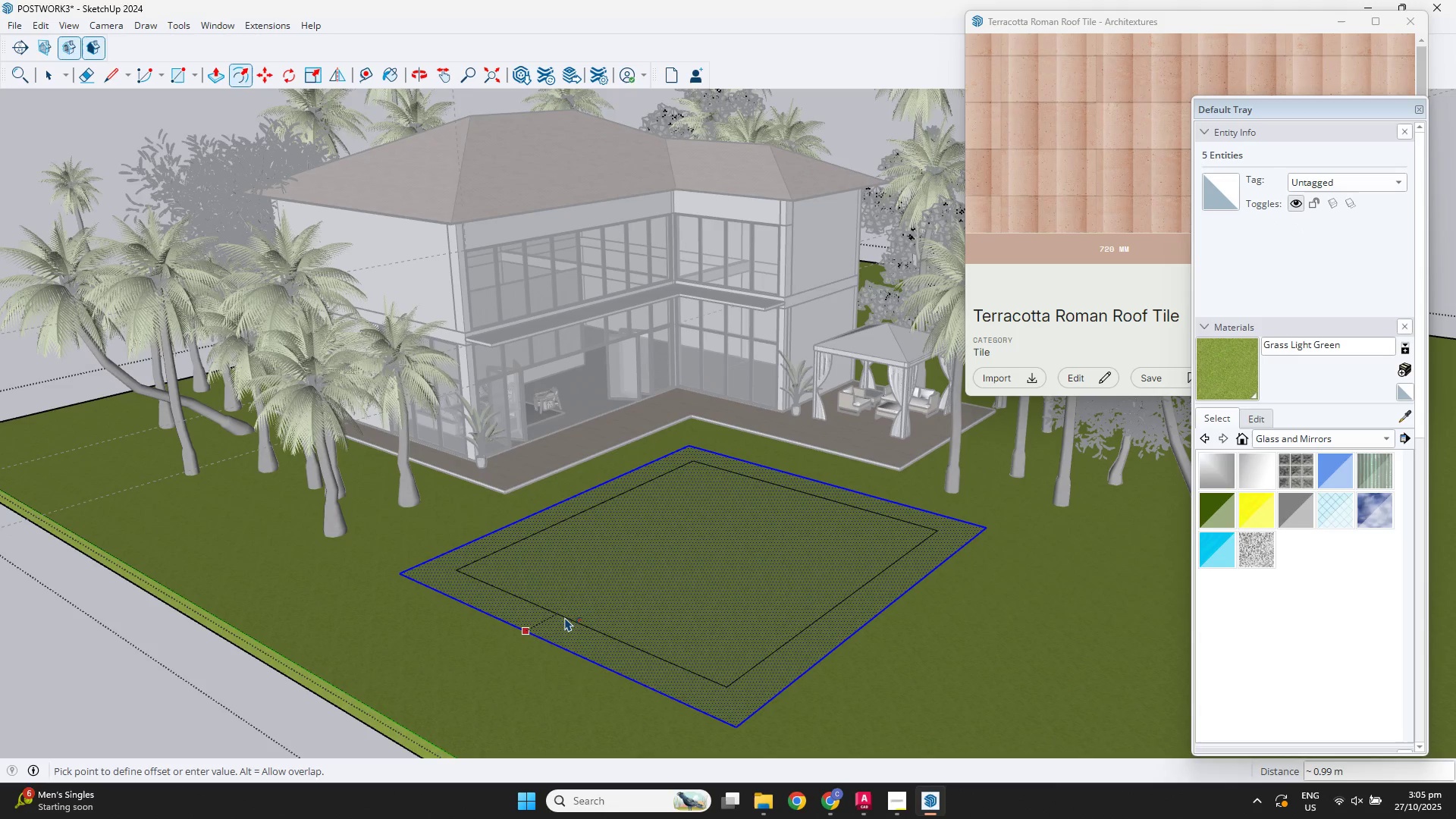 
key(NumpadDecimal)
 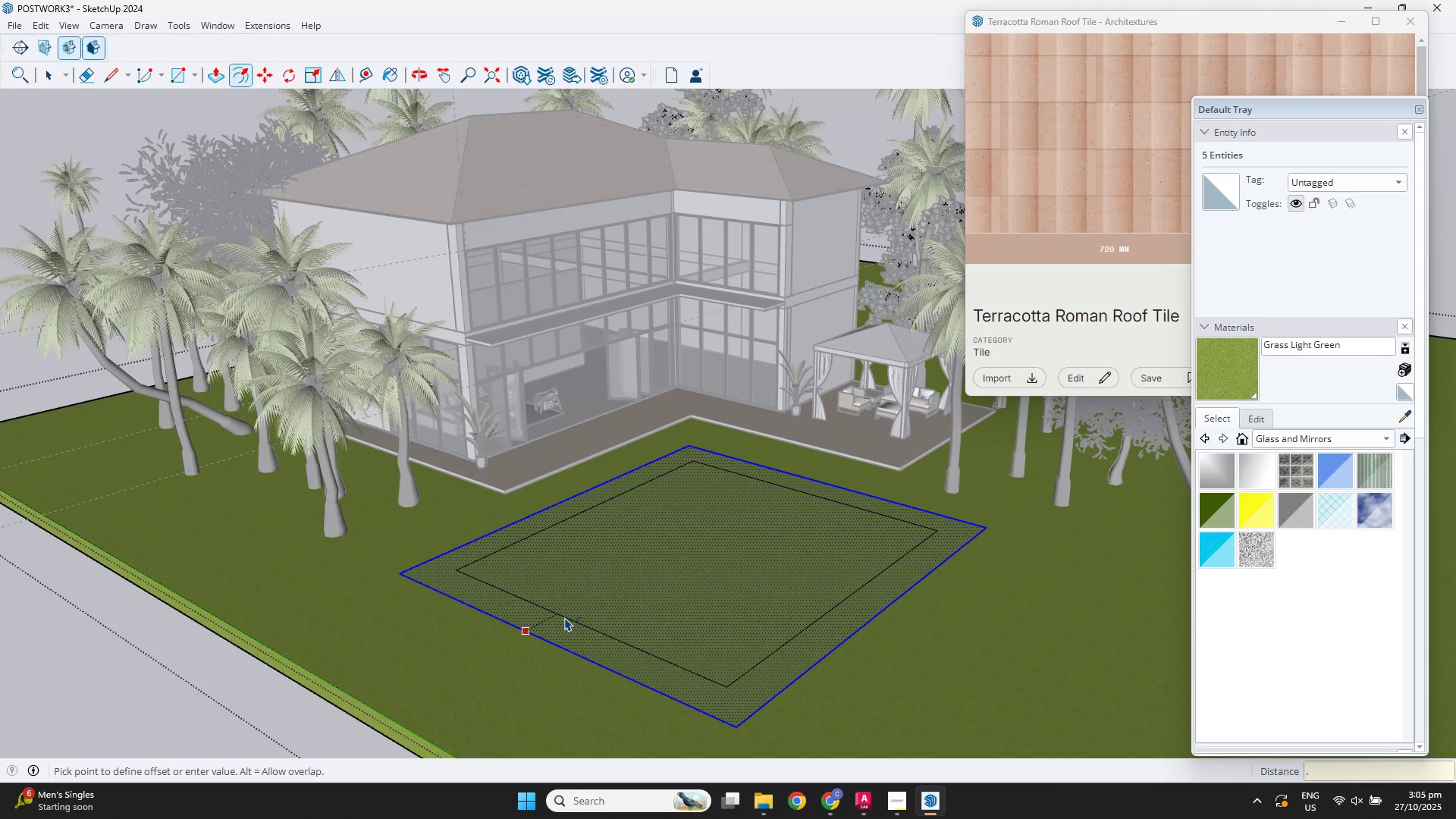 
key(Numpad2)
 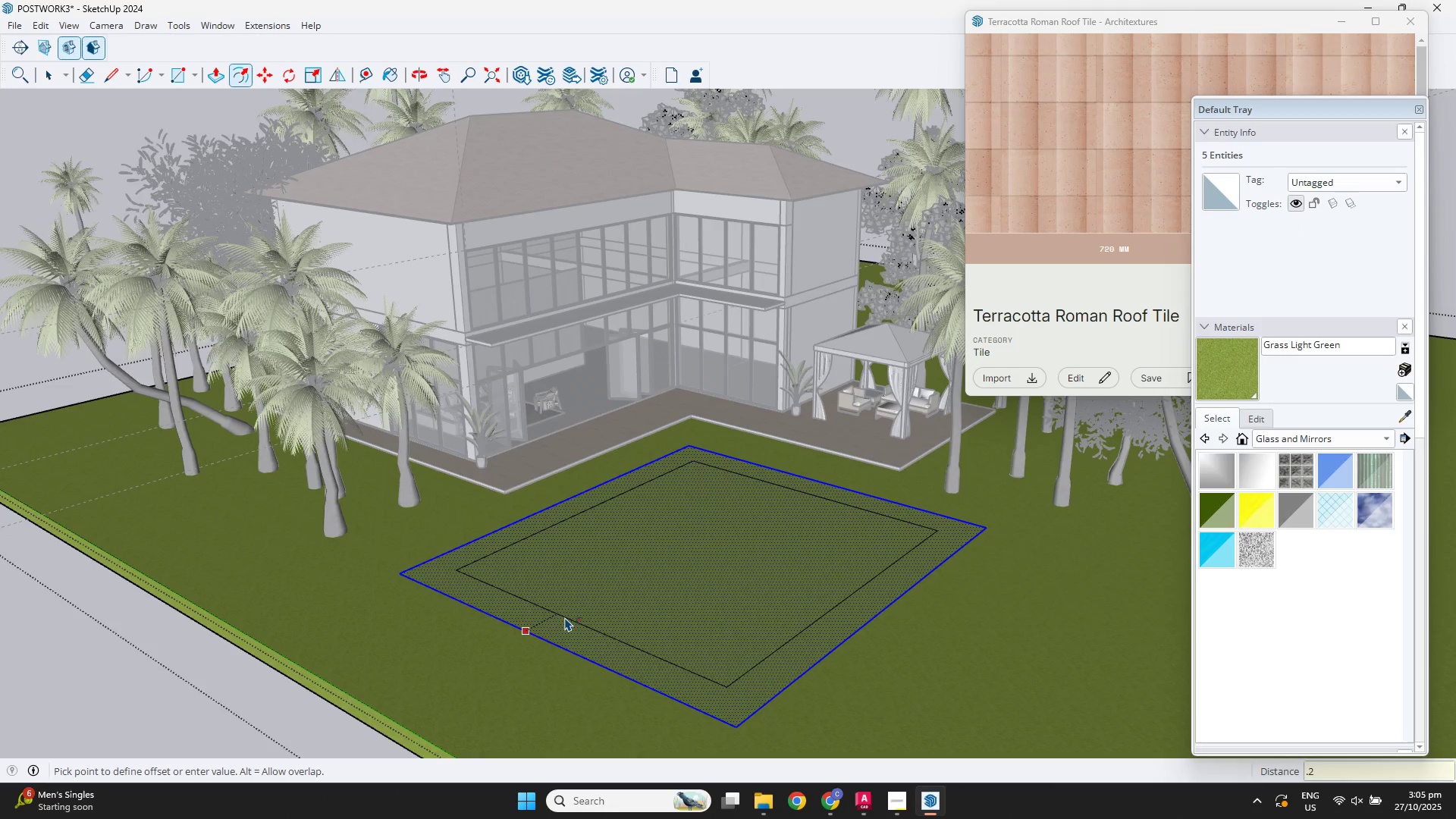 
key(NumpadEnter)
 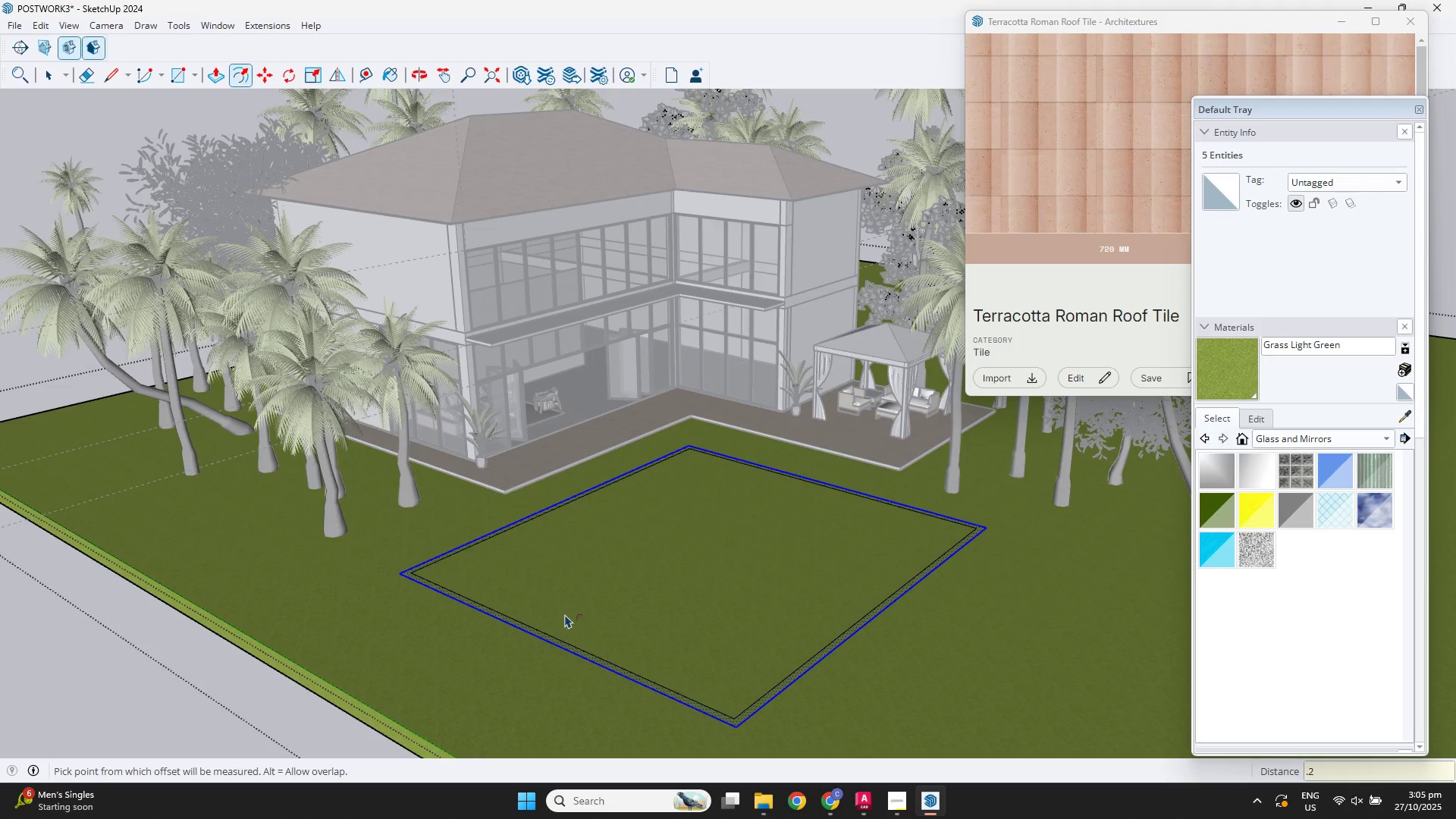 
scroll: coordinate [431, 596], scroll_direction: up, amount: 12.0
 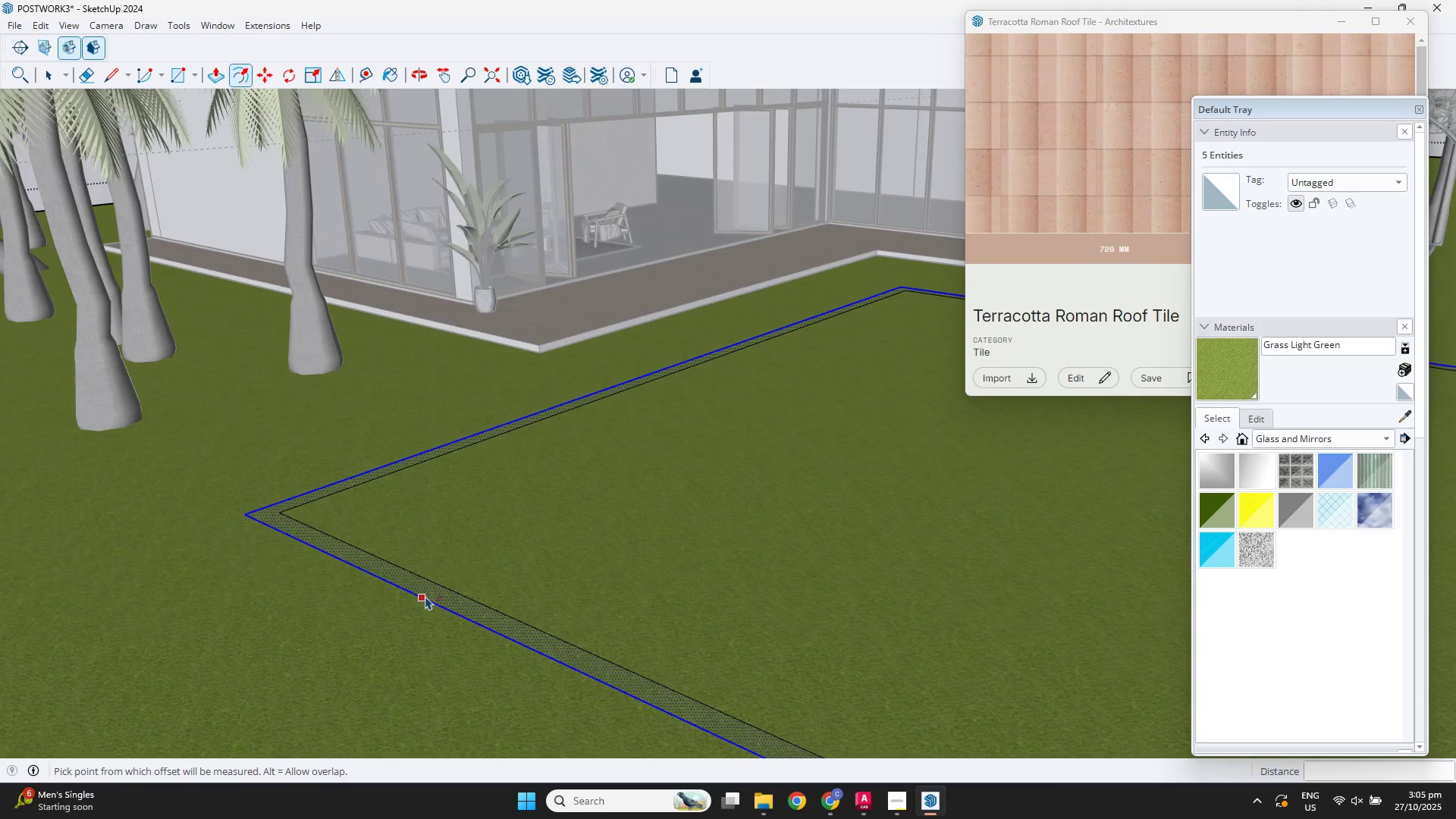 
key(Space)
 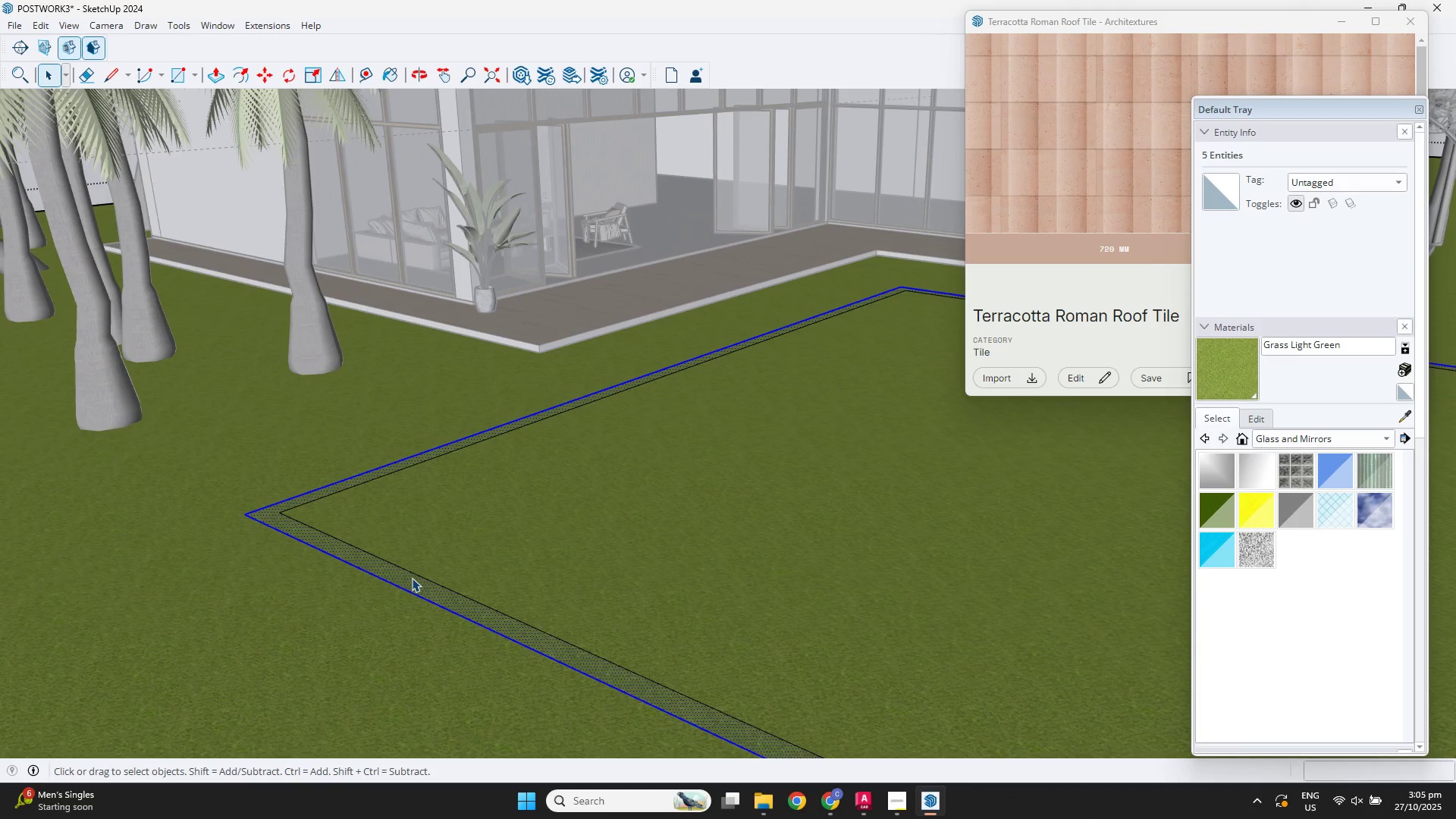 
left_click([412, 578])
 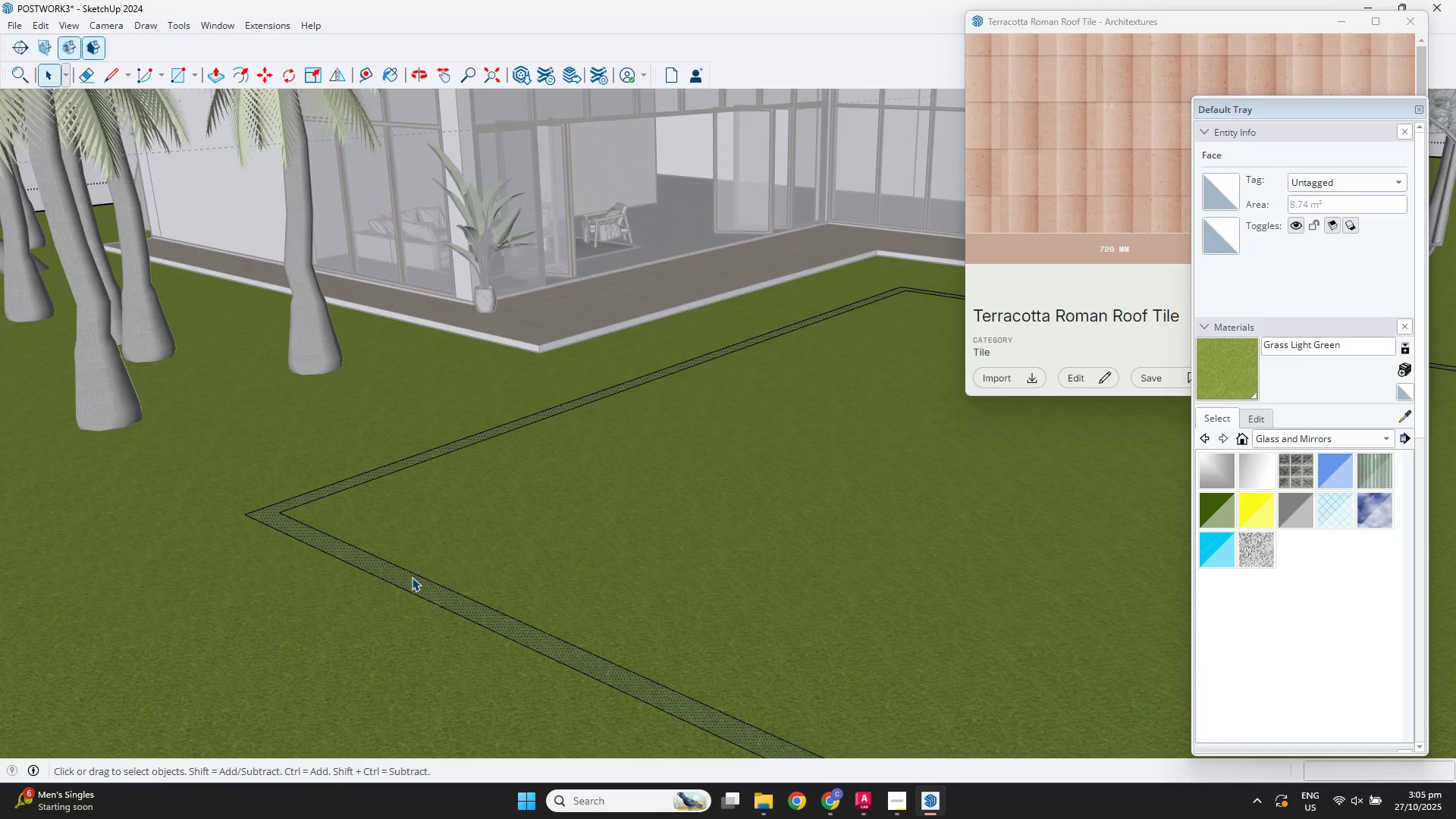 
key(P)
 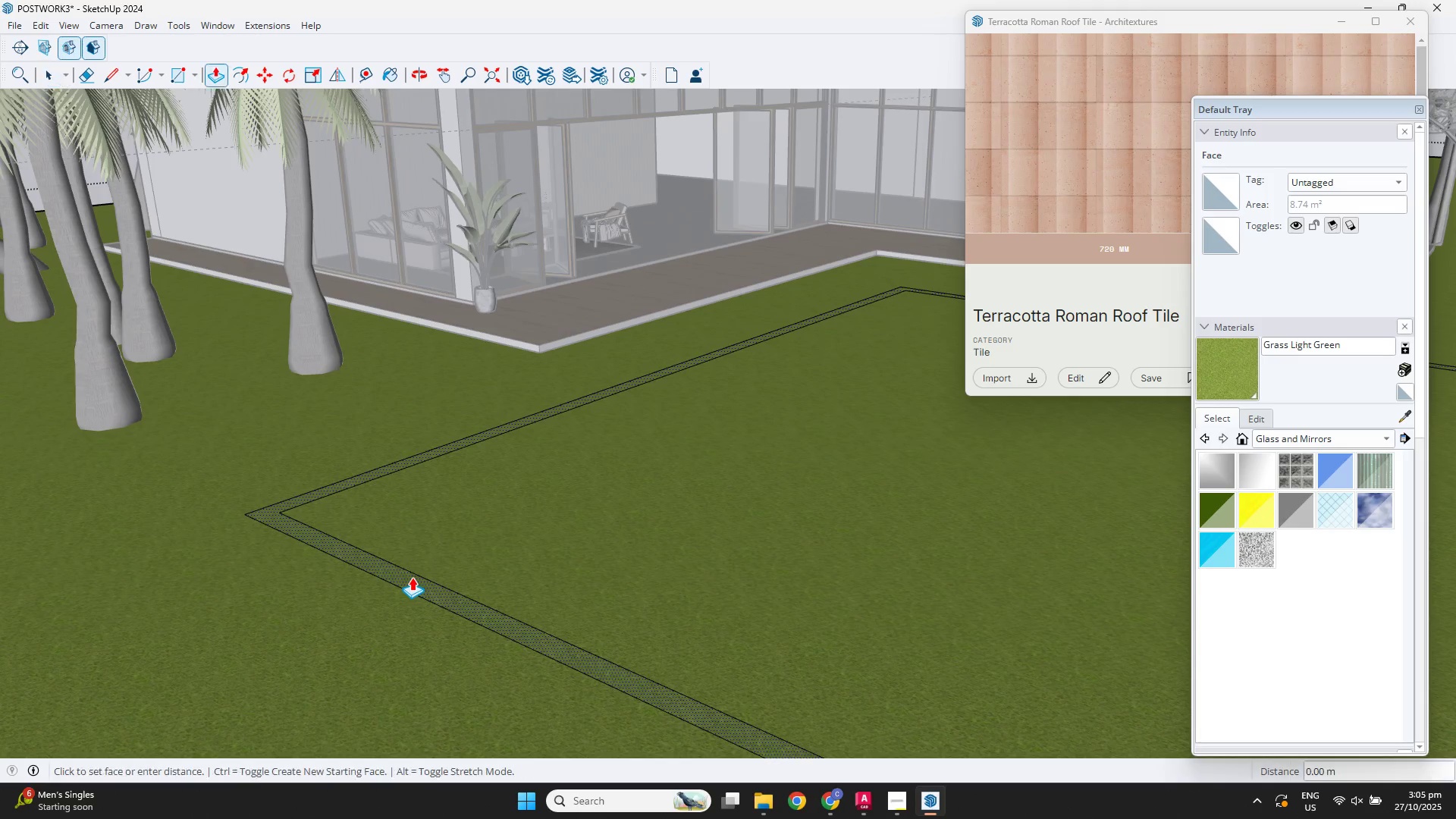 
left_click([412, 577])
 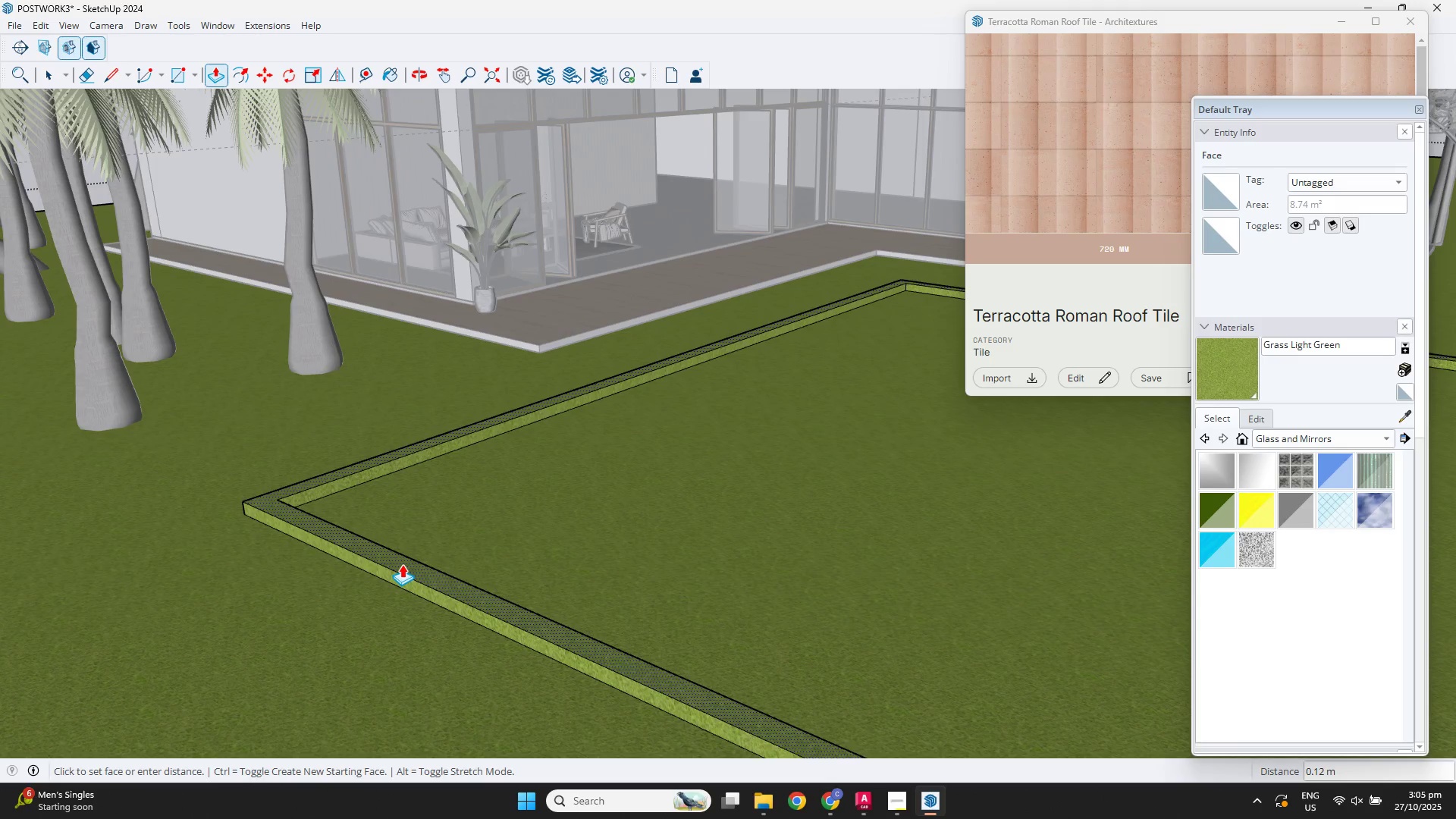 
key(NumpadDecimal)
 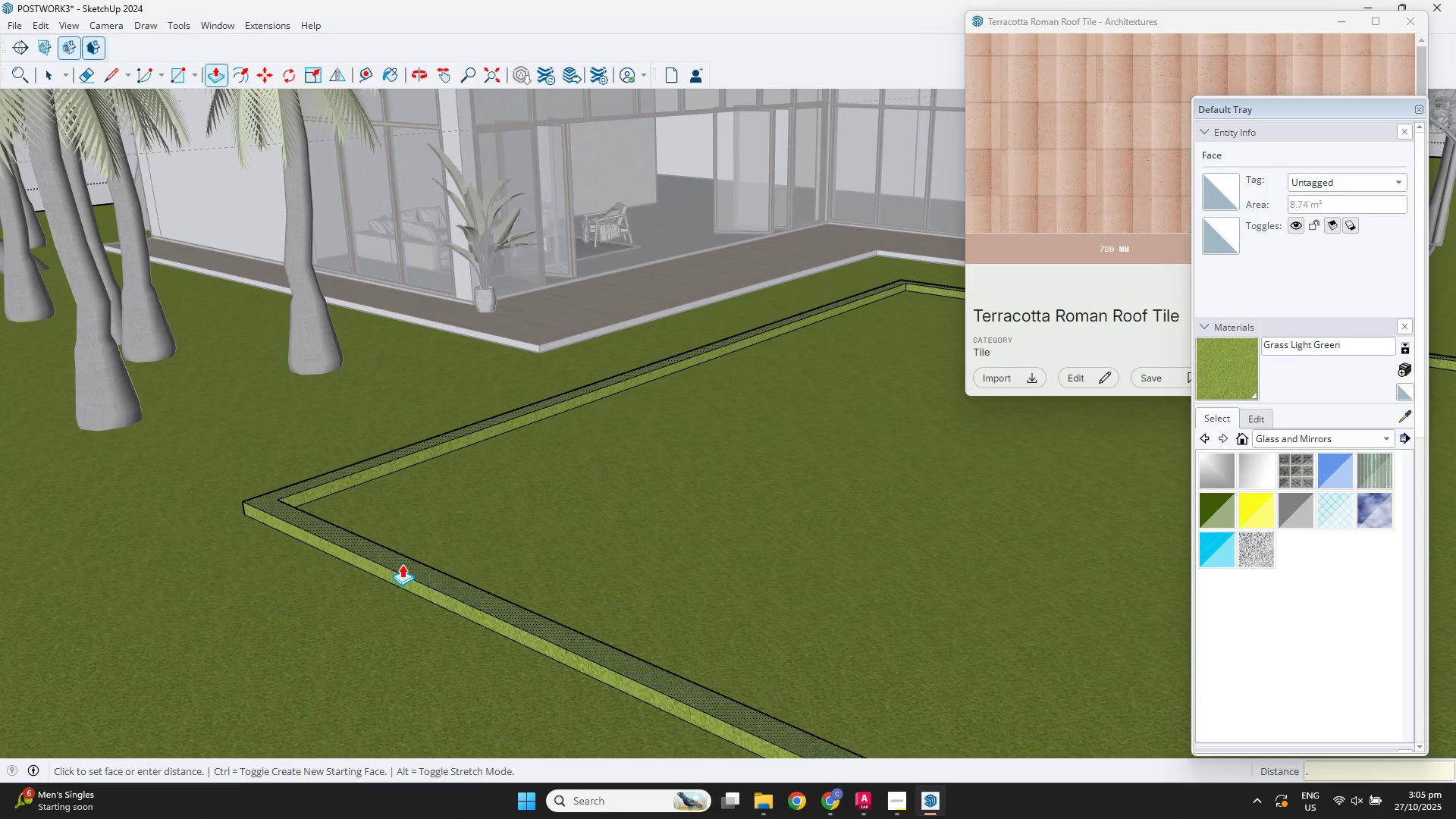 
key(Numpad1)
 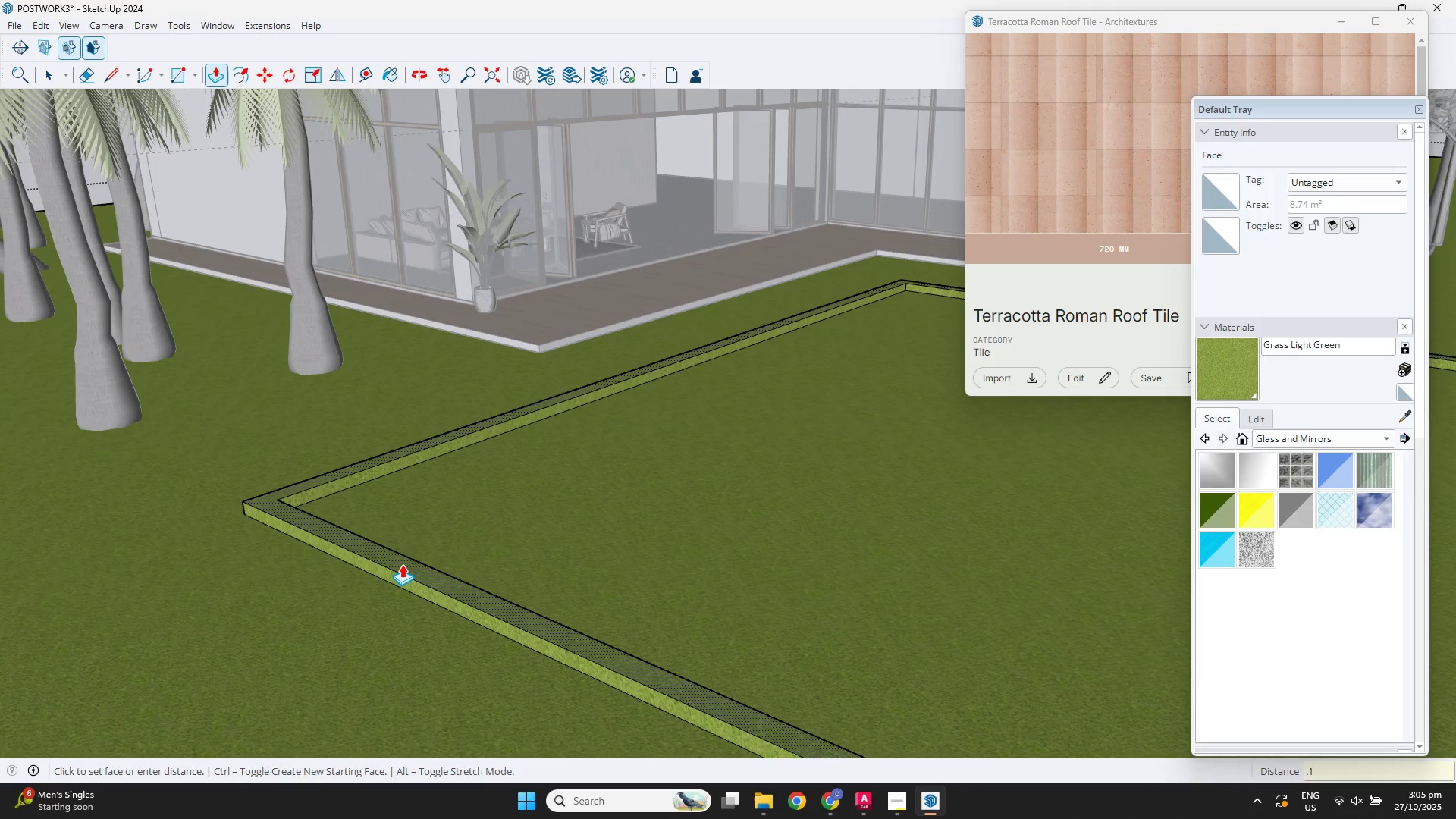 
key(Backspace)
 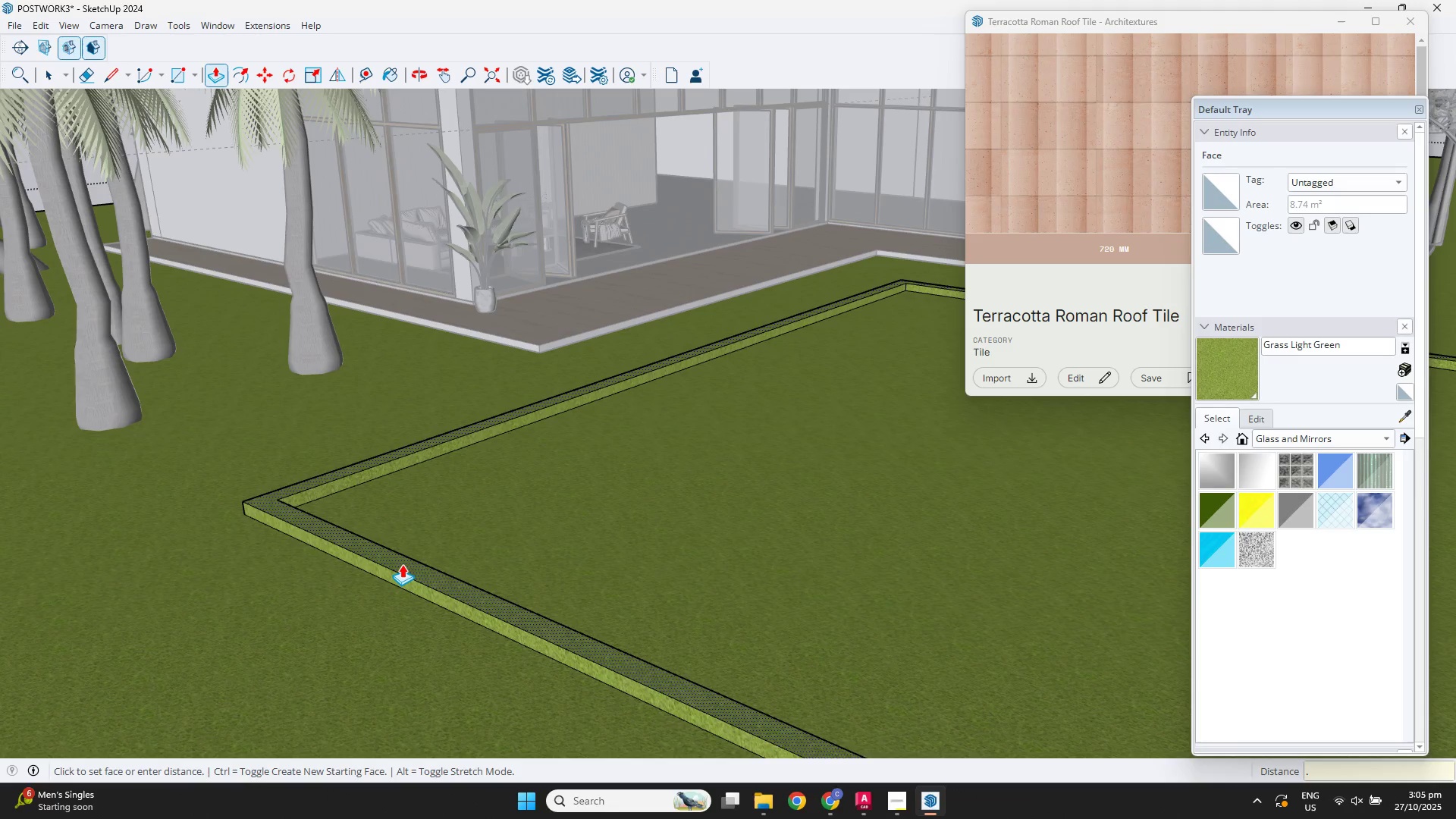 
key(Numpad0)
 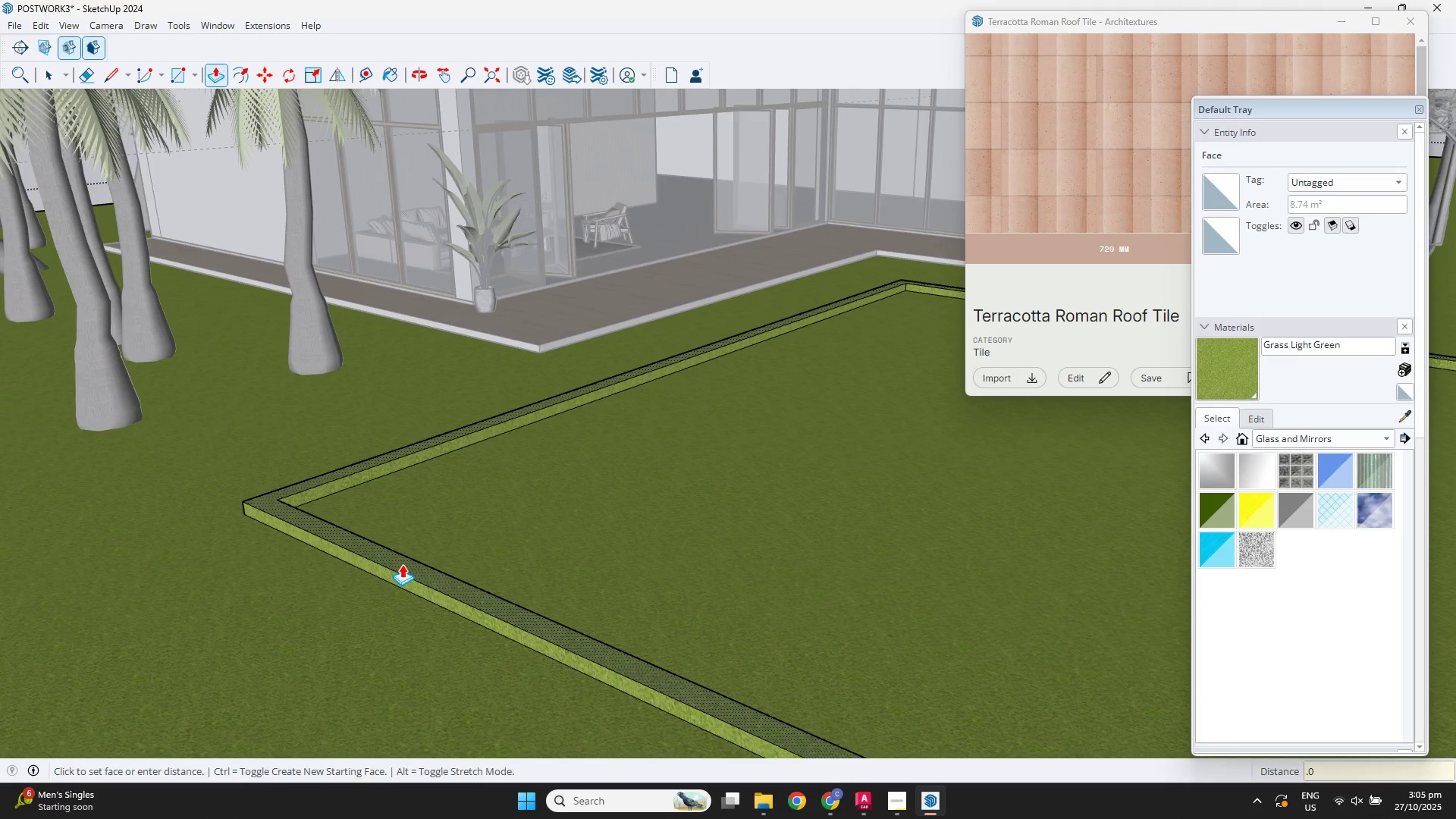 
key(Numpad5)
 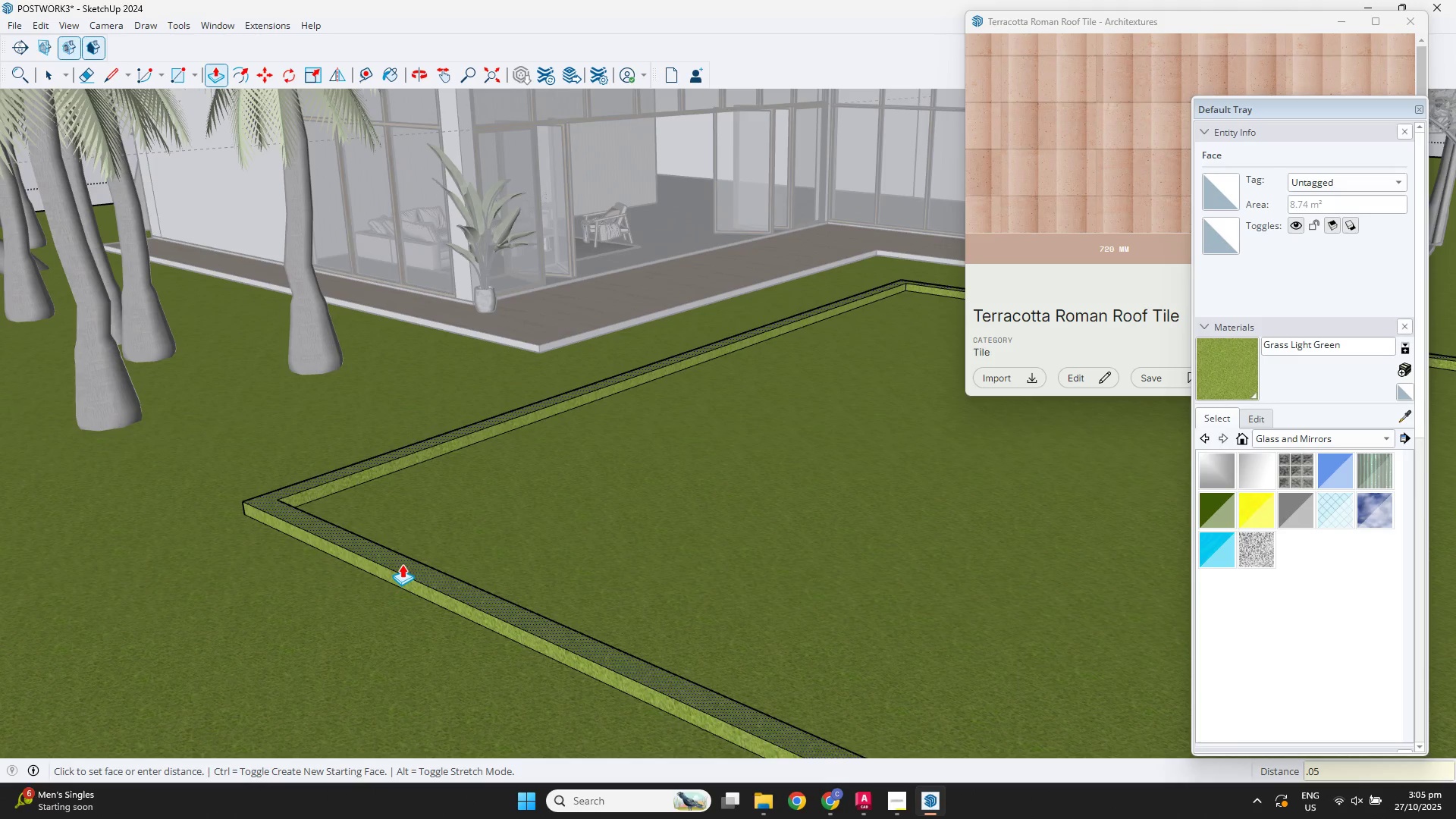 
key(NumpadEnter)
 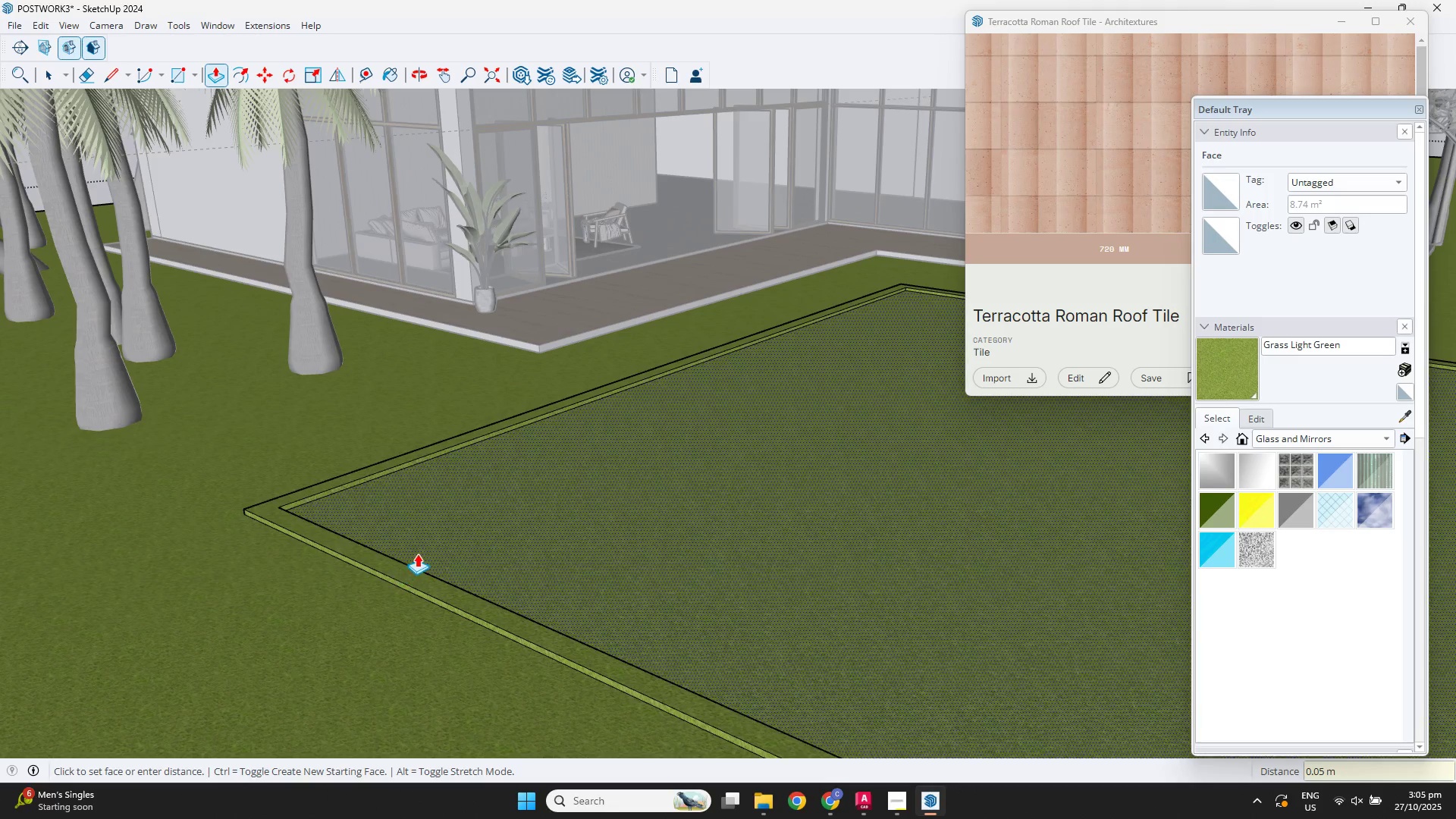 
key(Space)
 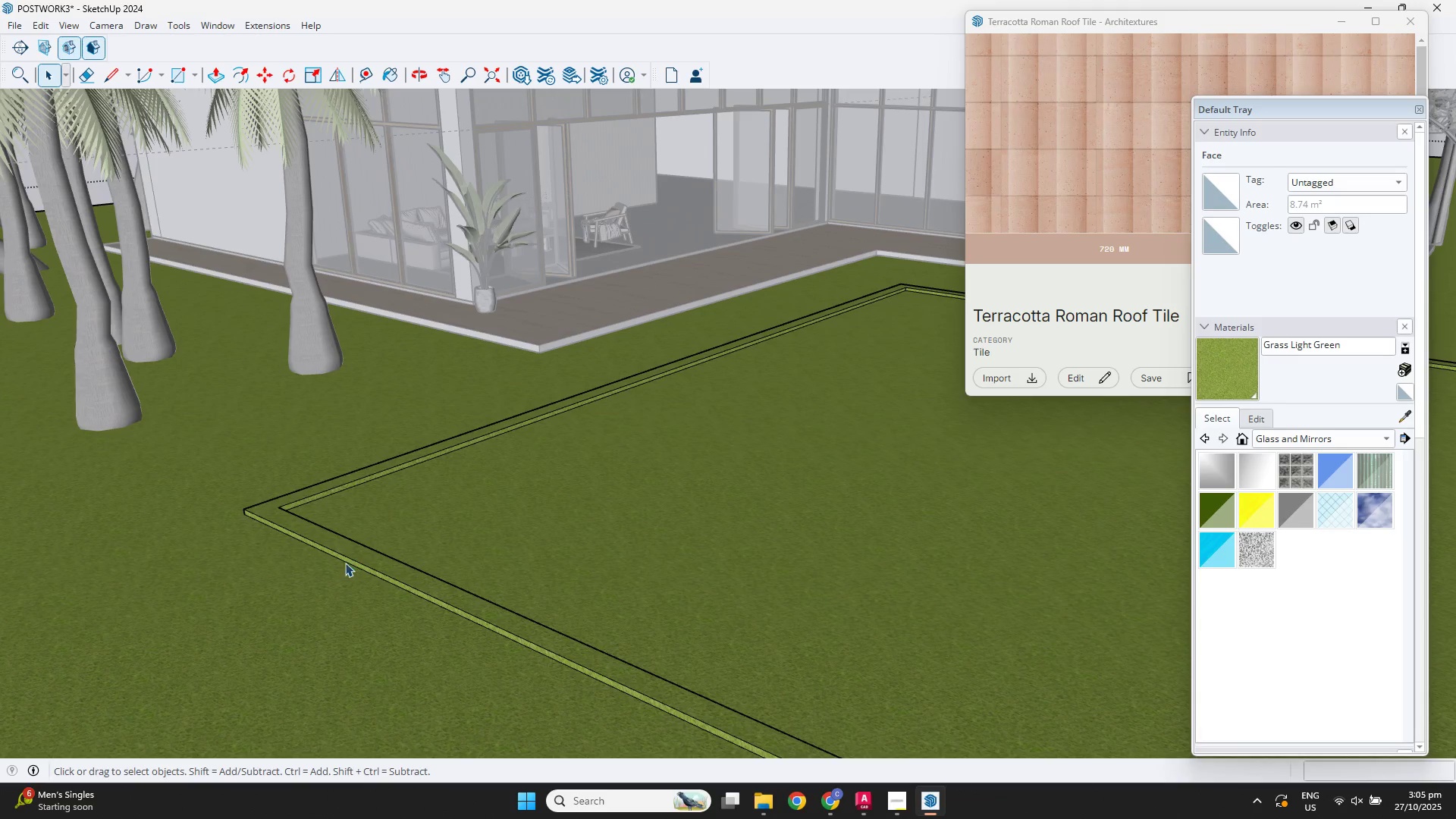 
scroll: coordinate [345, 560], scroll_direction: up, amount: 3.0
 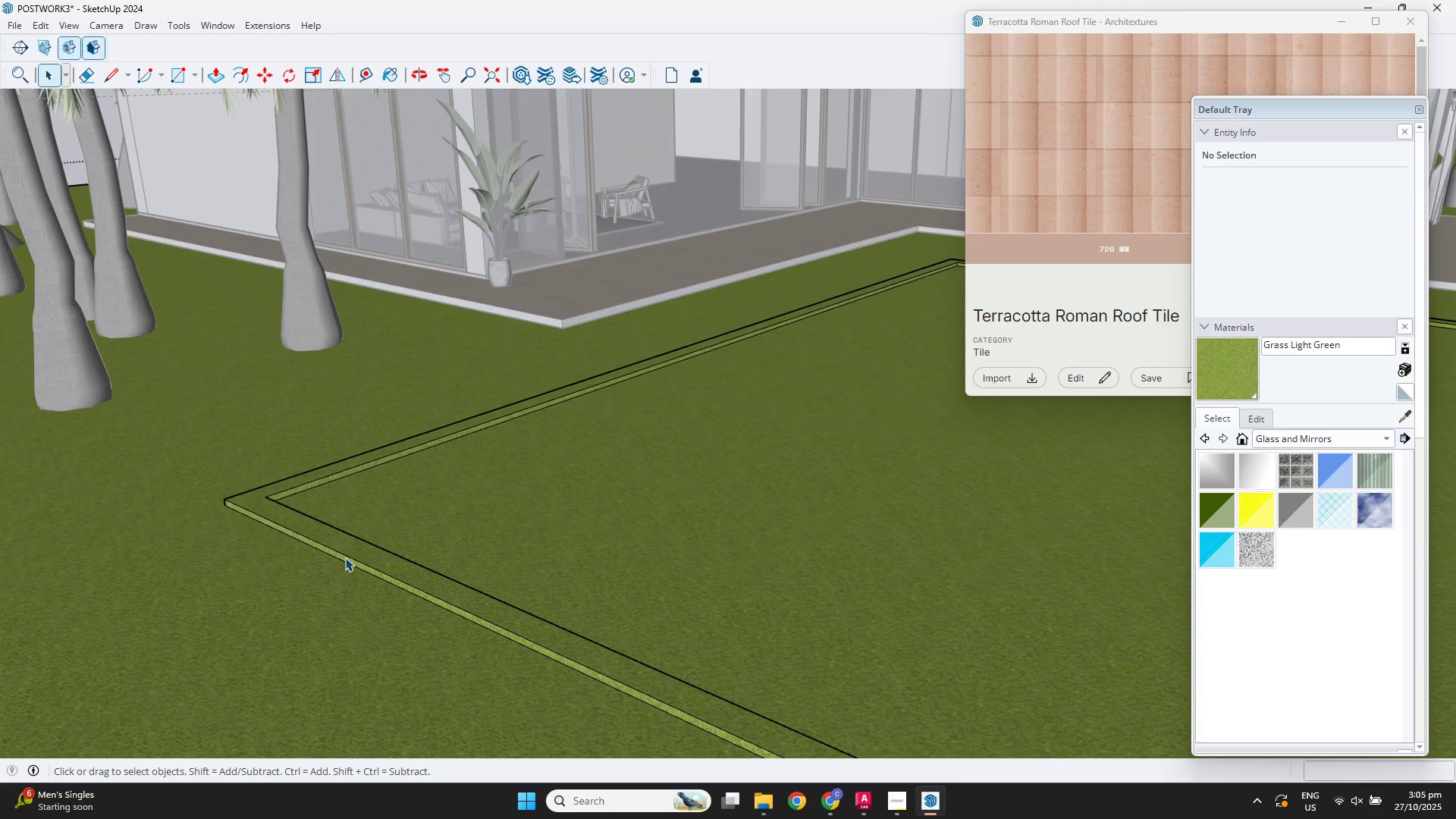 
left_click([345, 557])
 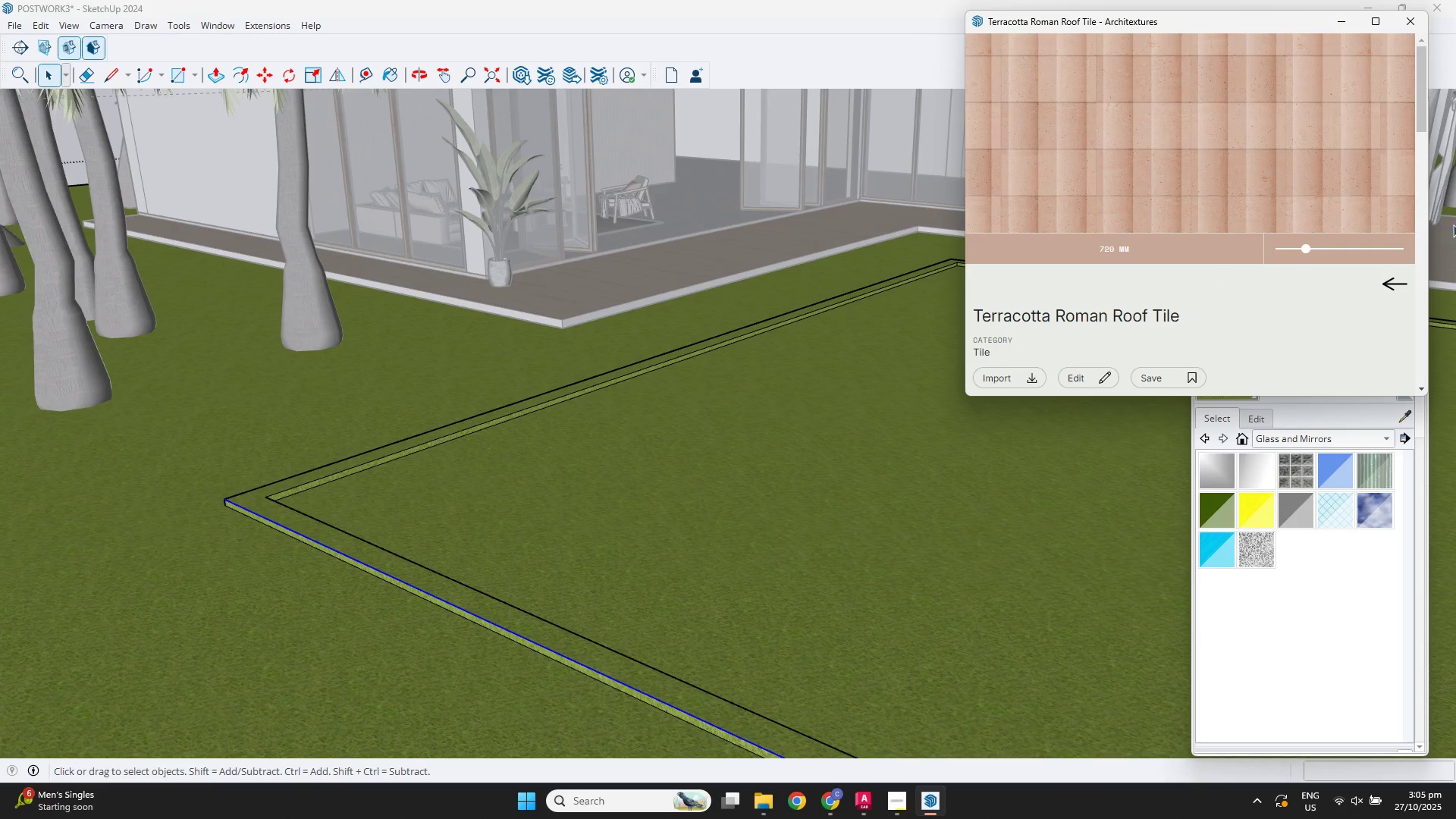 
left_click([1389, 286])
 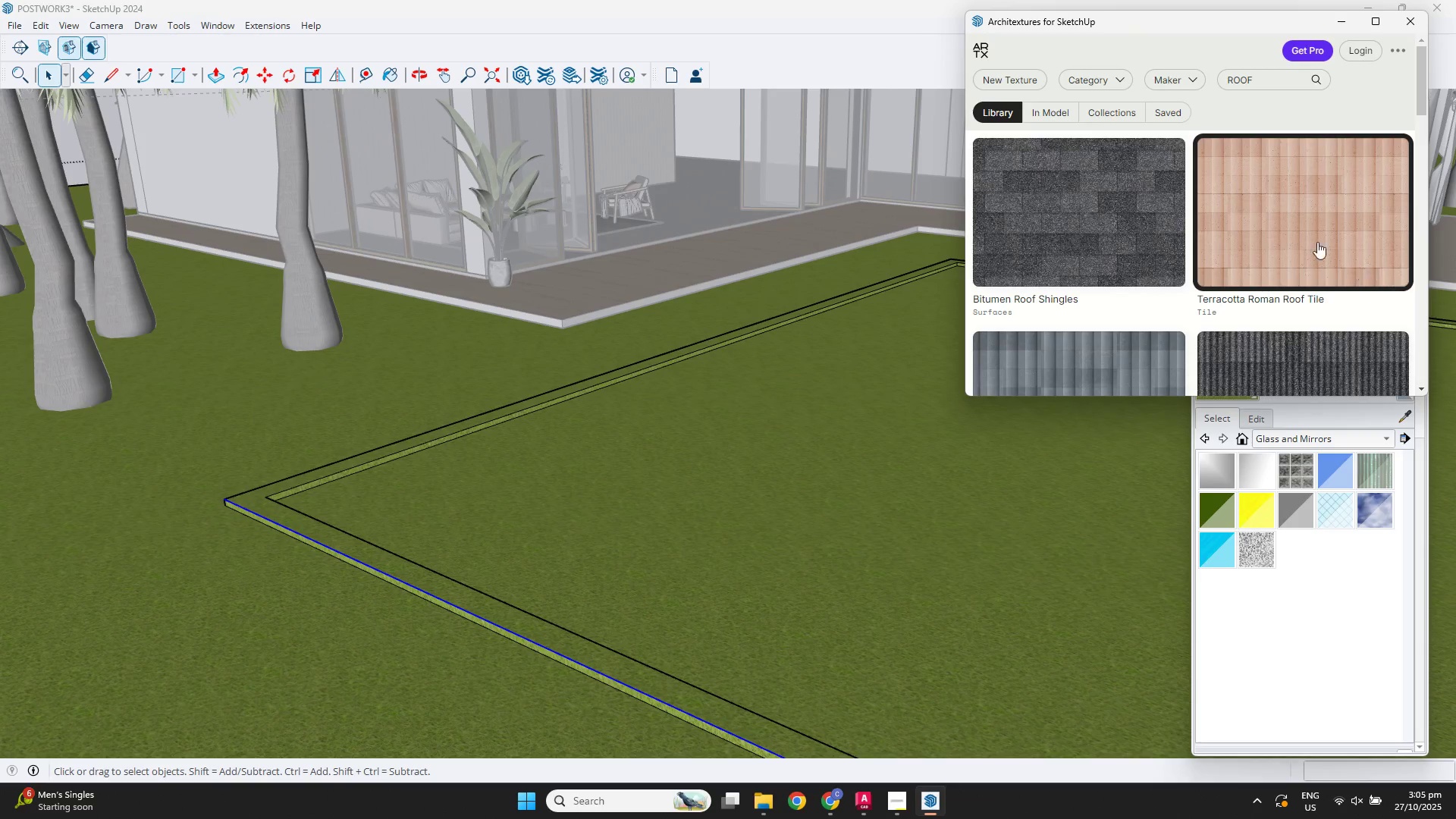 
scroll: coordinate [1223, 64], scroll_direction: up, amount: 2.0
 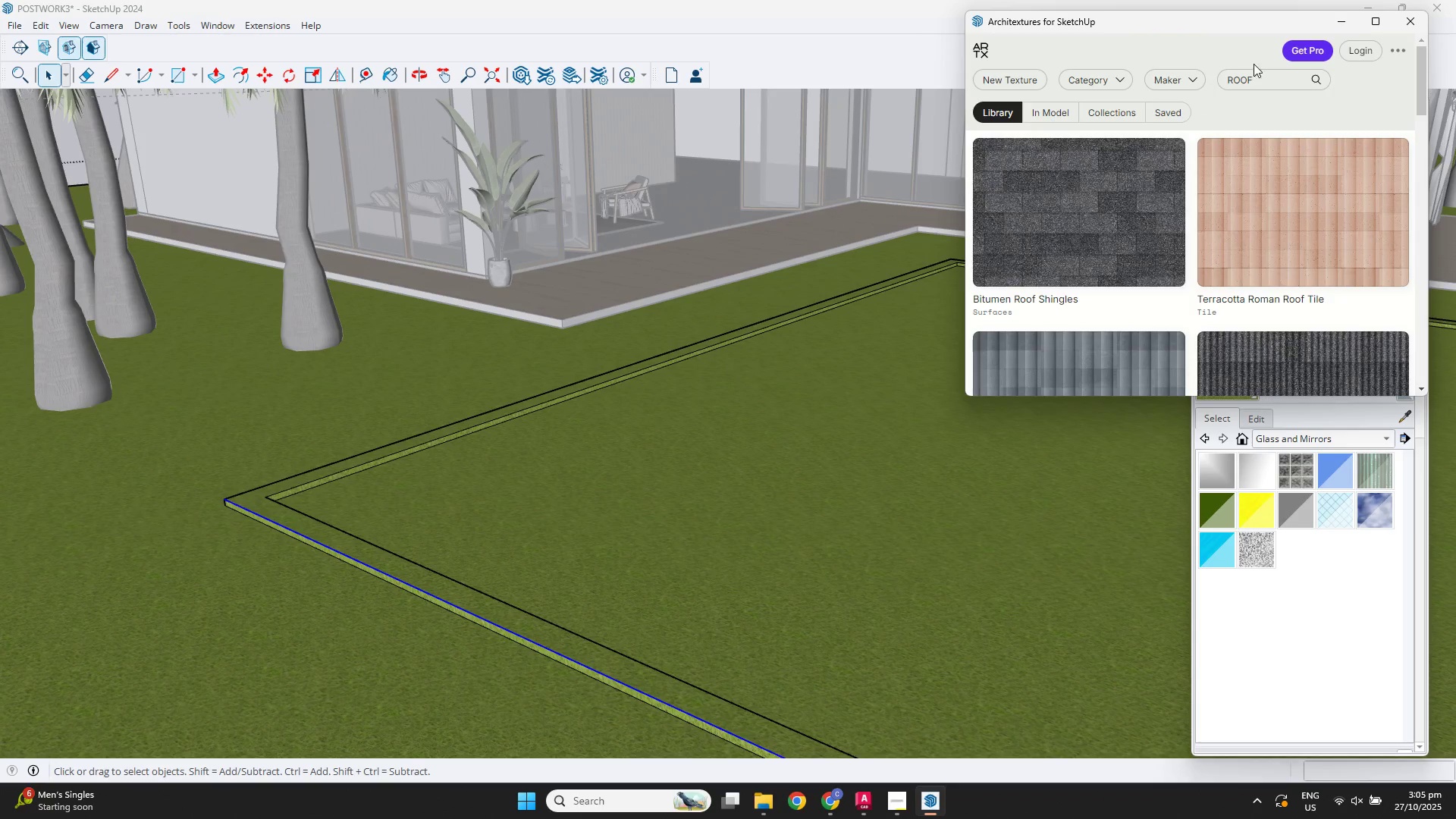 
left_click_drag(start_coordinate=[1269, 84], to_coordinate=[1132, 50])
 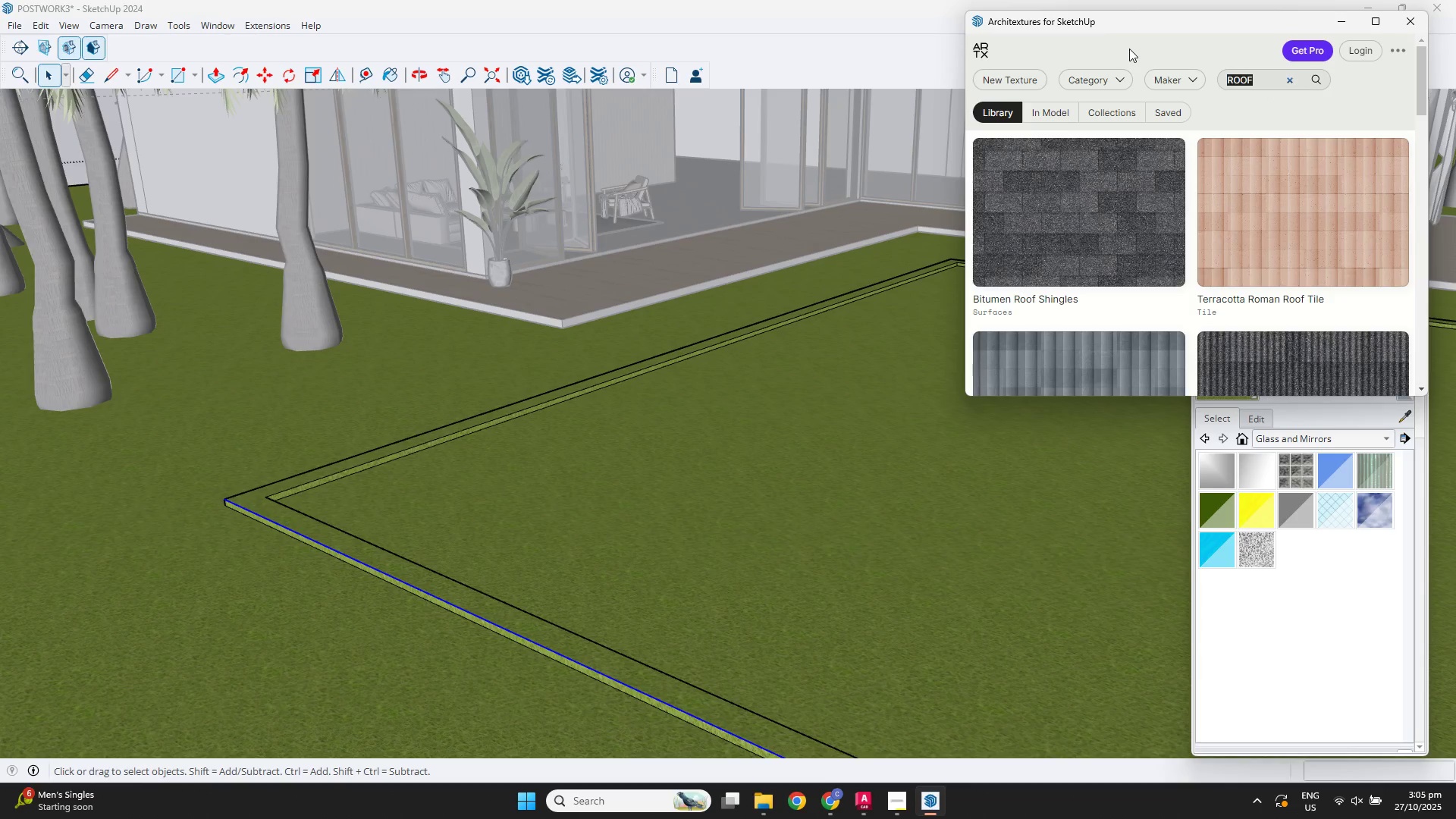 
type(stone)
 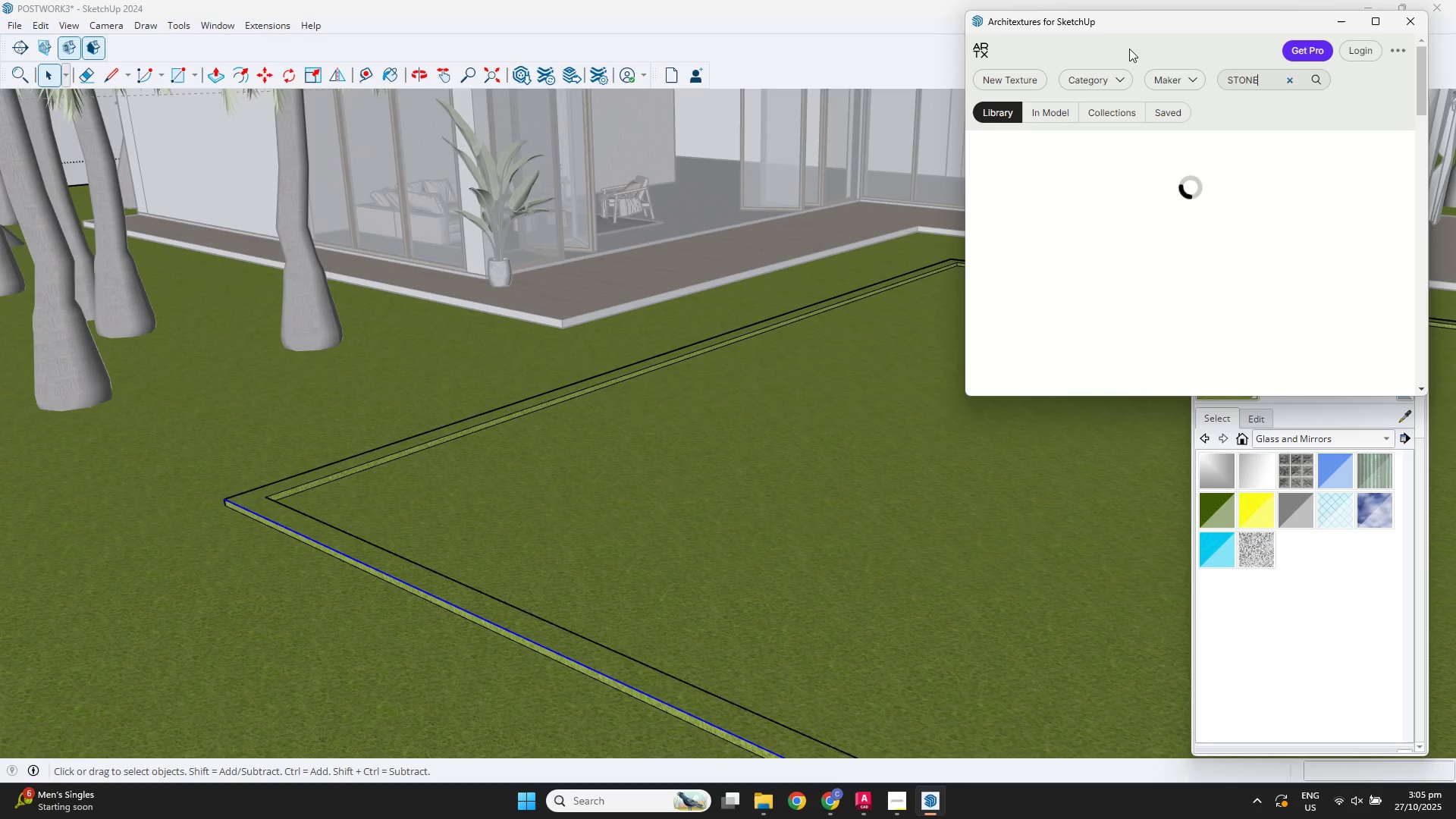 
key(Enter)
 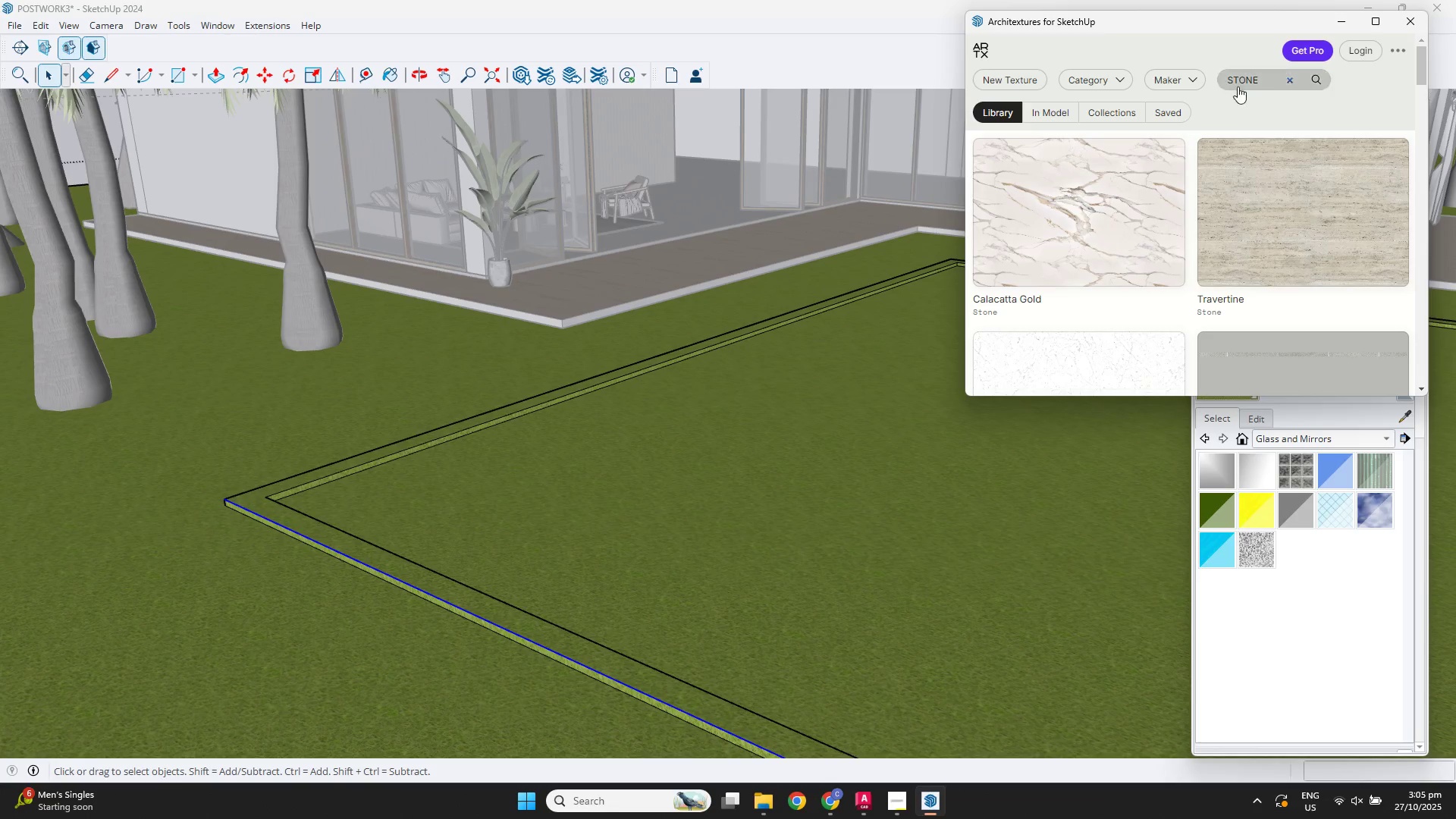 
scroll: coordinate [1204, 219], scroll_direction: down, amount: 6.0
 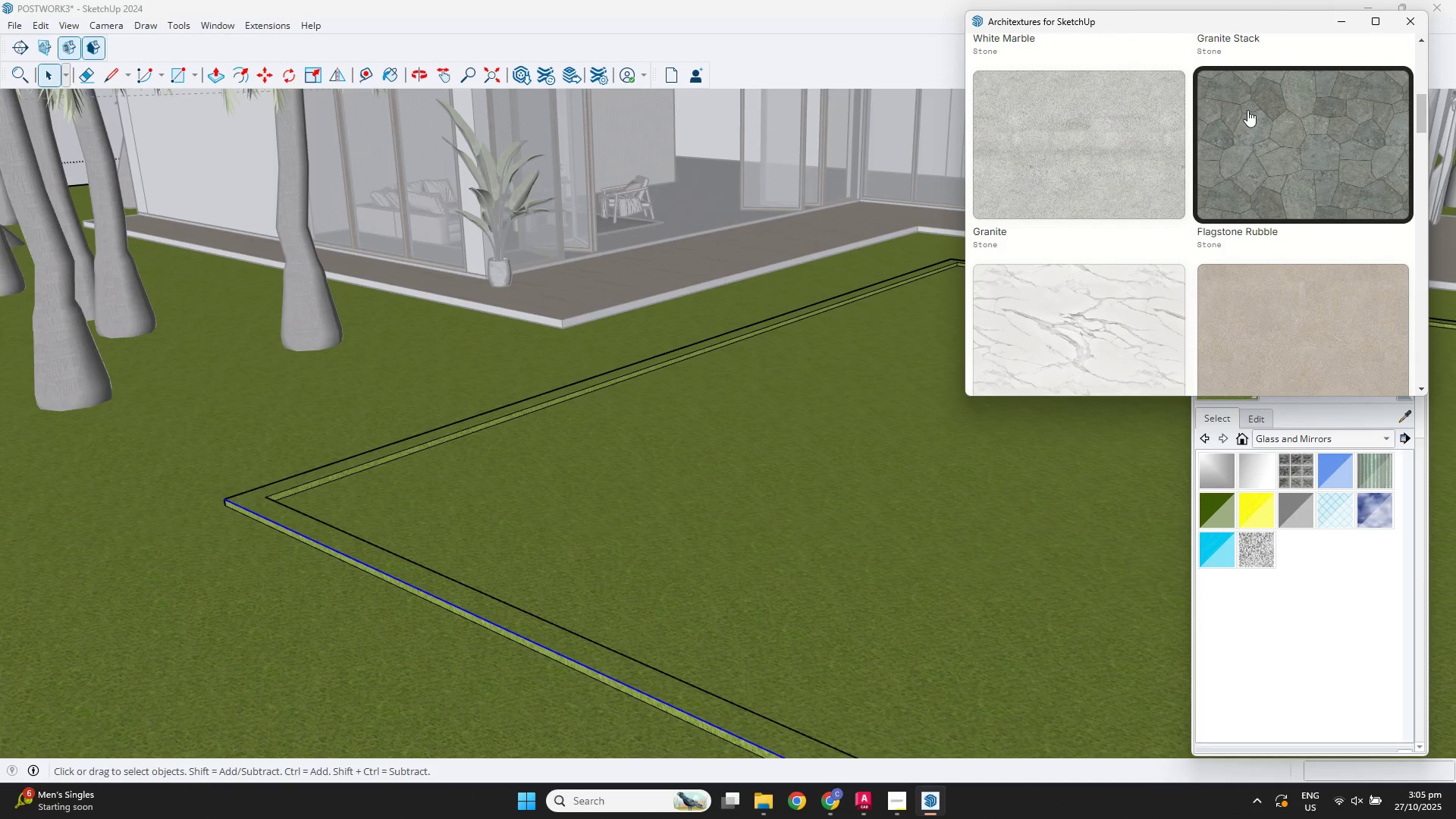 
scroll: coordinate [1254, 108], scroll_direction: up, amount: 2.0
 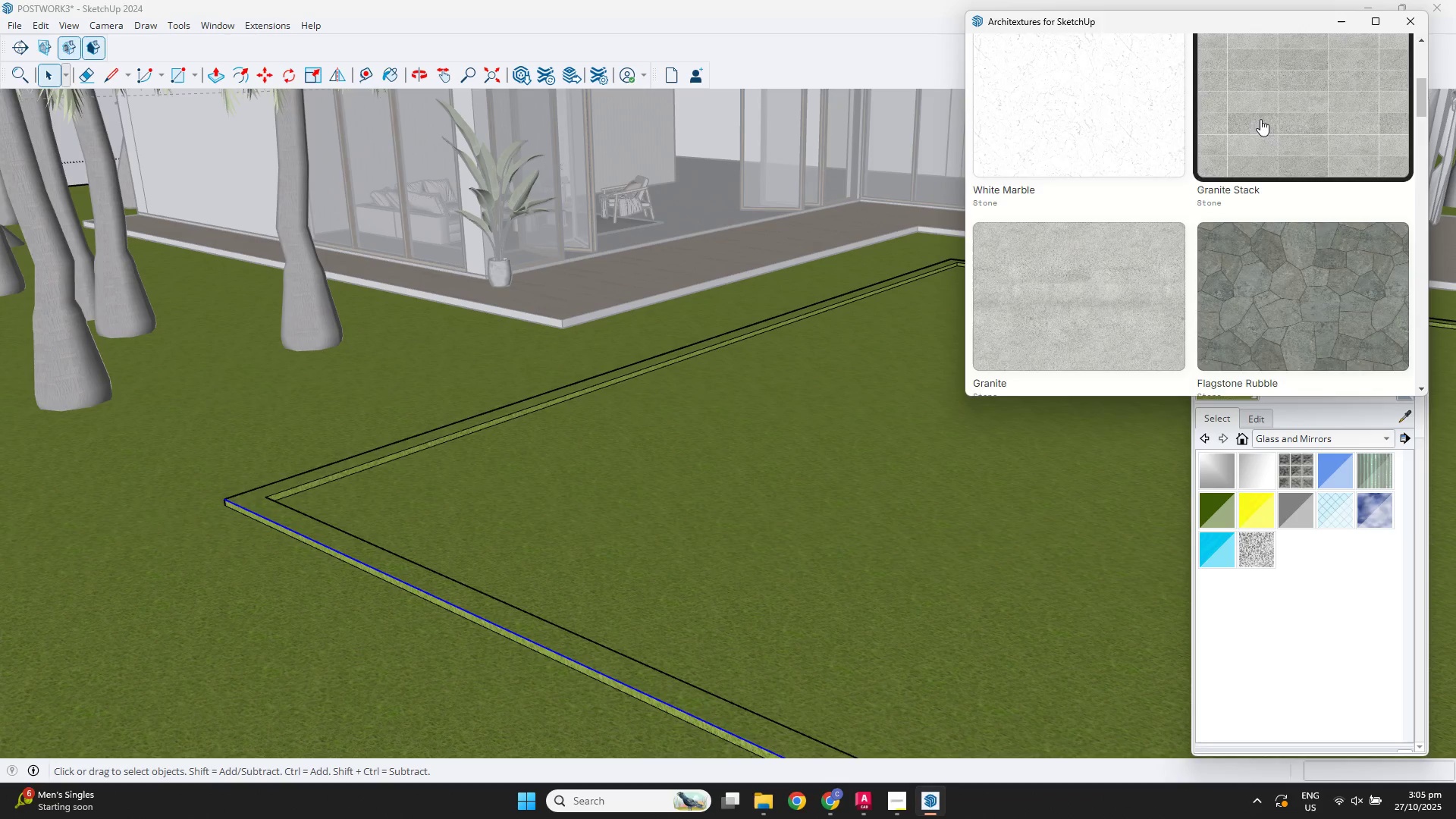 
left_click([1260, 119])
 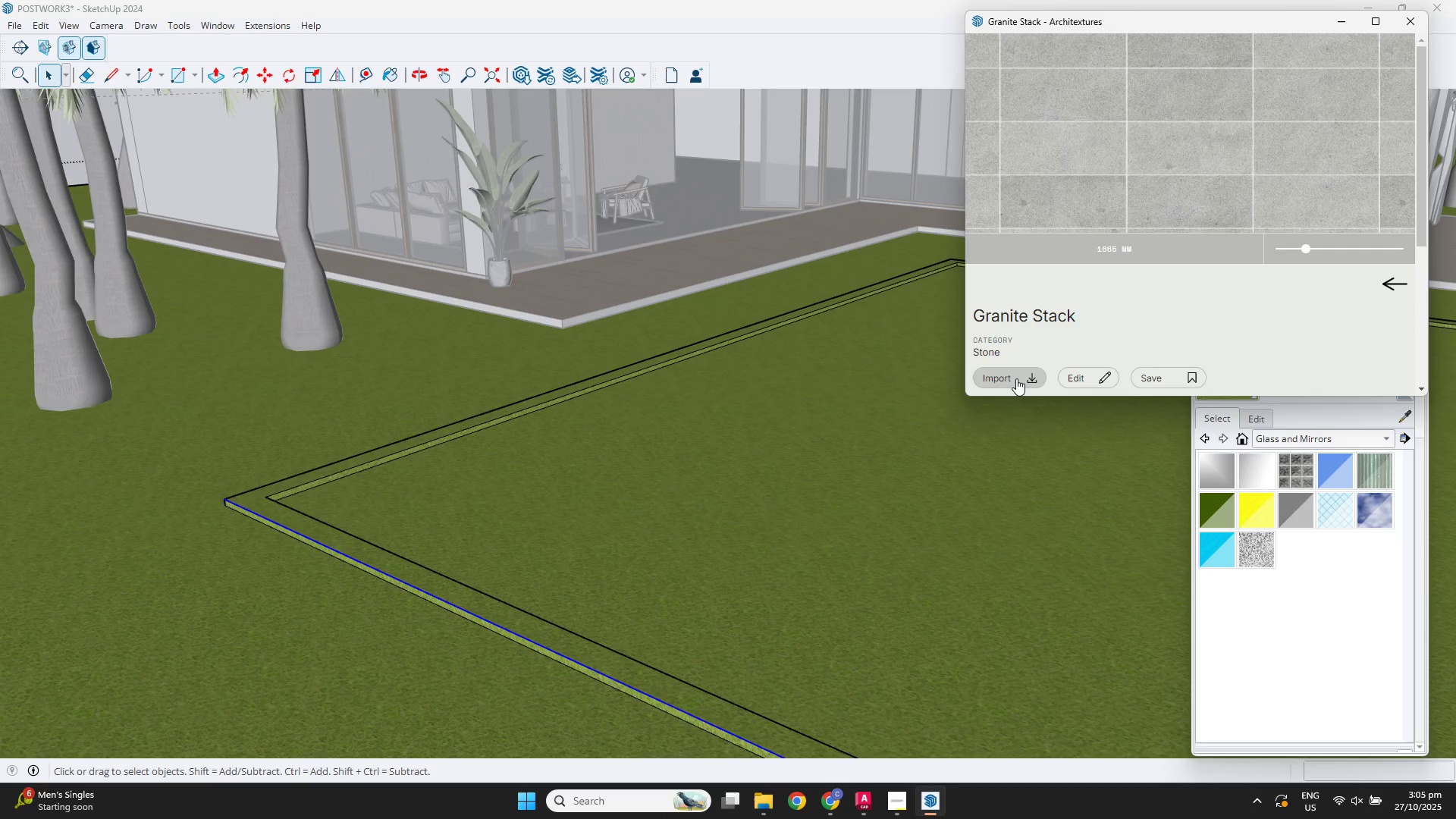 
left_click([1016, 378])
 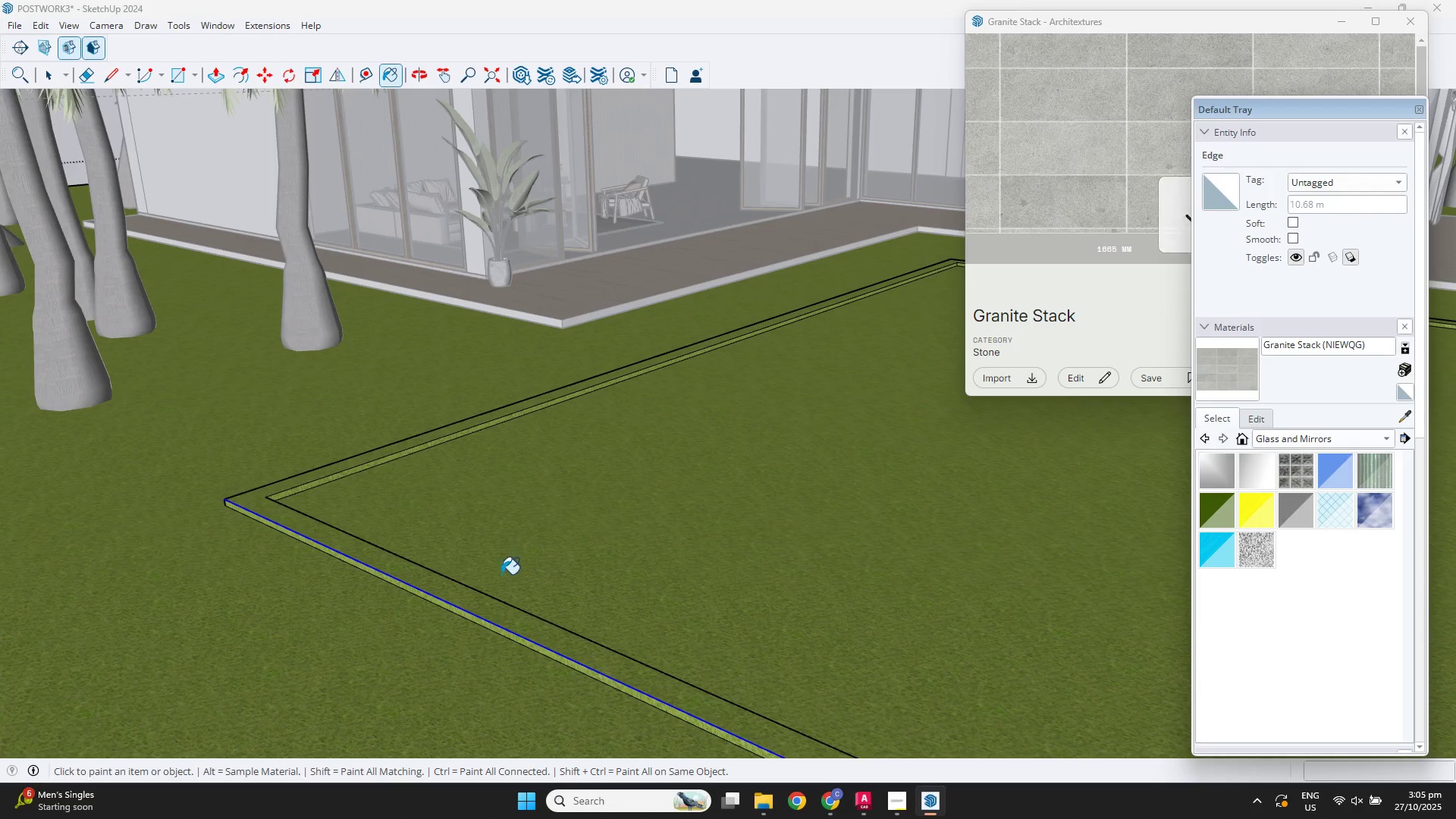 
left_click([455, 603])
 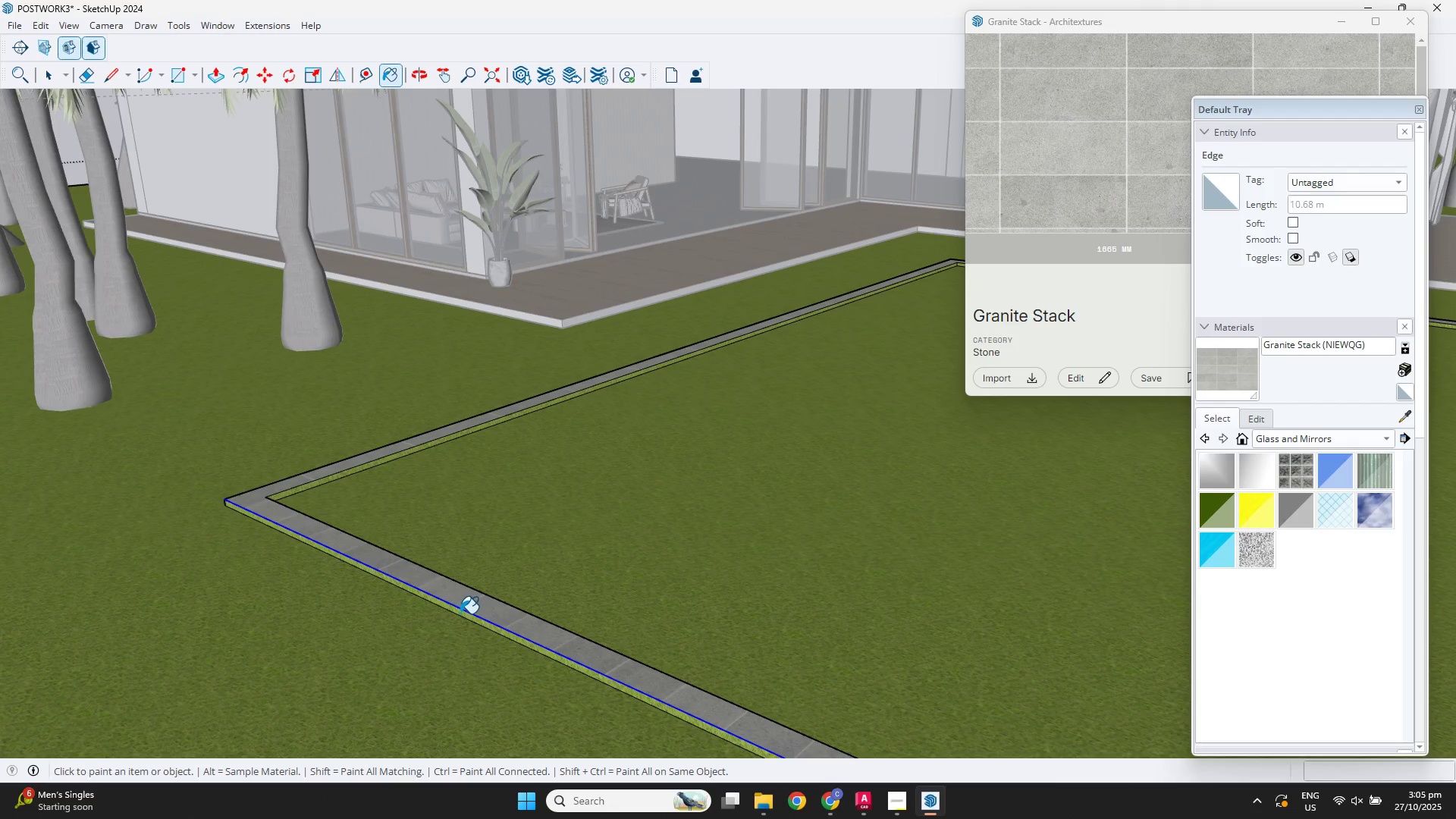 
scroll: coordinate [462, 613], scroll_direction: up, amount: 3.0
 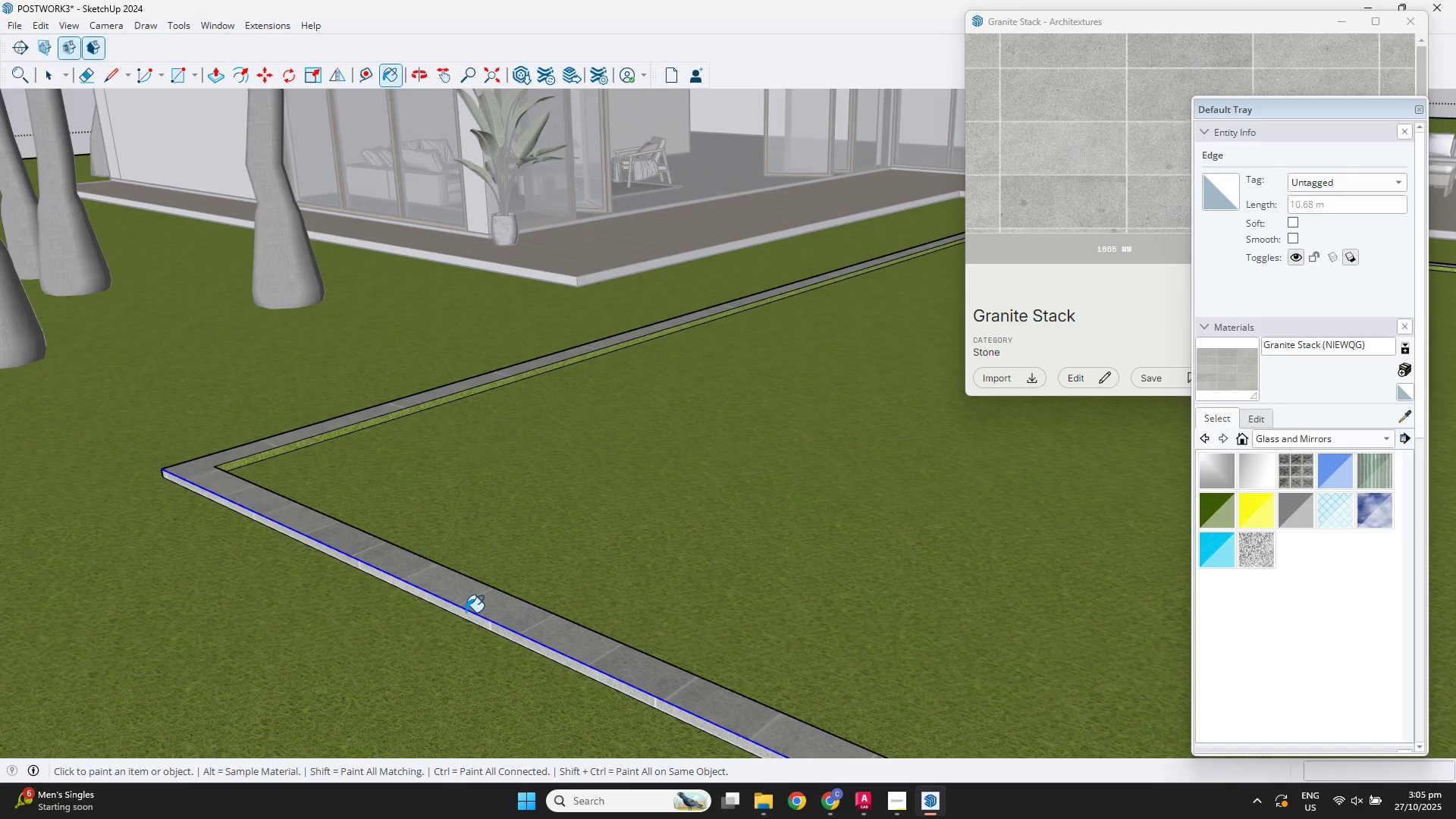 
scroll: coordinate [508, 598], scroll_direction: down, amount: 2.0
 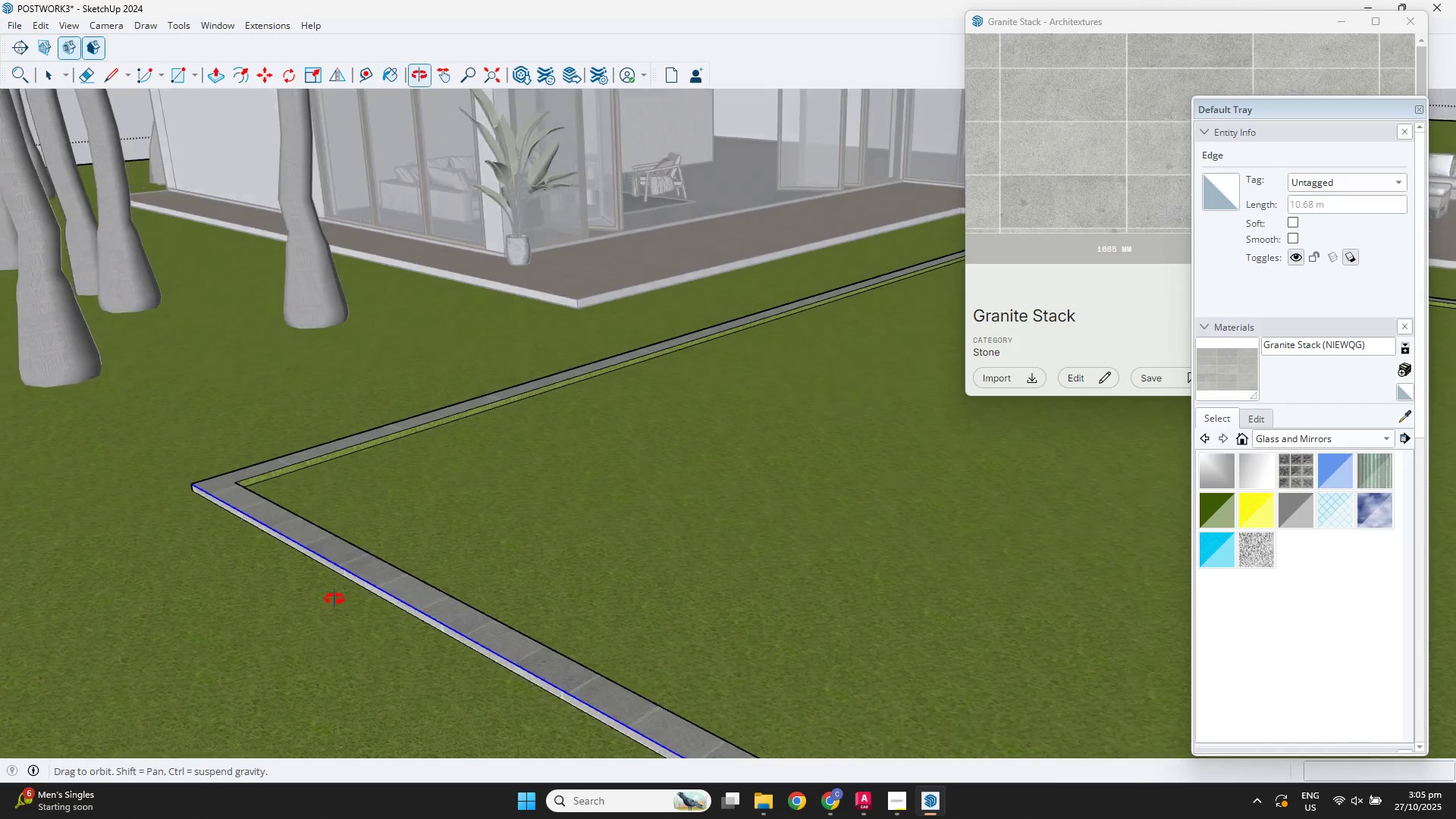 
scroll: coordinate [275, 450], scroll_direction: up, amount: 3.0
 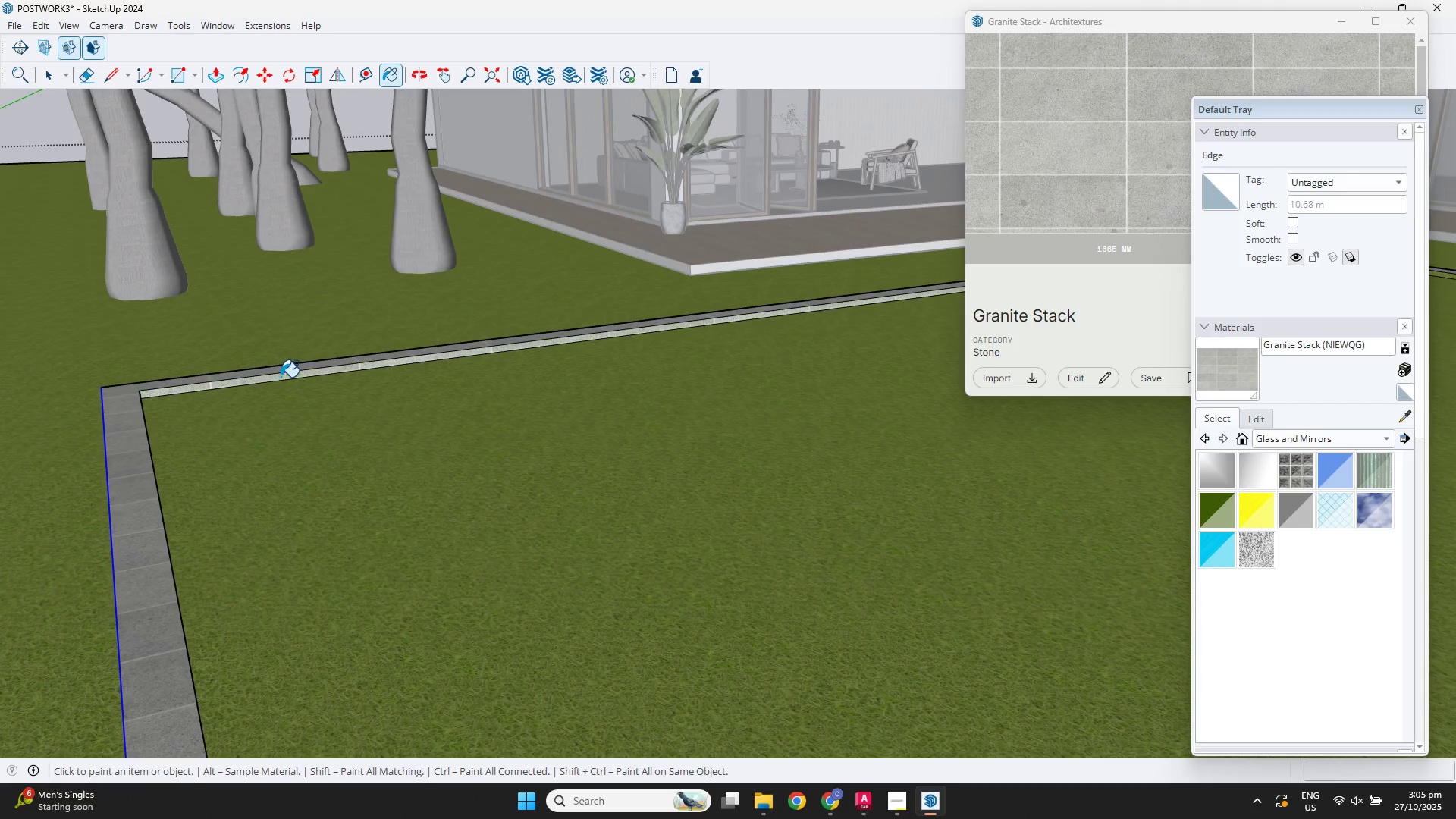 
scroll: coordinate [287, 373], scroll_direction: down, amount: 1.0
 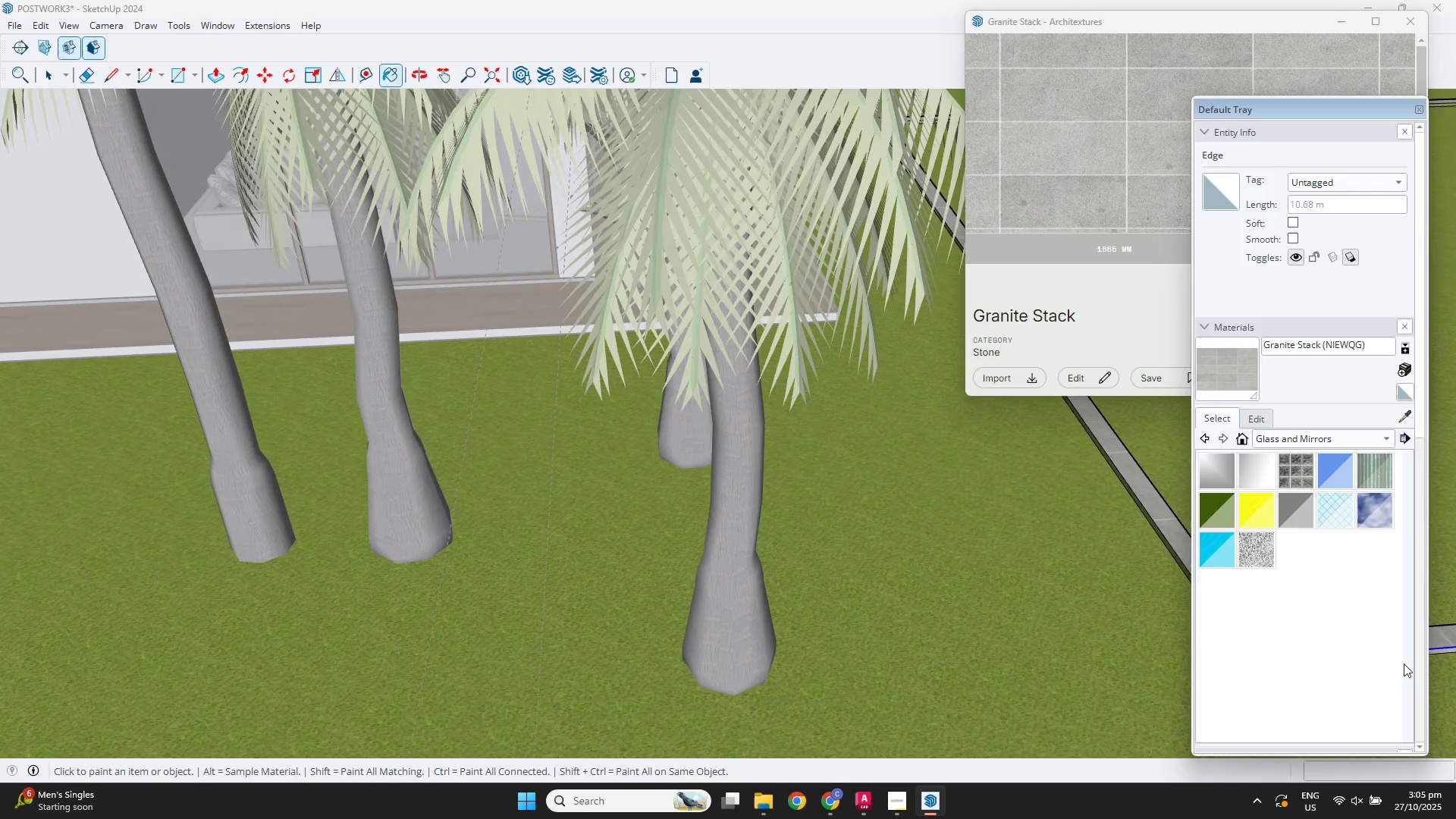 
hold_key(key=ShiftLeft, duration=0.32)
 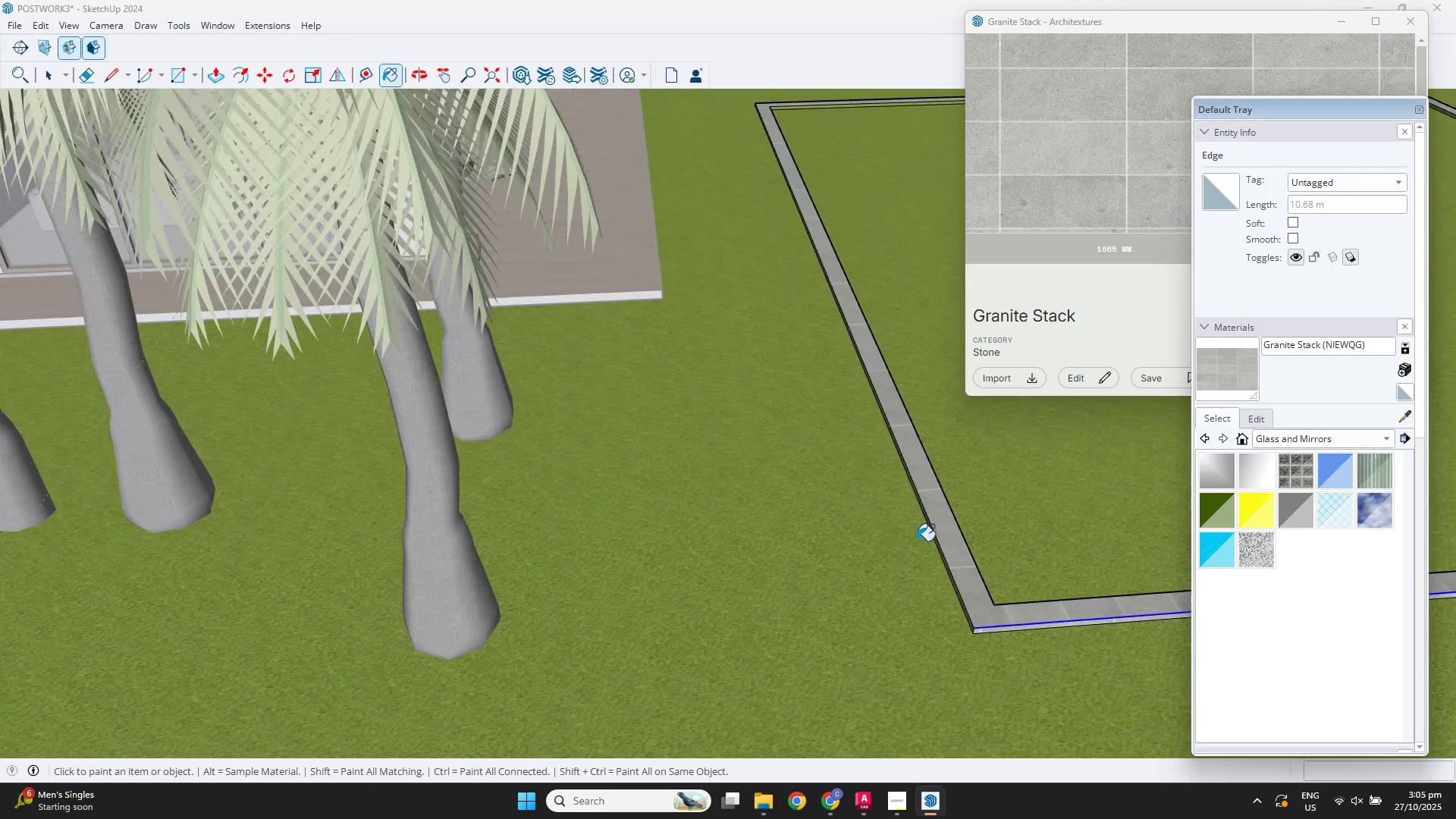 
scroll: coordinate [981, 645], scroll_direction: up, amount: 7.0
 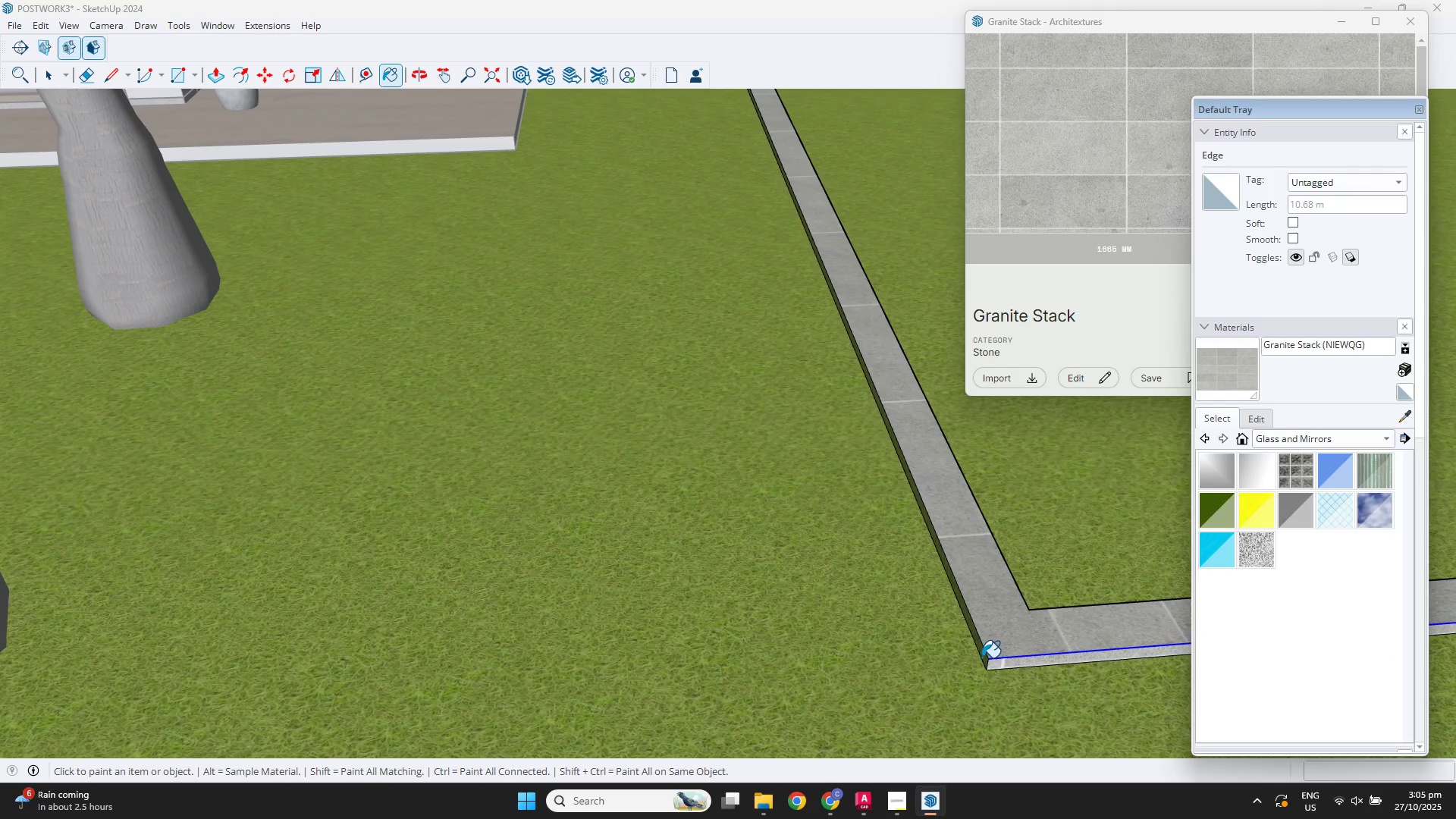 
left_click([982, 657])
 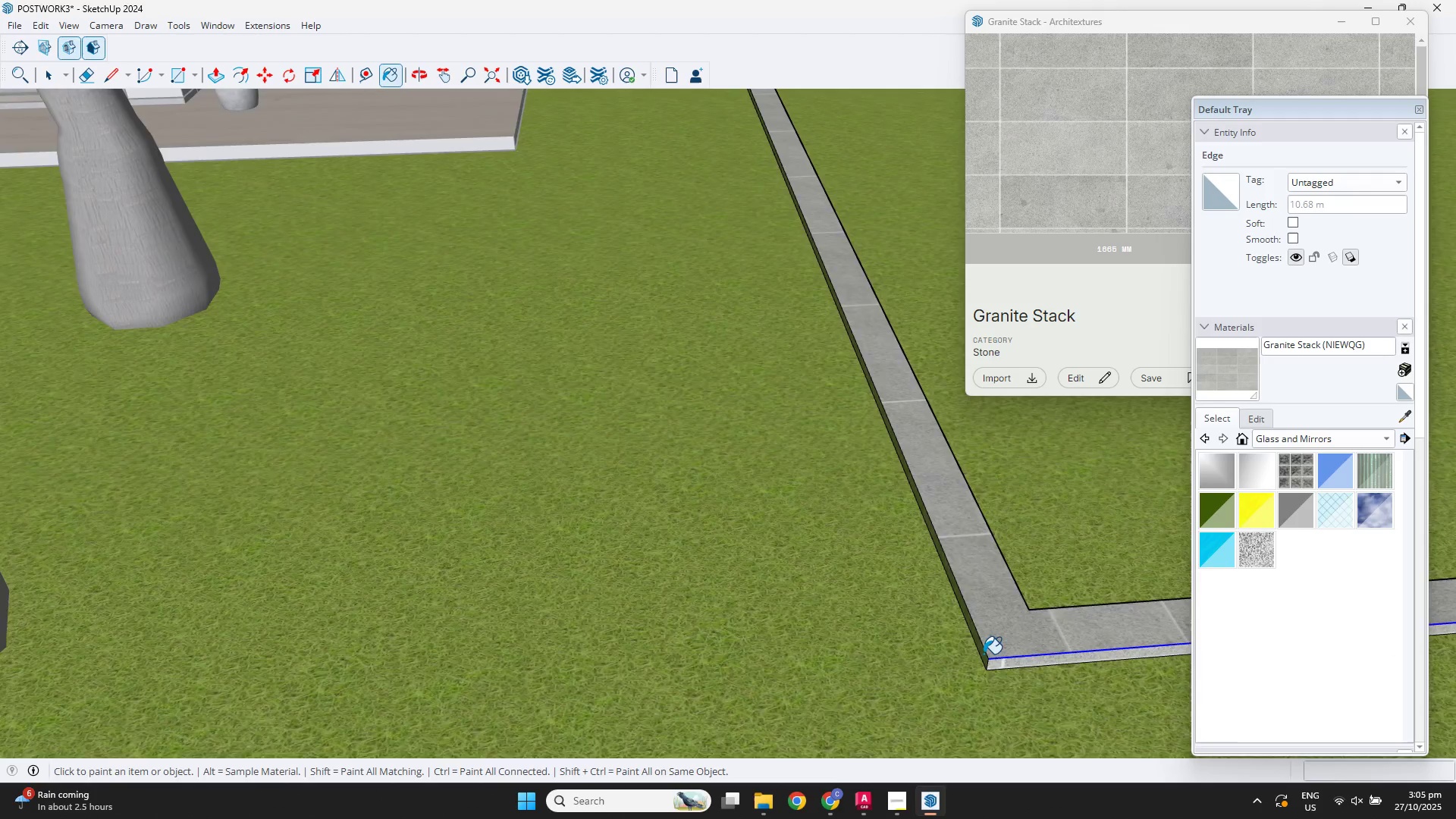 
scroll: coordinate [1030, 612], scroll_direction: down, amount: 9.0
 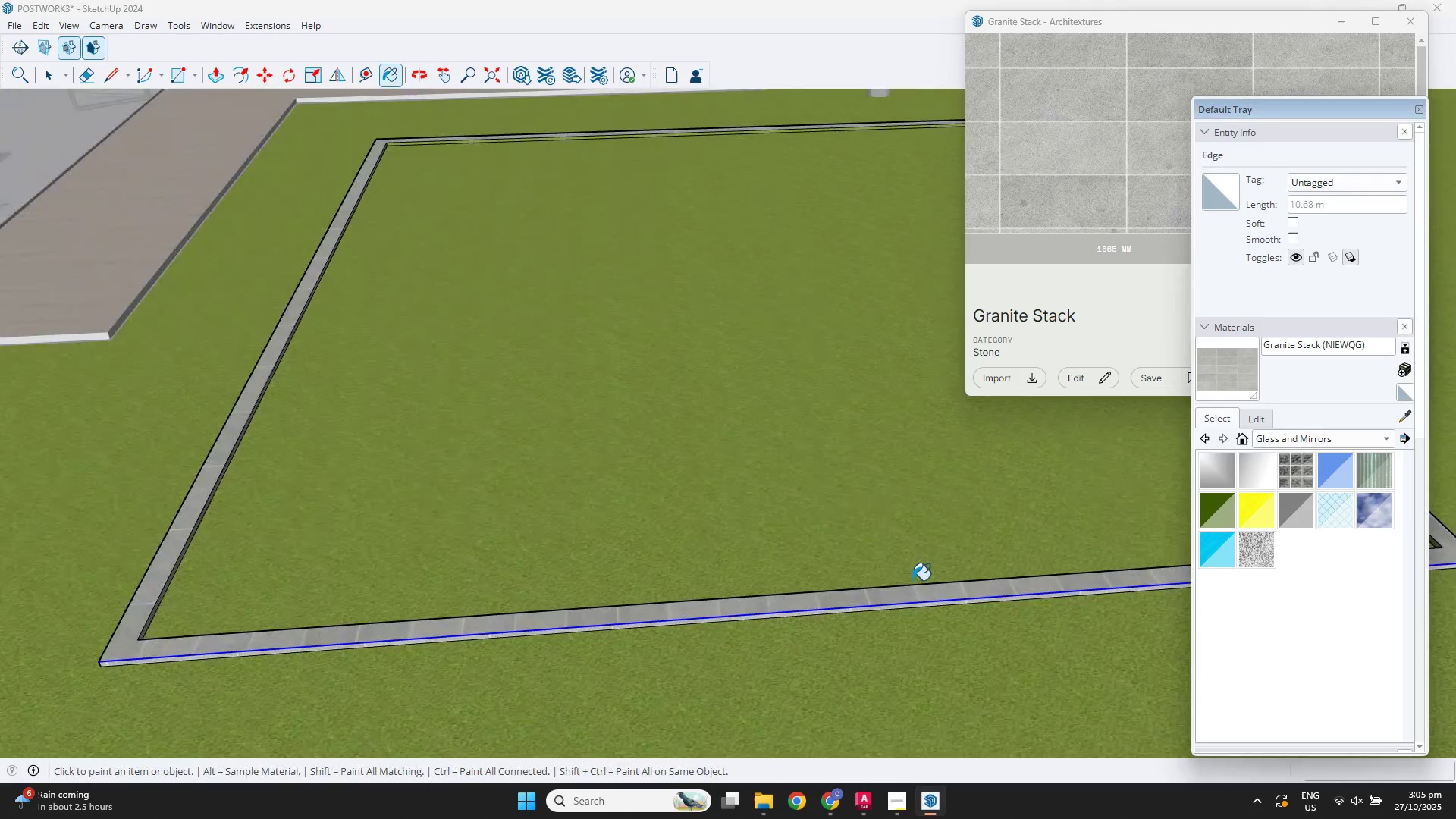 
hold_key(key=ShiftLeft, duration=0.34)
 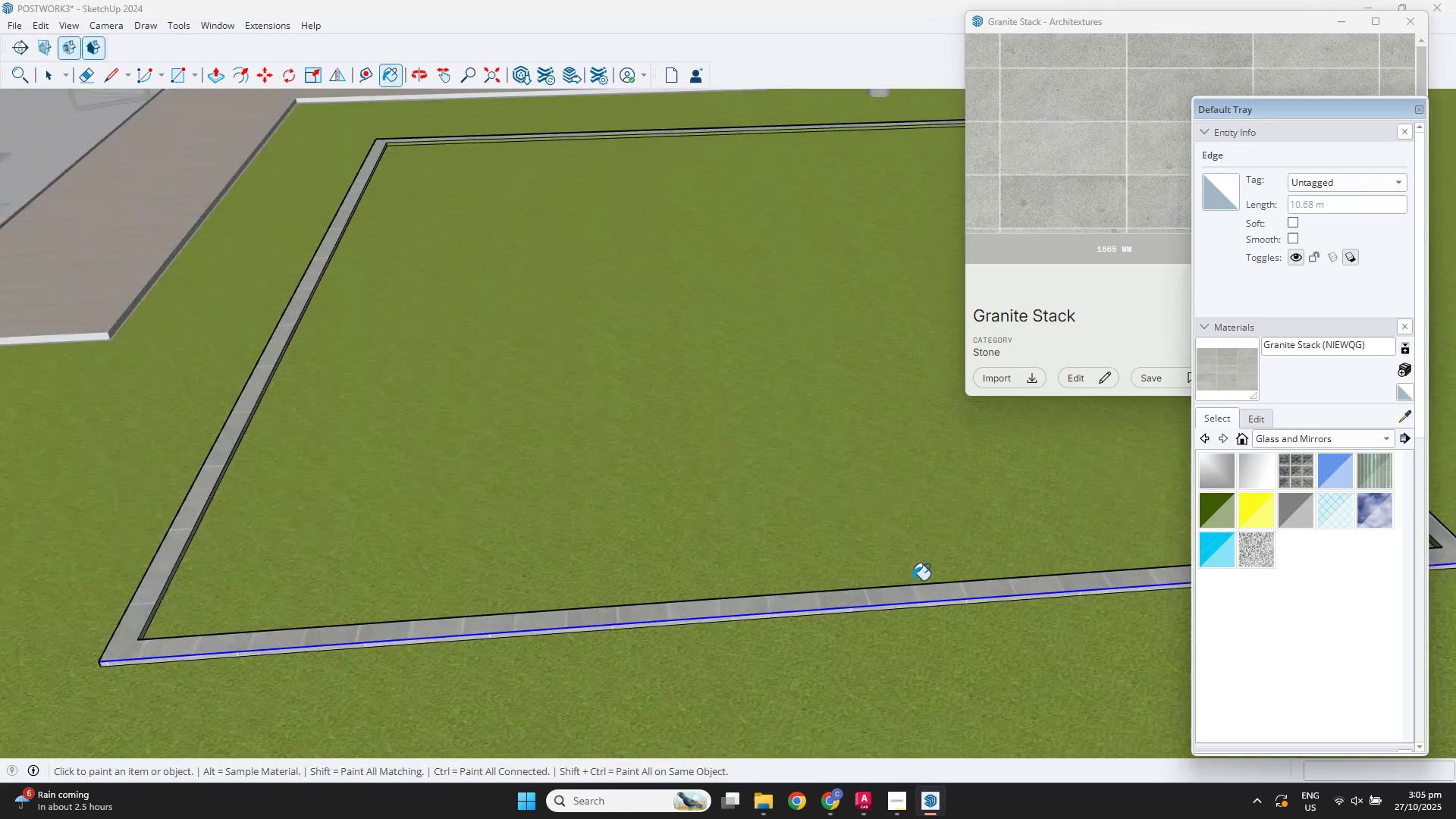 
scroll: coordinate [914, 579], scroll_direction: down, amount: 2.0
 